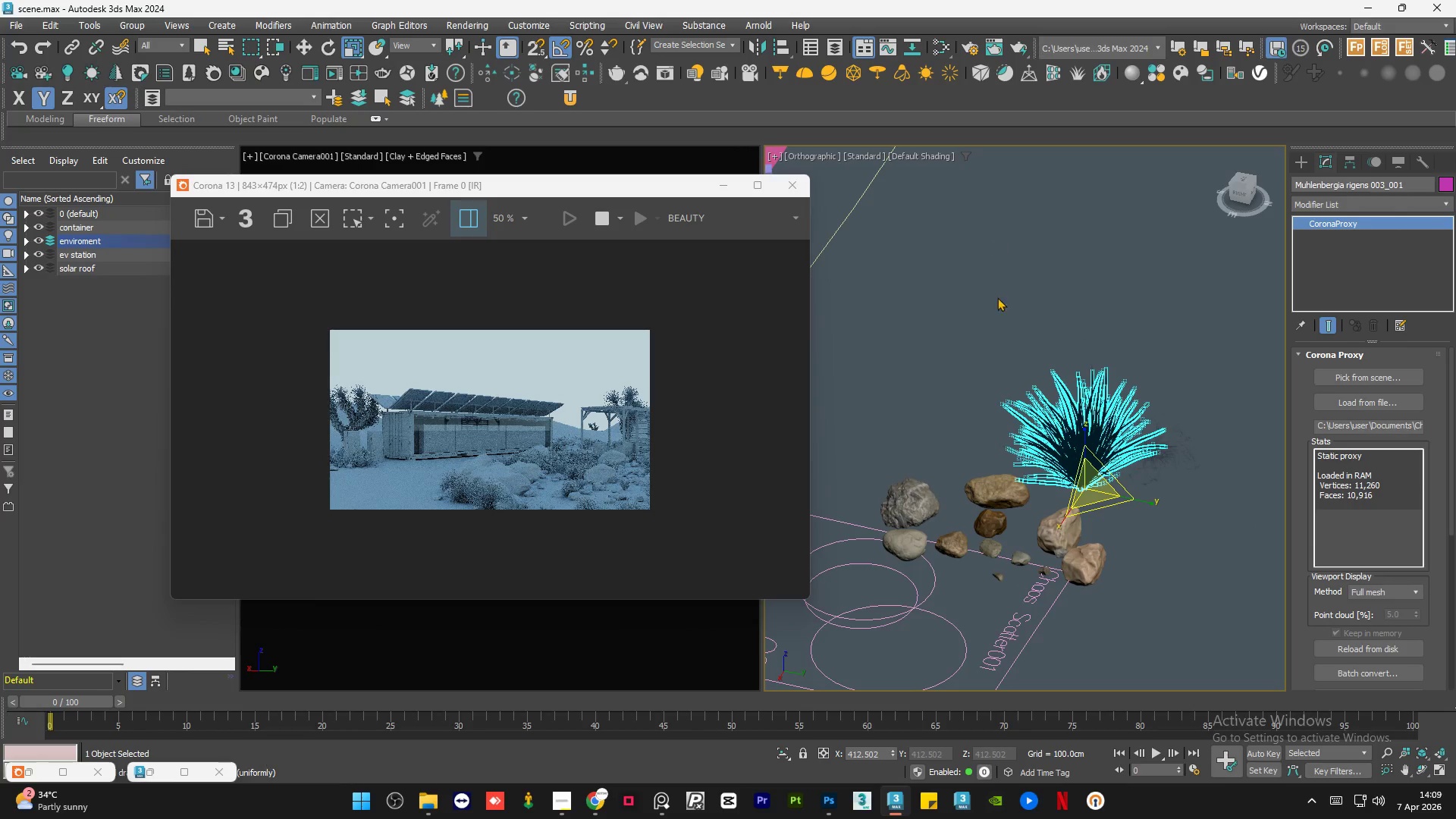 
scroll: coordinate [670, 522], scroll_direction: up, amount: 2.0
 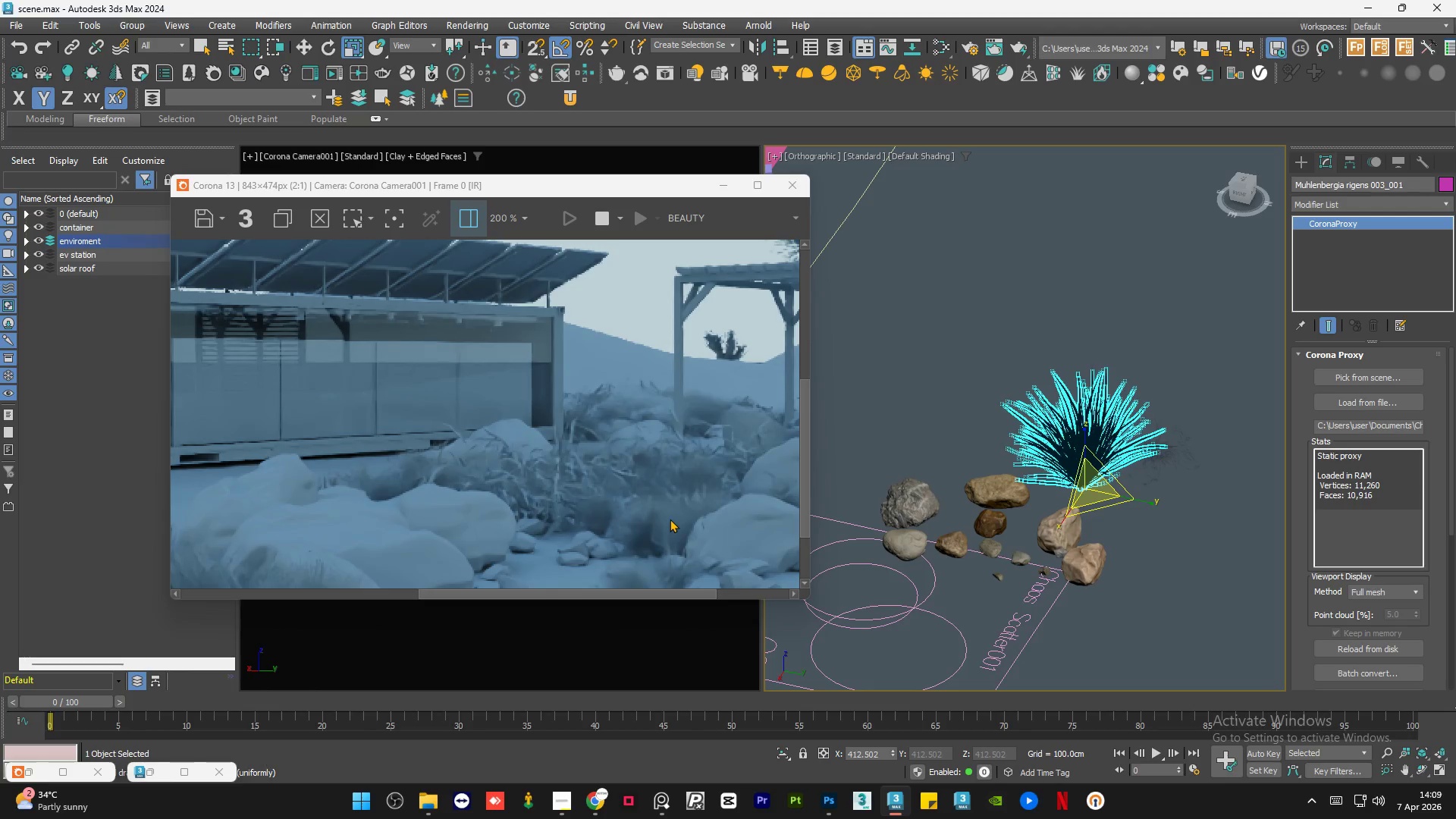 
key(Control+Z)
 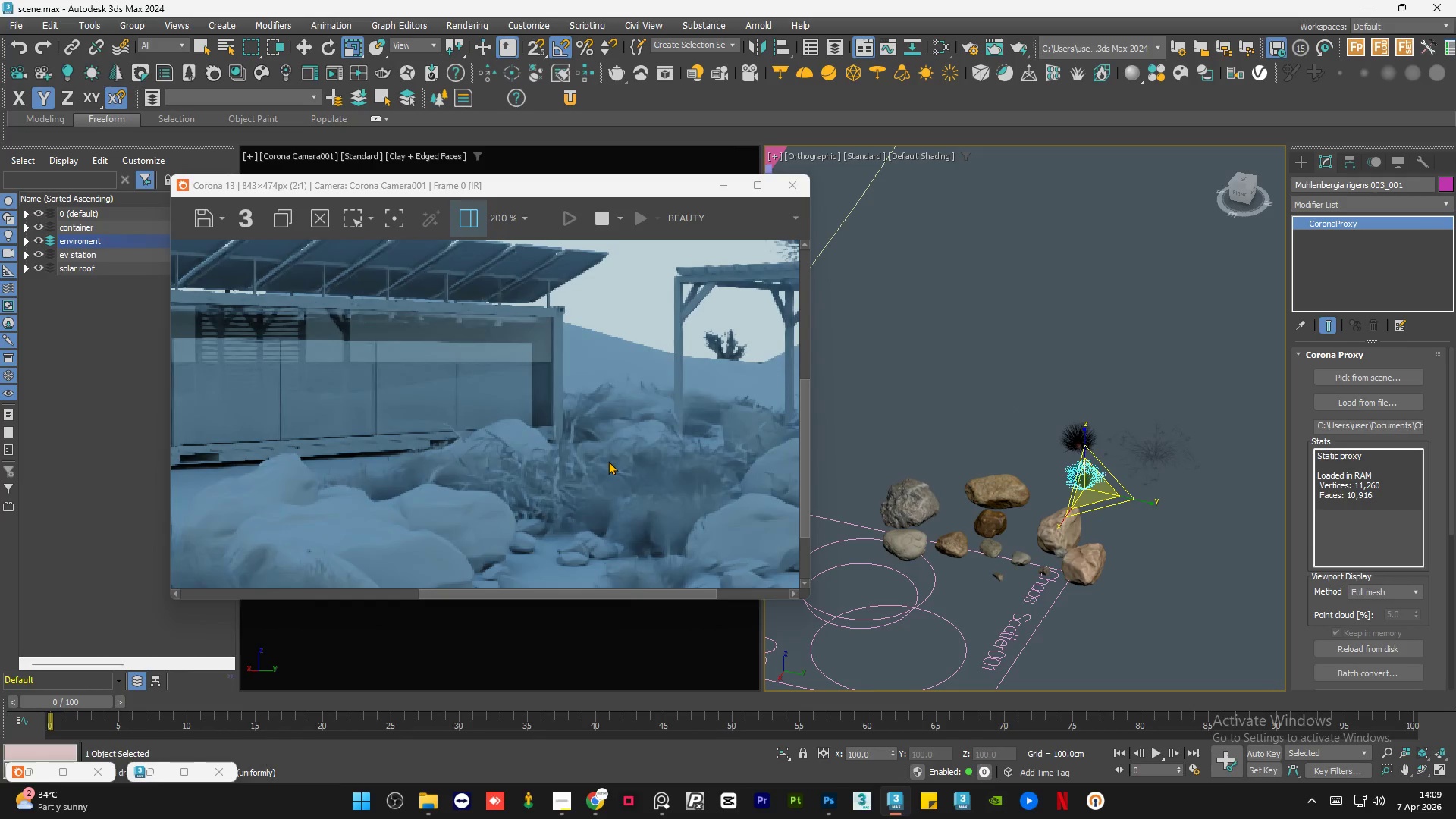 
scroll: coordinate [608, 461], scroll_direction: down, amount: 1.0
 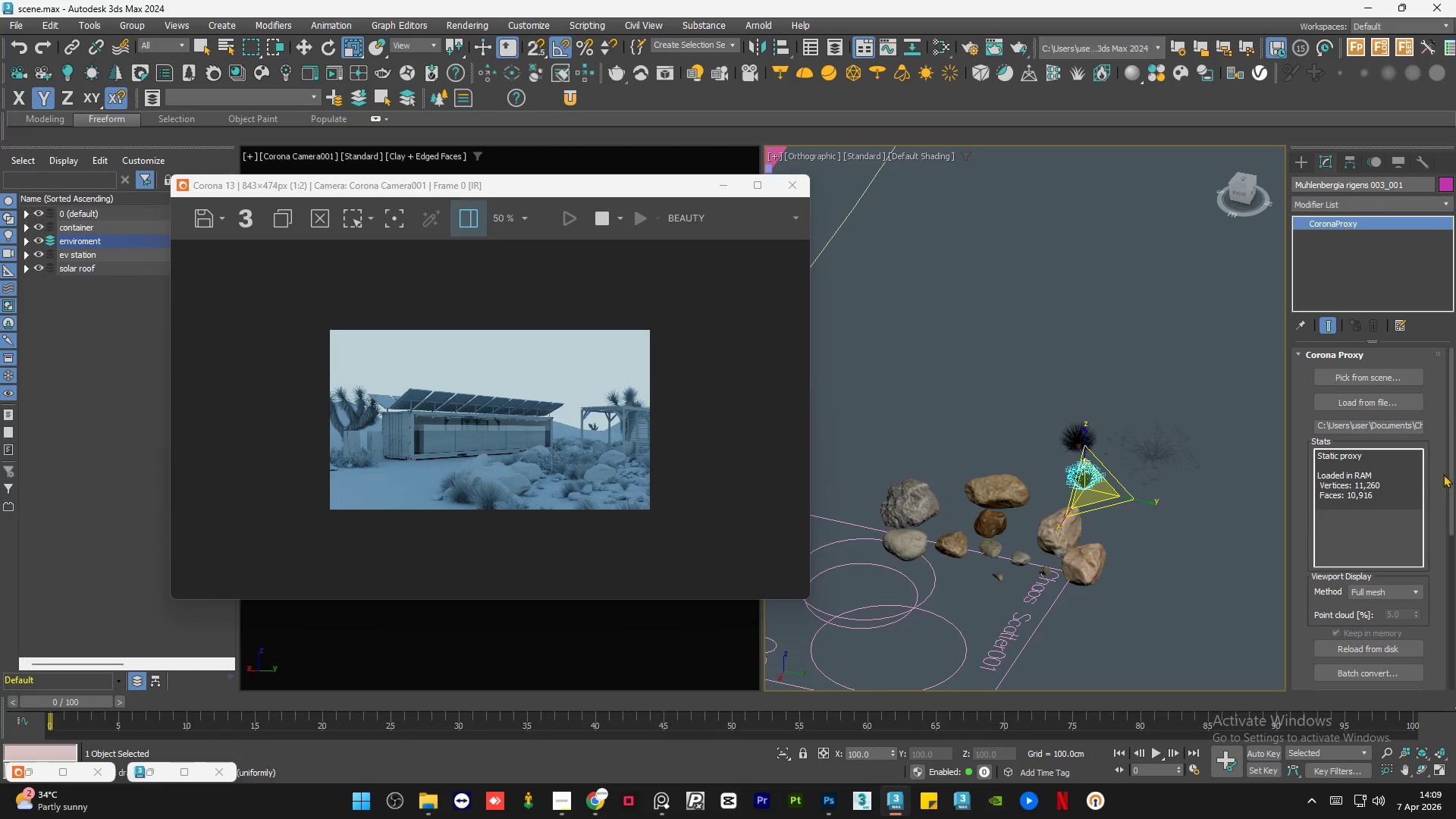 
left_click([1040, 585])
 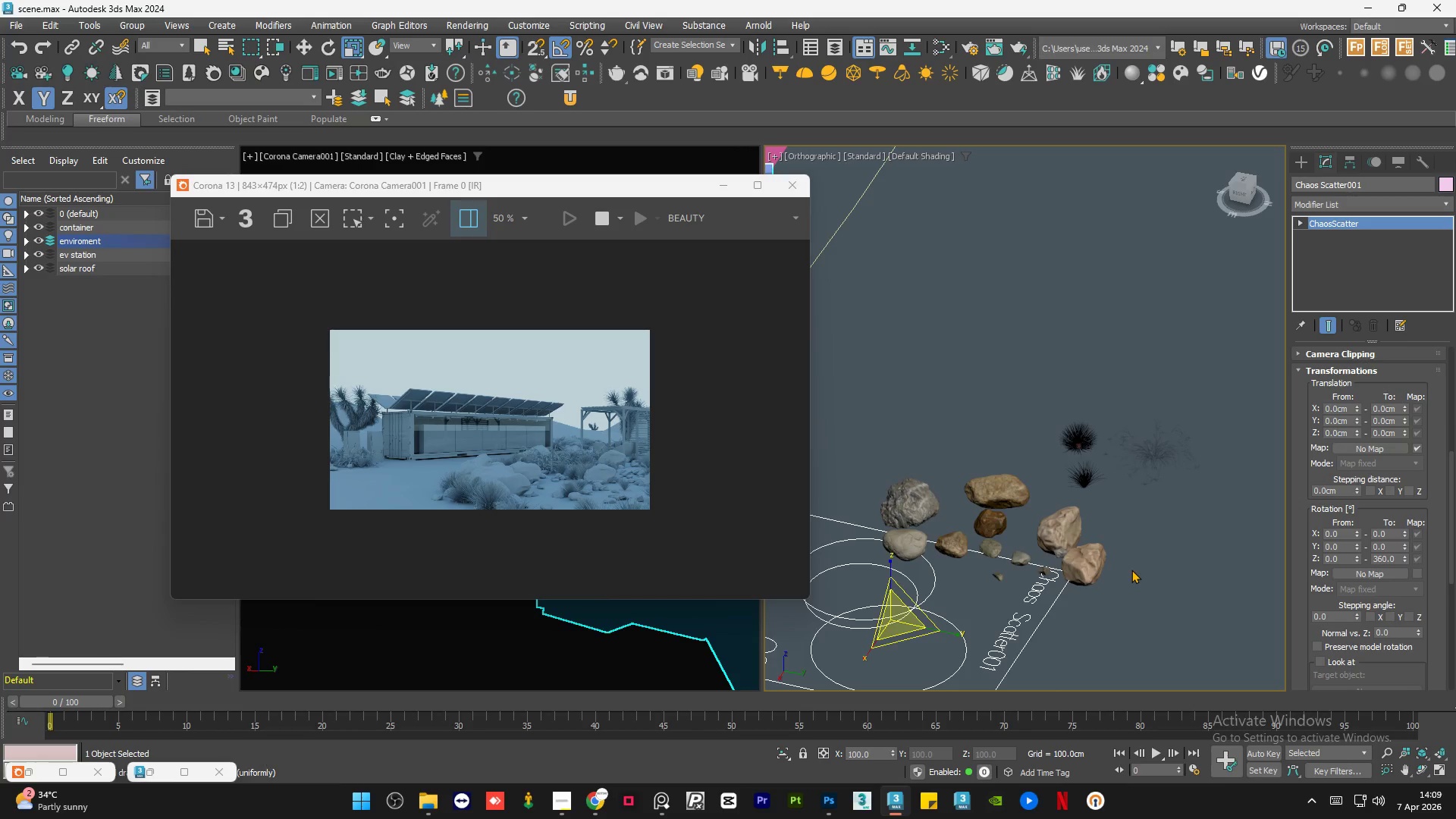 
wait(7.42)
 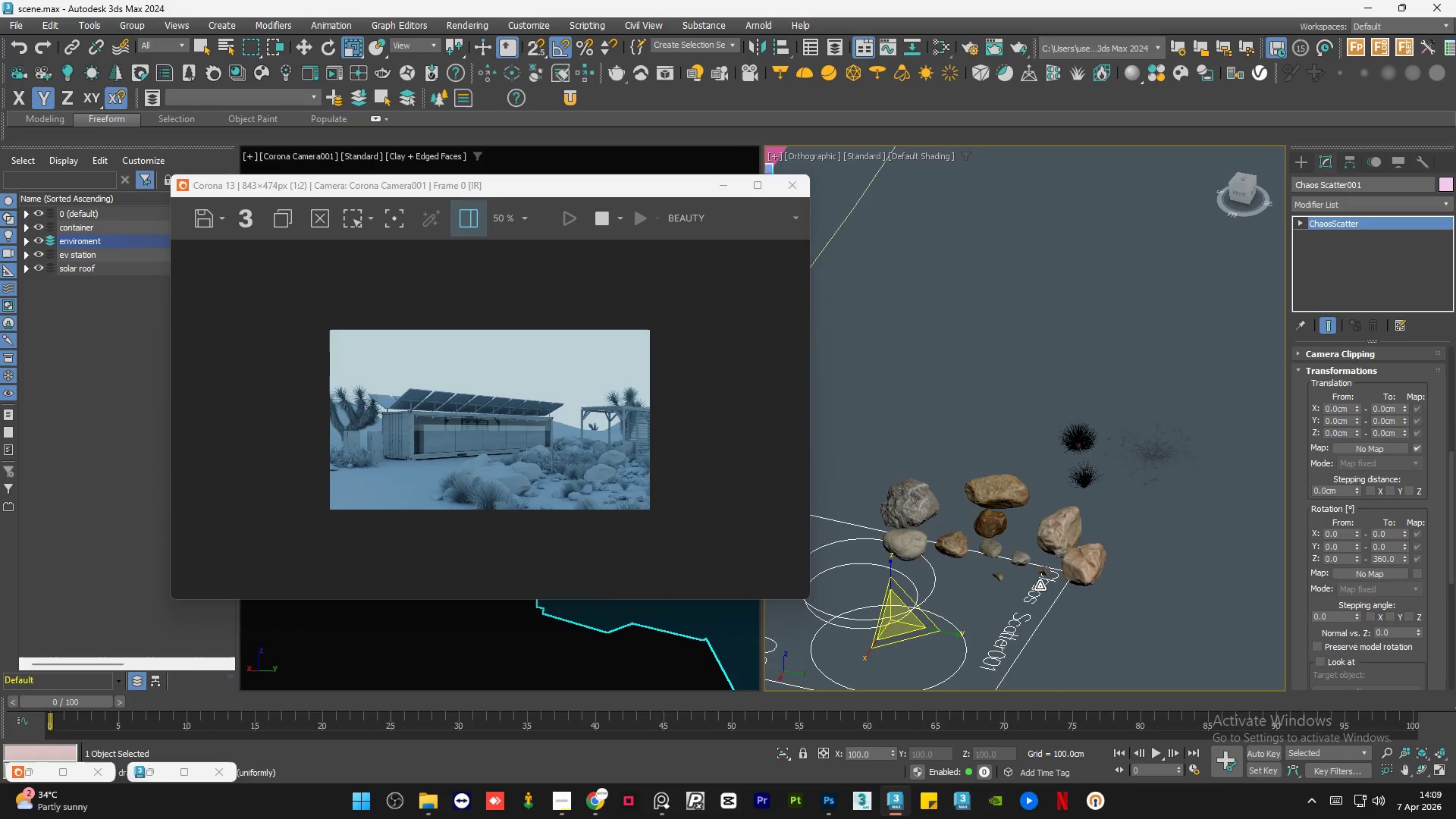 
left_click_drag(start_coordinate=[1452, 513], to_coordinate=[1452, 527])
 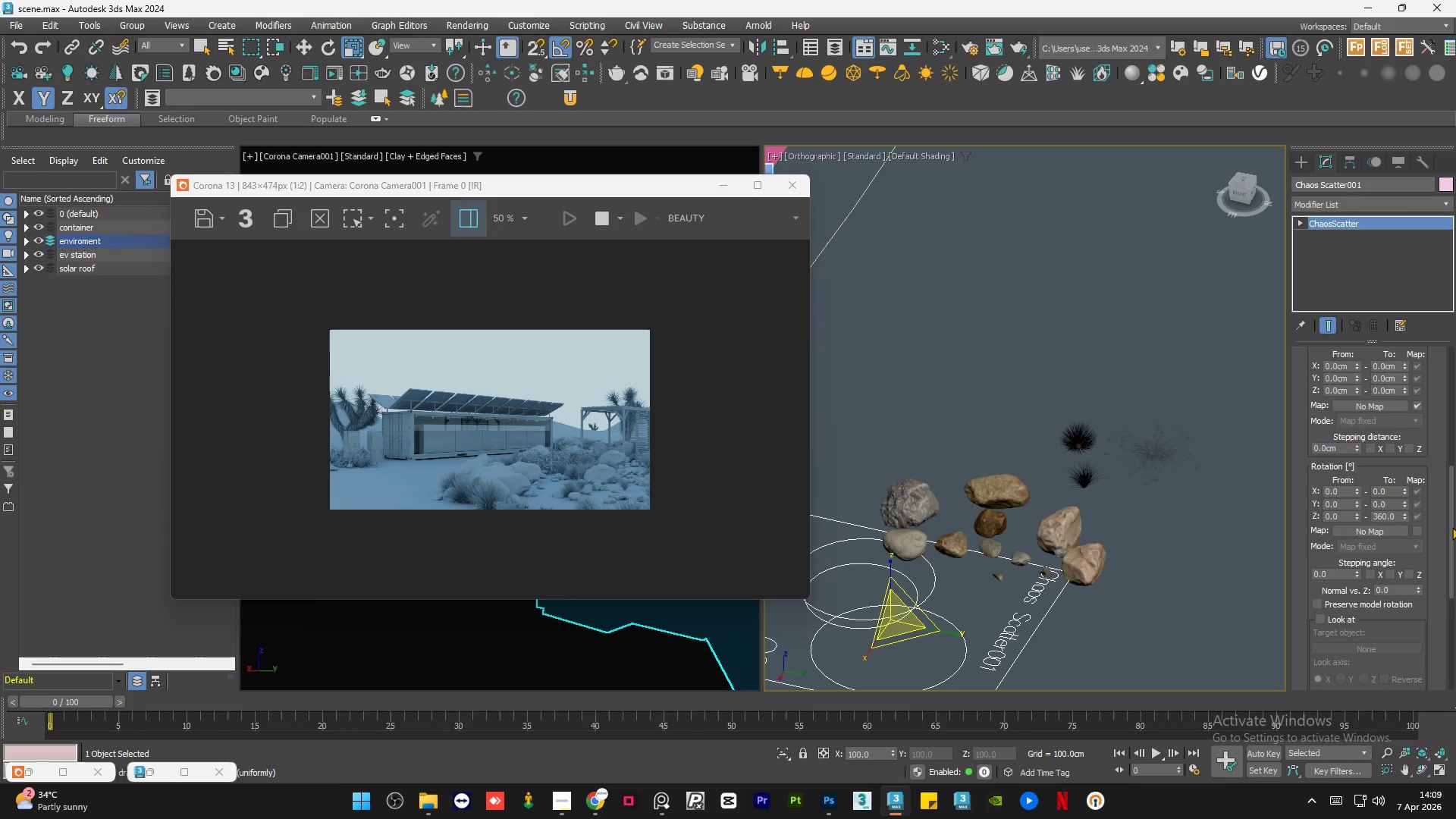 
wait(5.66)
 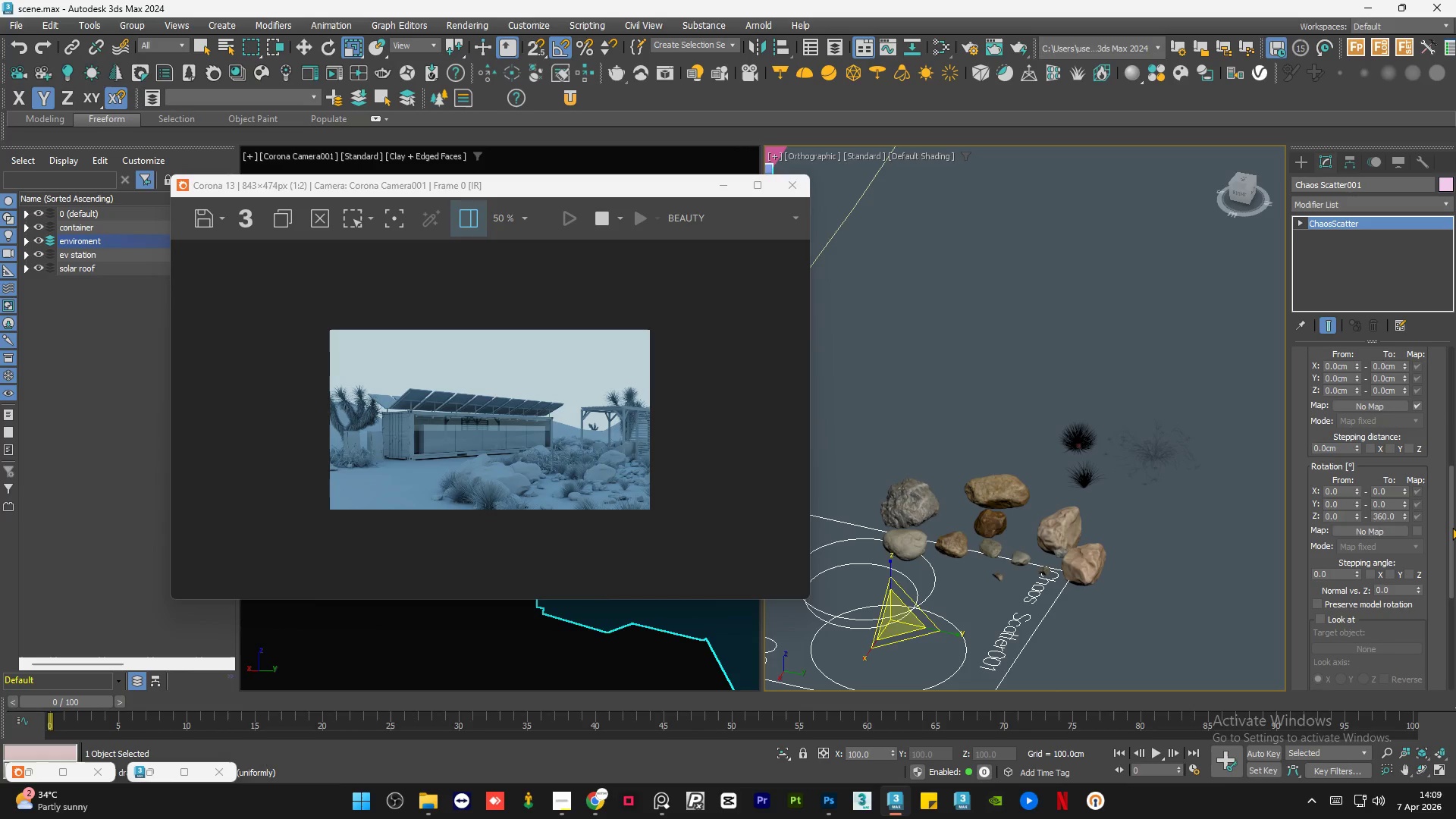 
double_click([1389, 502])
 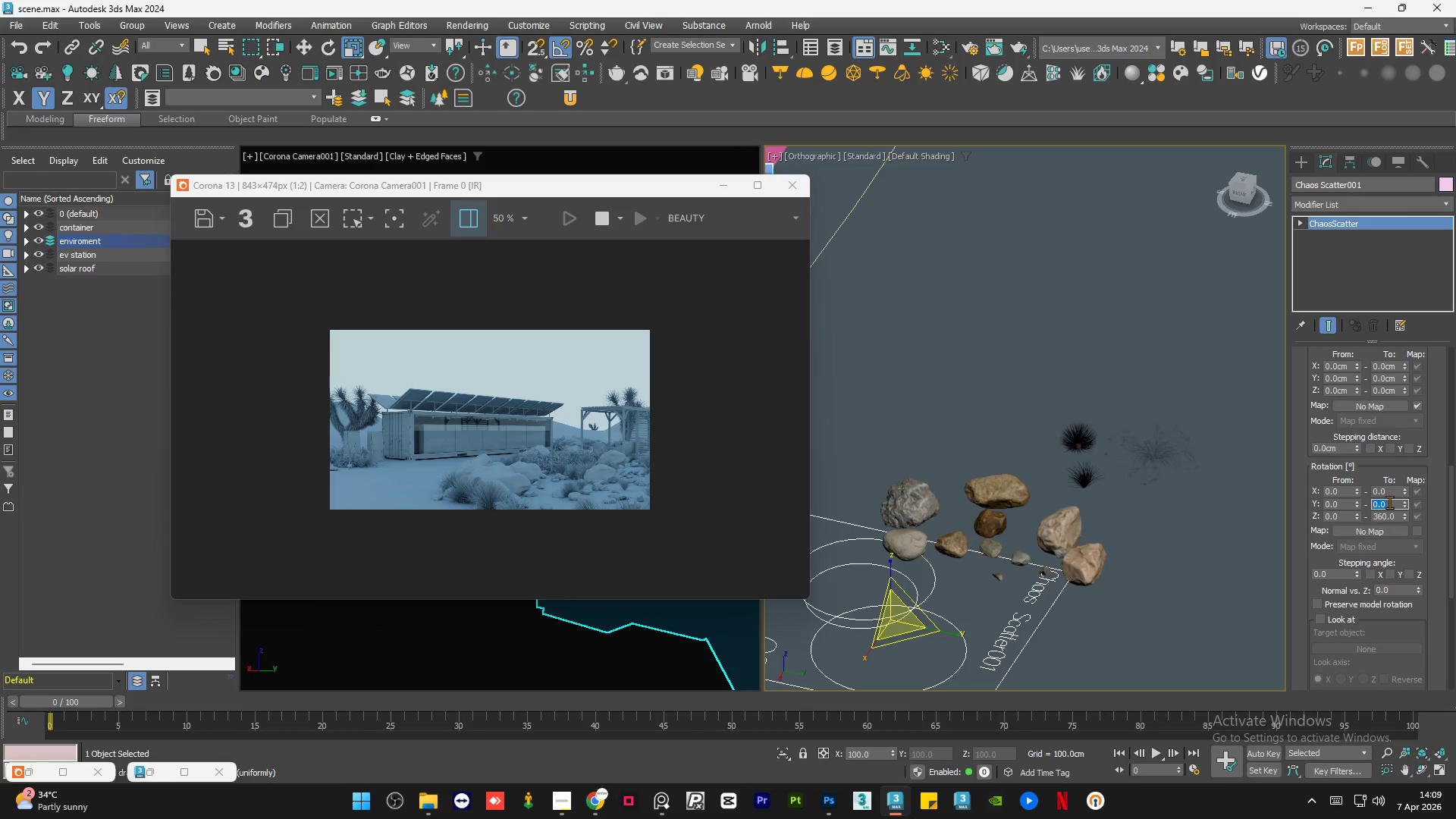 
key(Numpad3)
 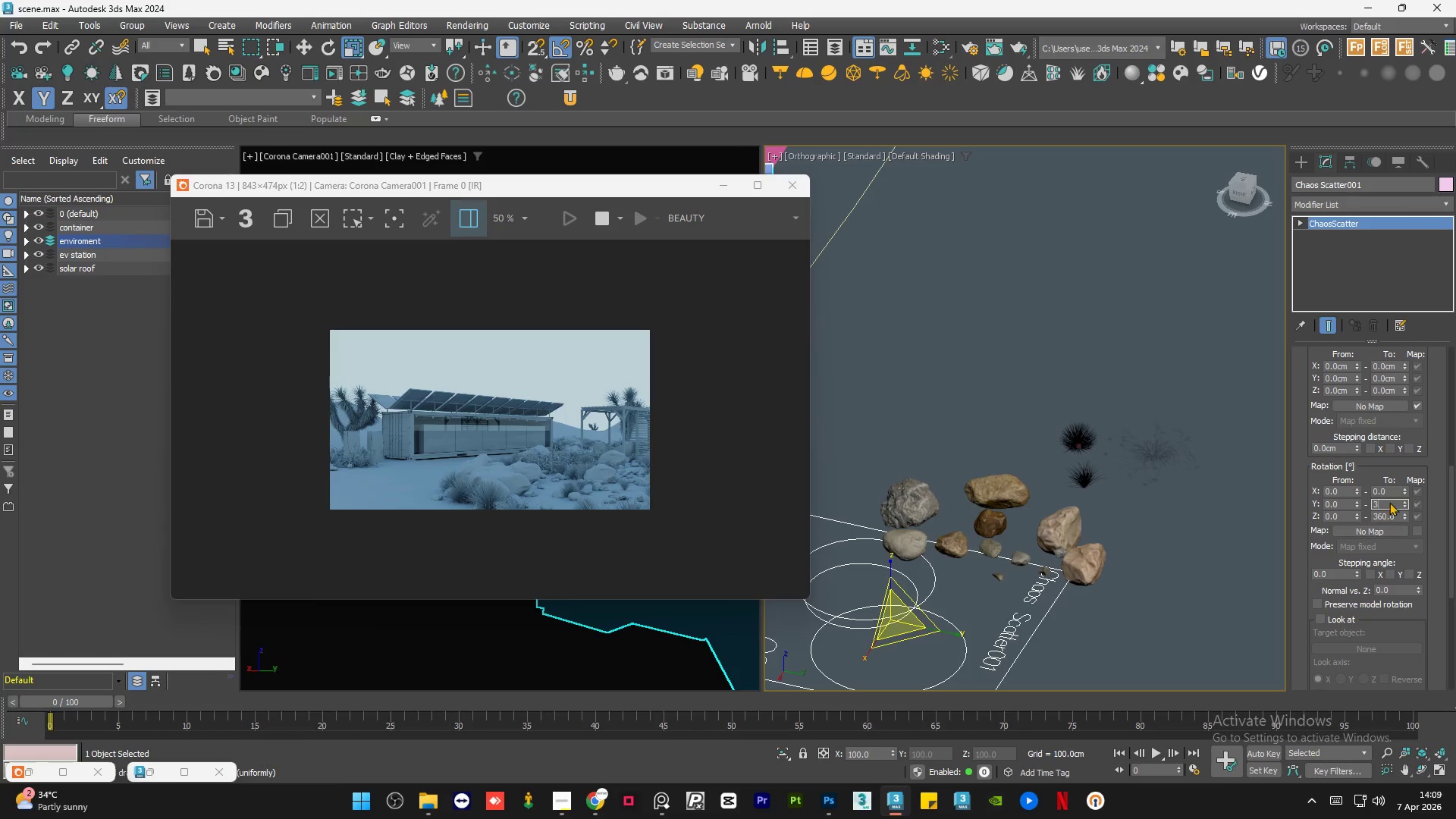 
key(Numpad6)
 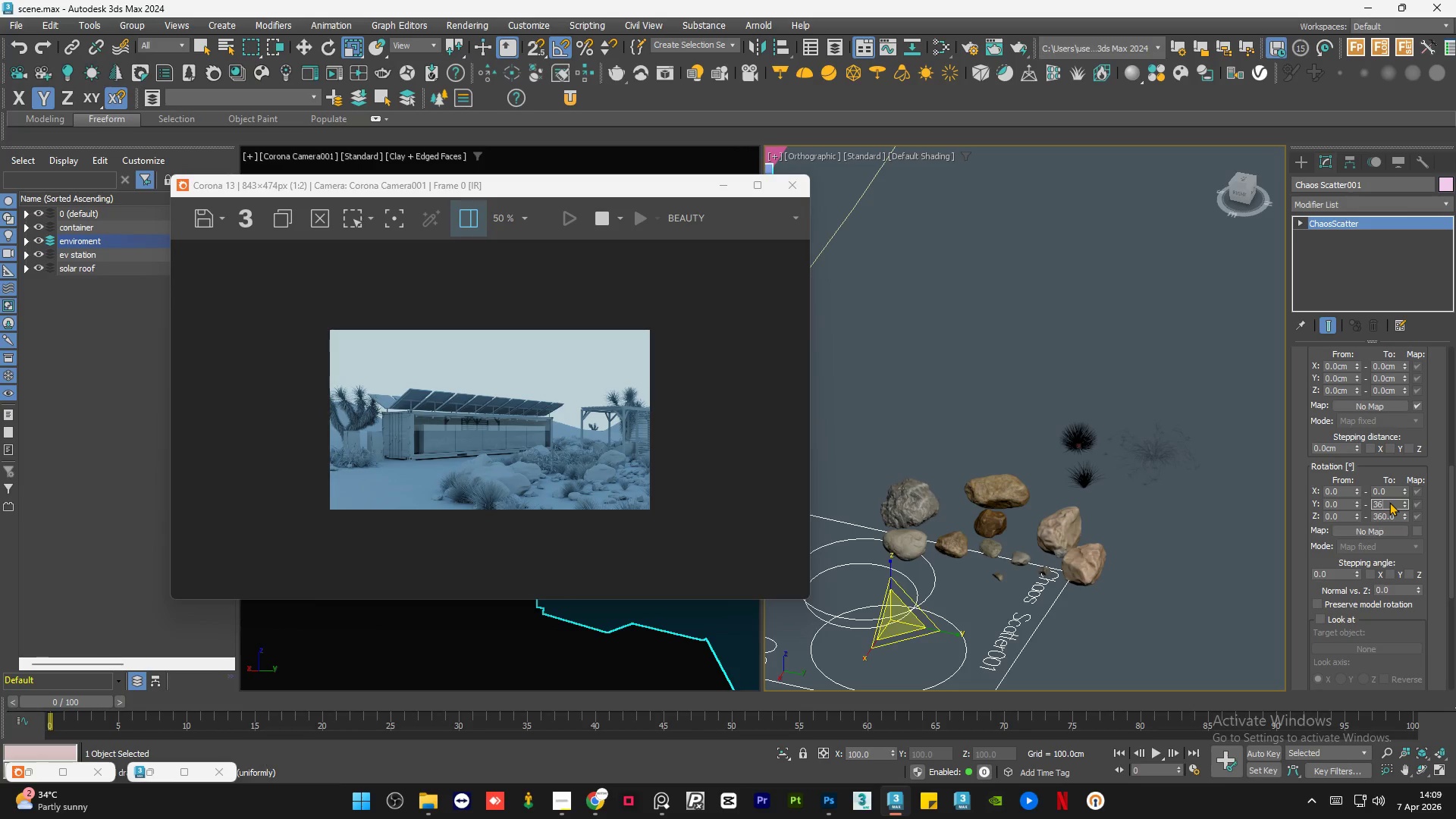 
key(Numpad0)
 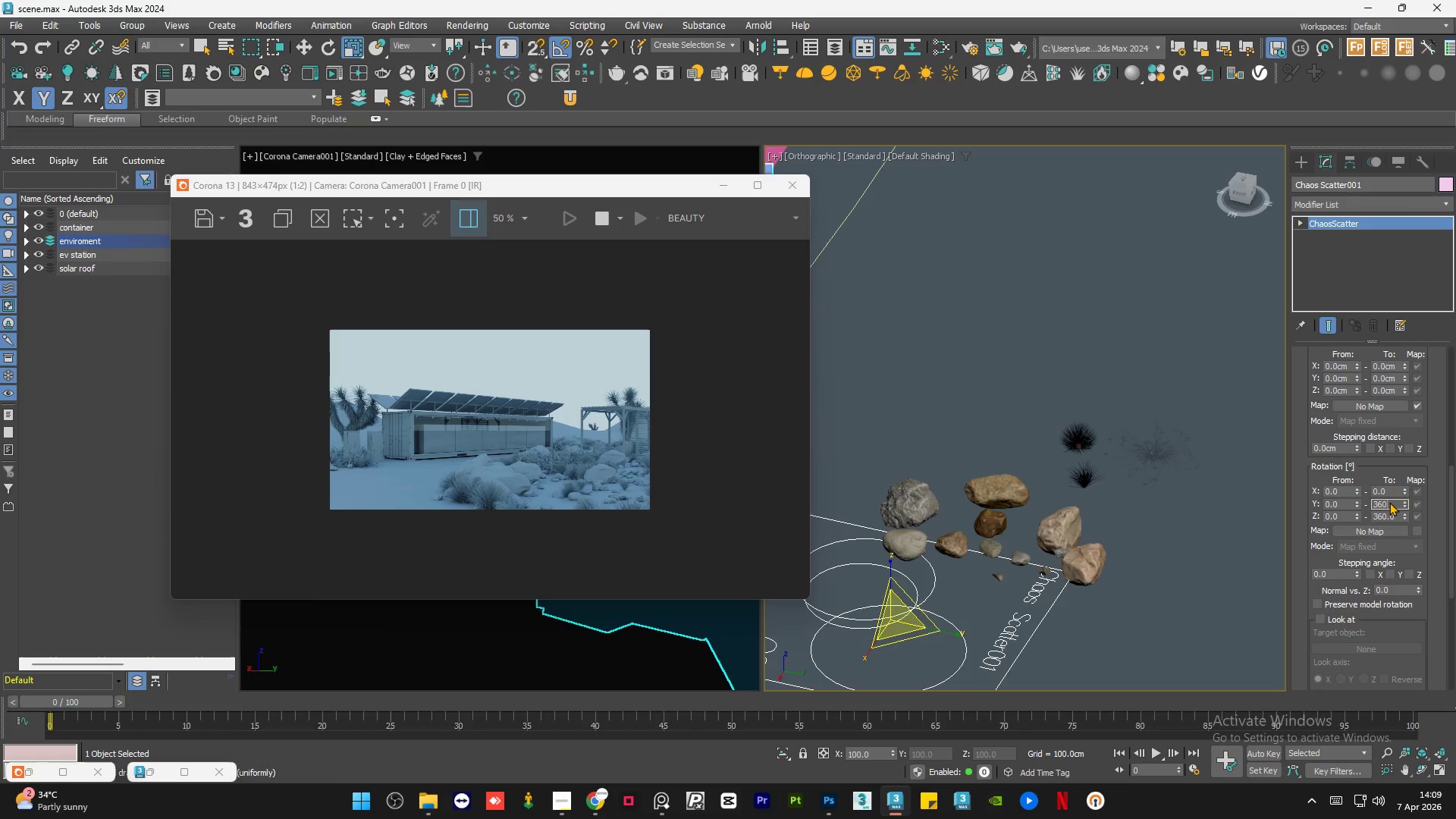 
key(NumpadEnter)
 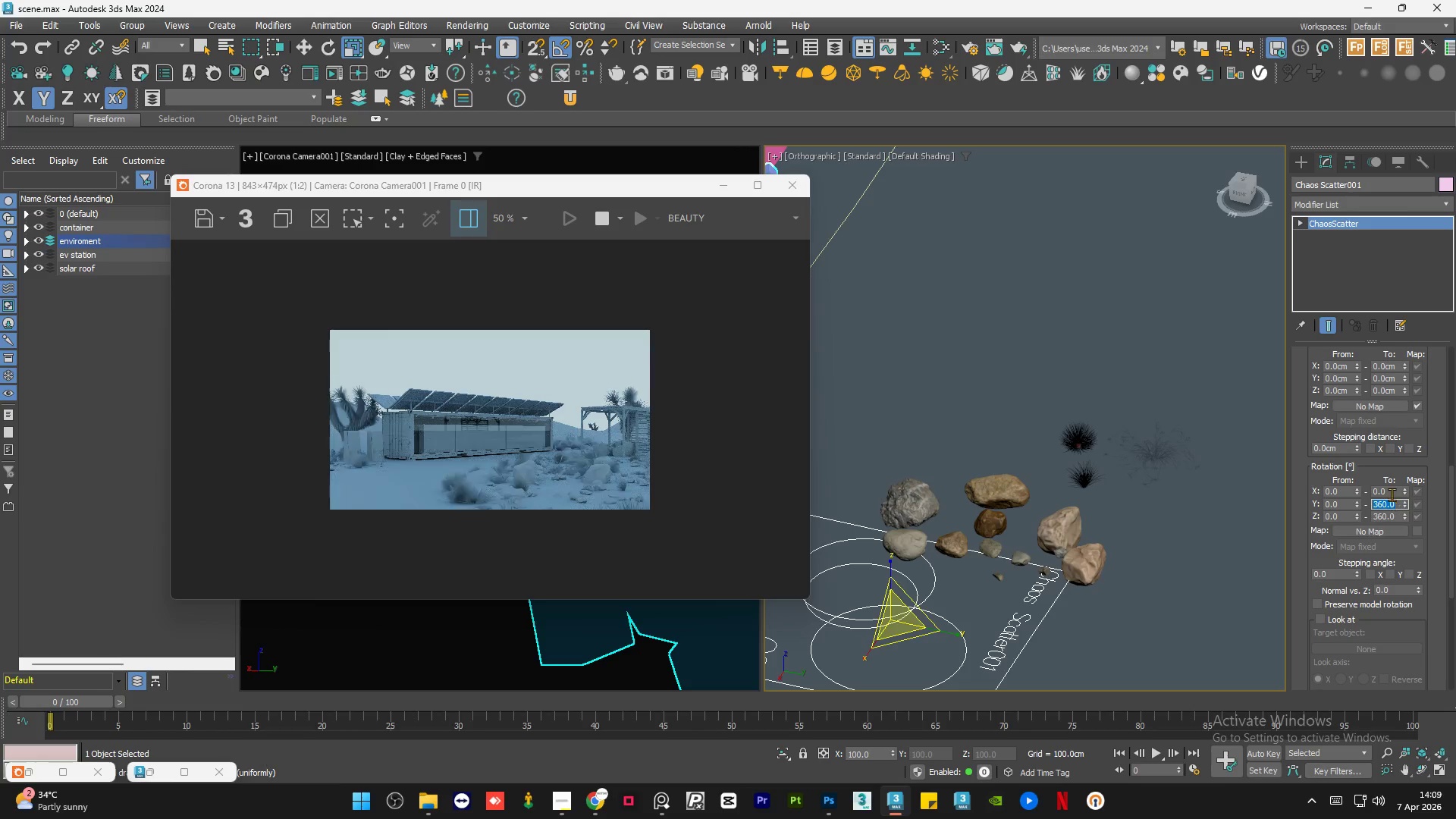 
double_click([1393, 489])
 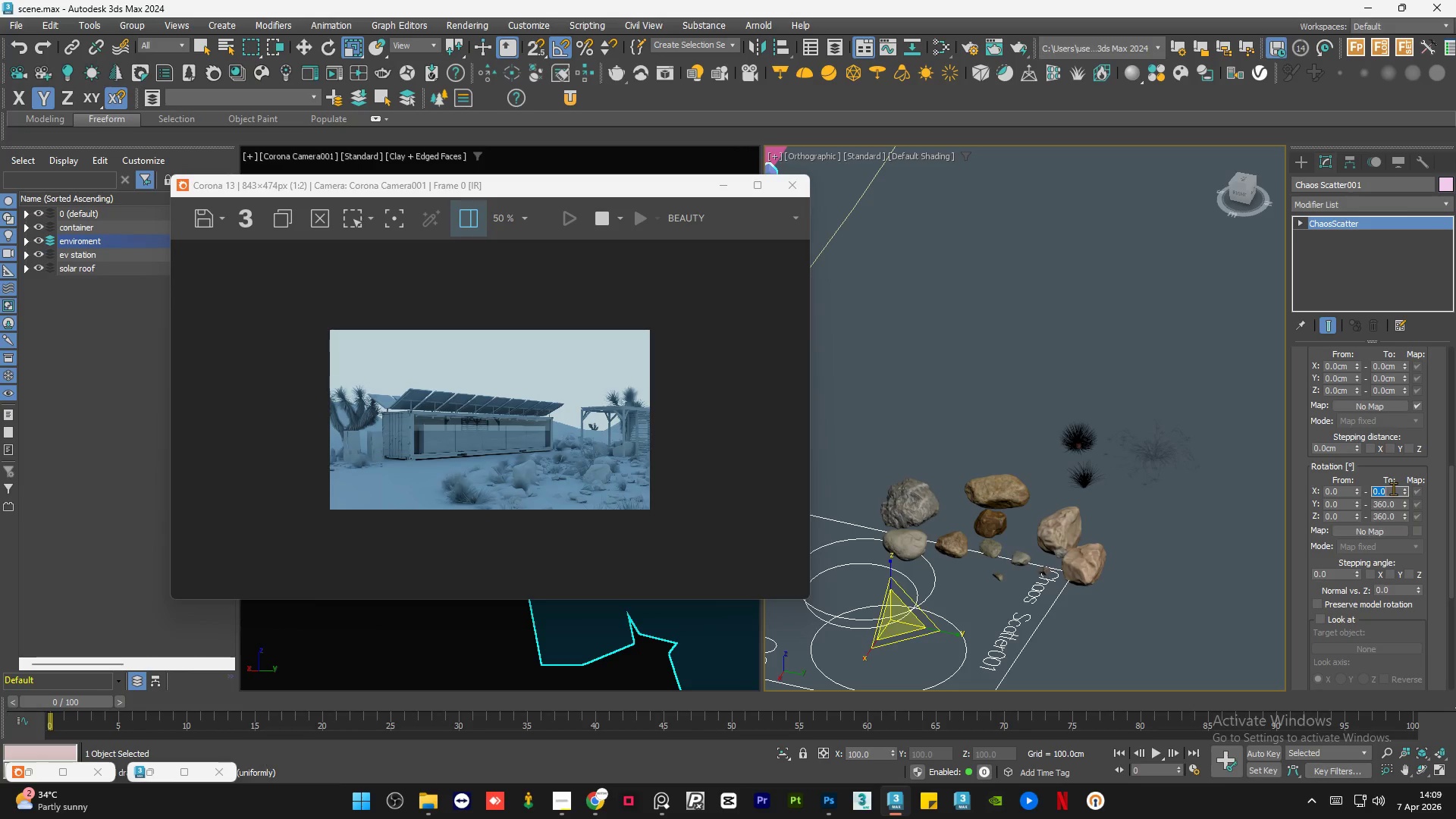 
key(Numpad3)
 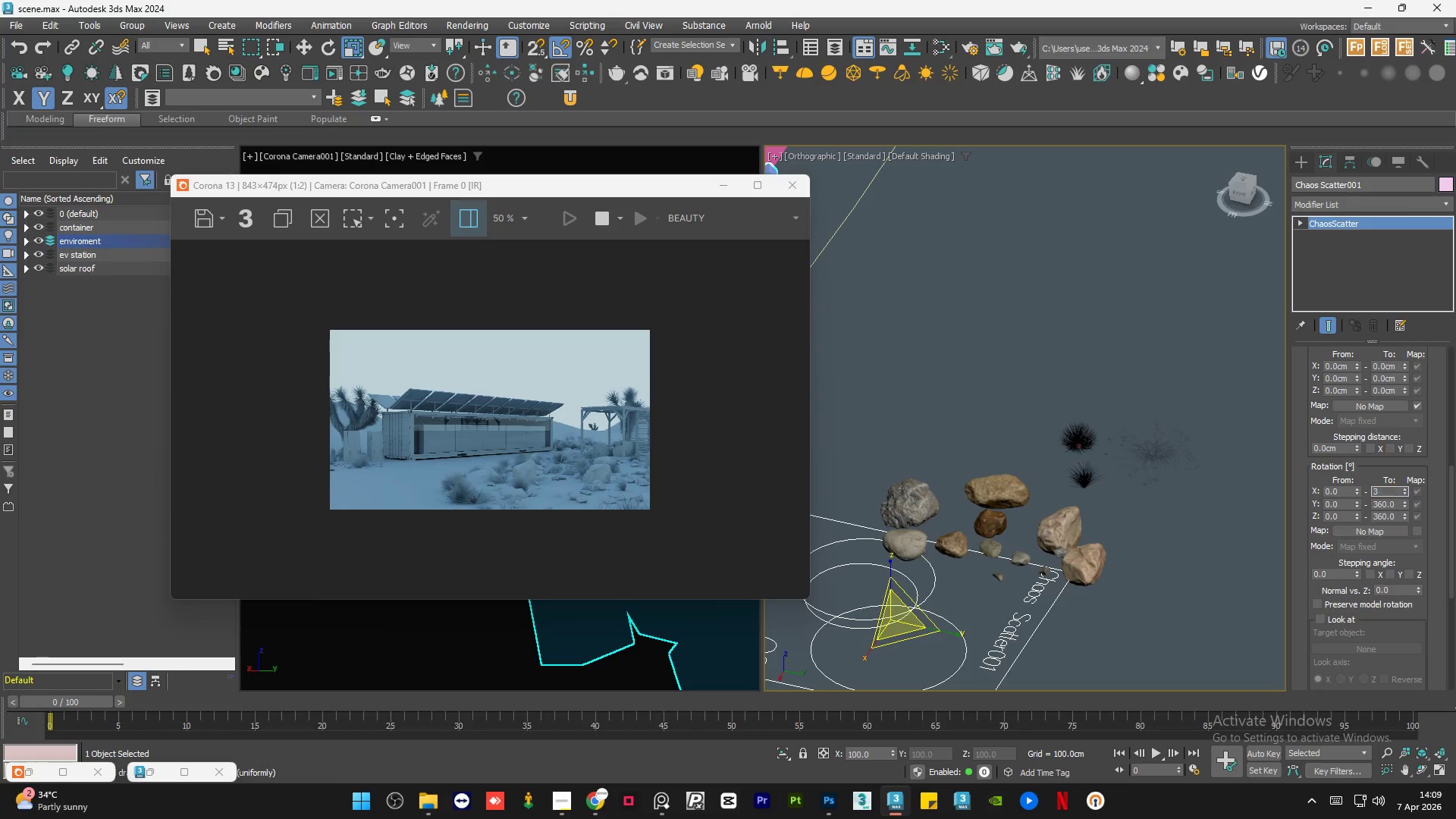 
key(Numpad6)
 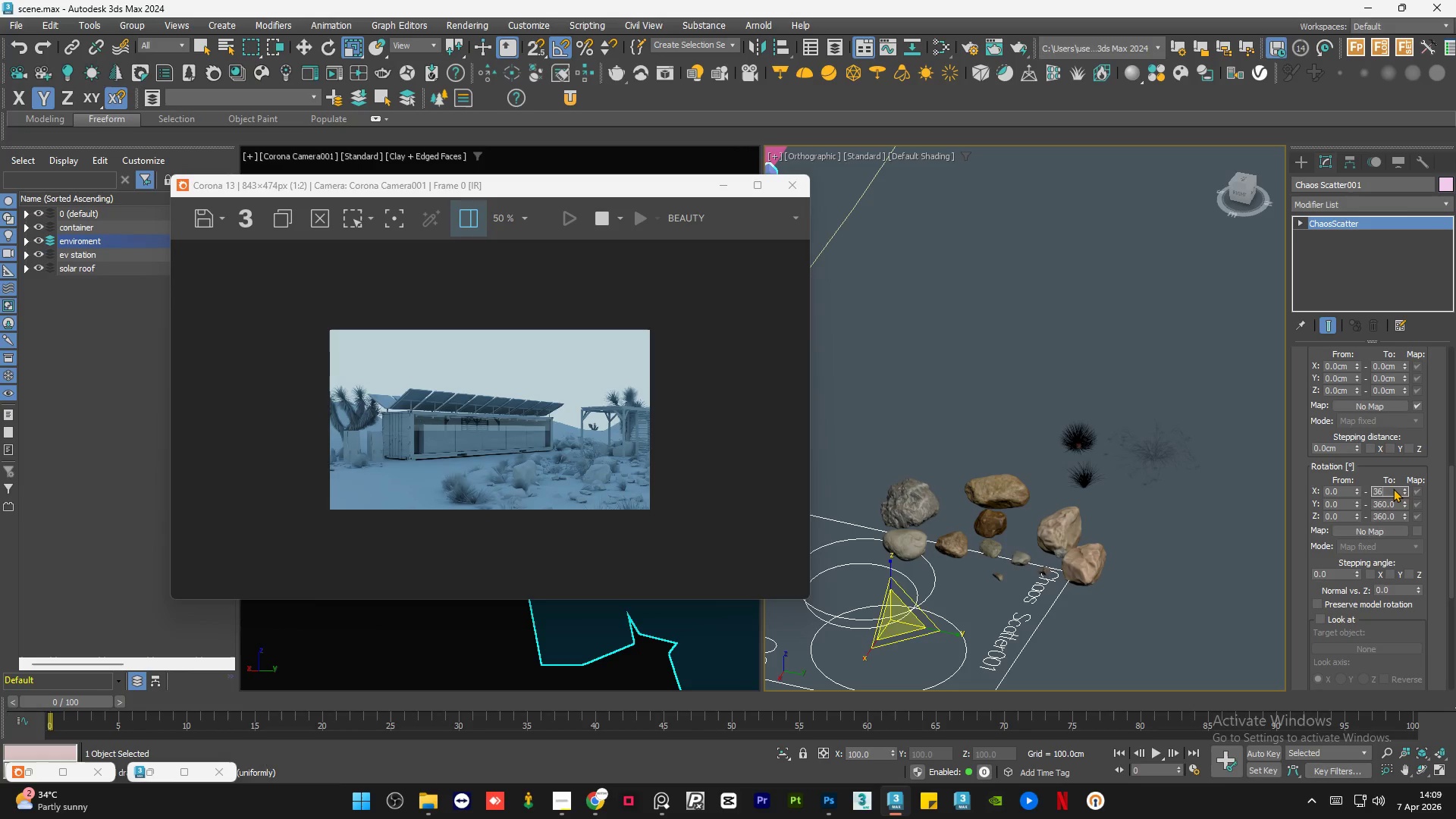 
key(Numpad0)
 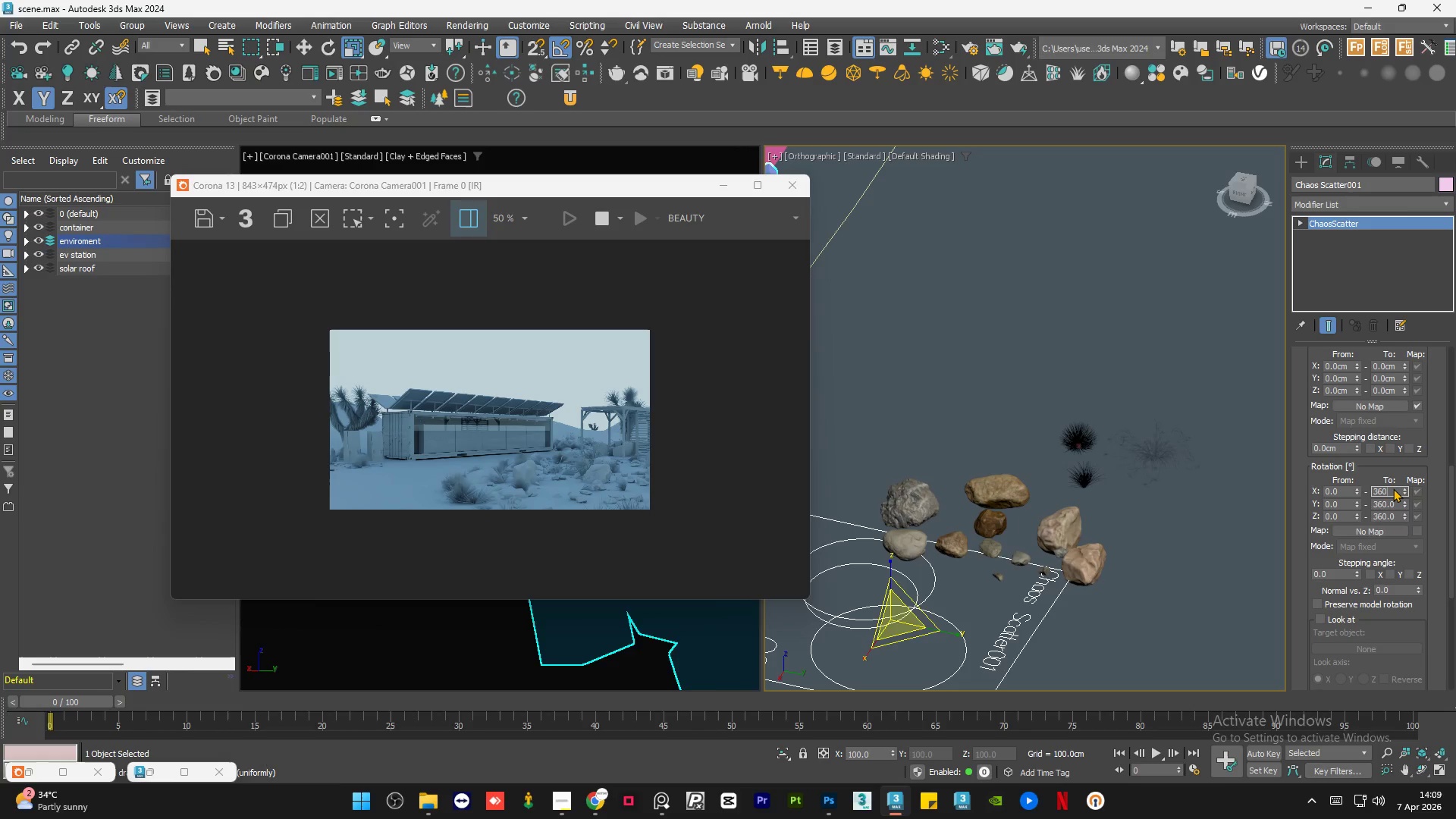 
key(NumpadEnter)
 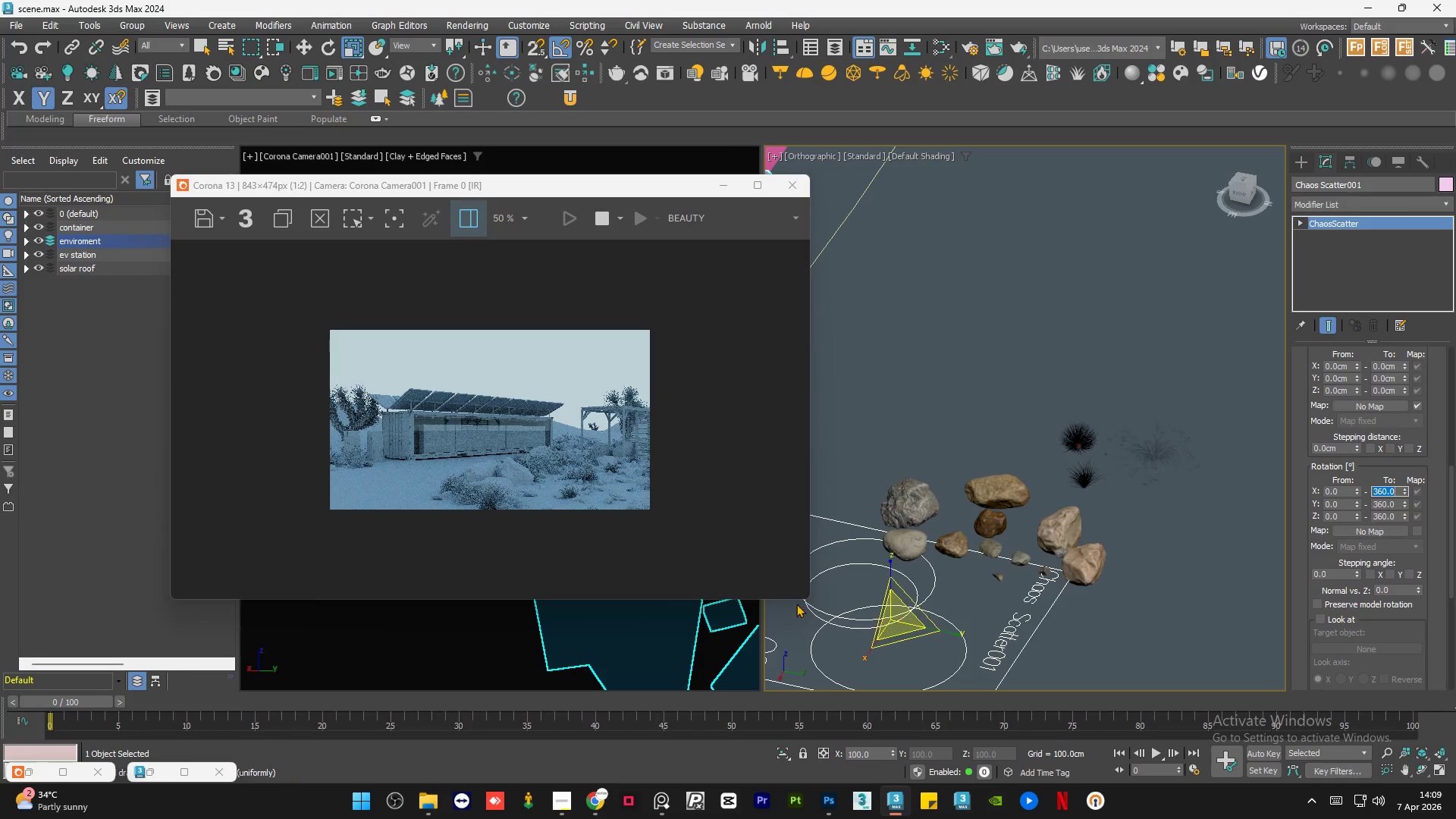 
scroll: coordinate [582, 511], scroll_direction: up, amount: 1.0
 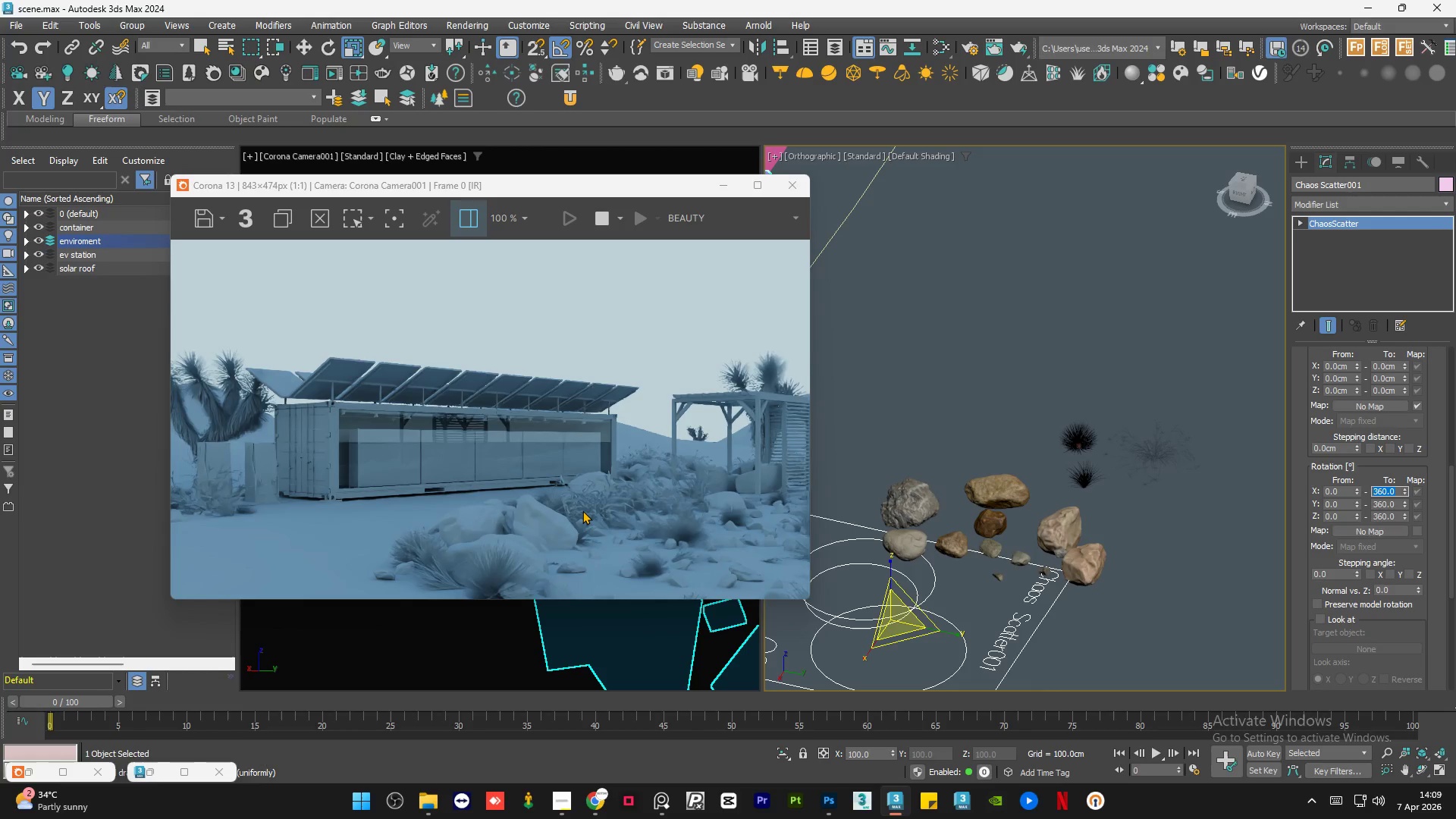 
scroll: coordinate [582, 510], scroll_direction: down, amount: 1.0
 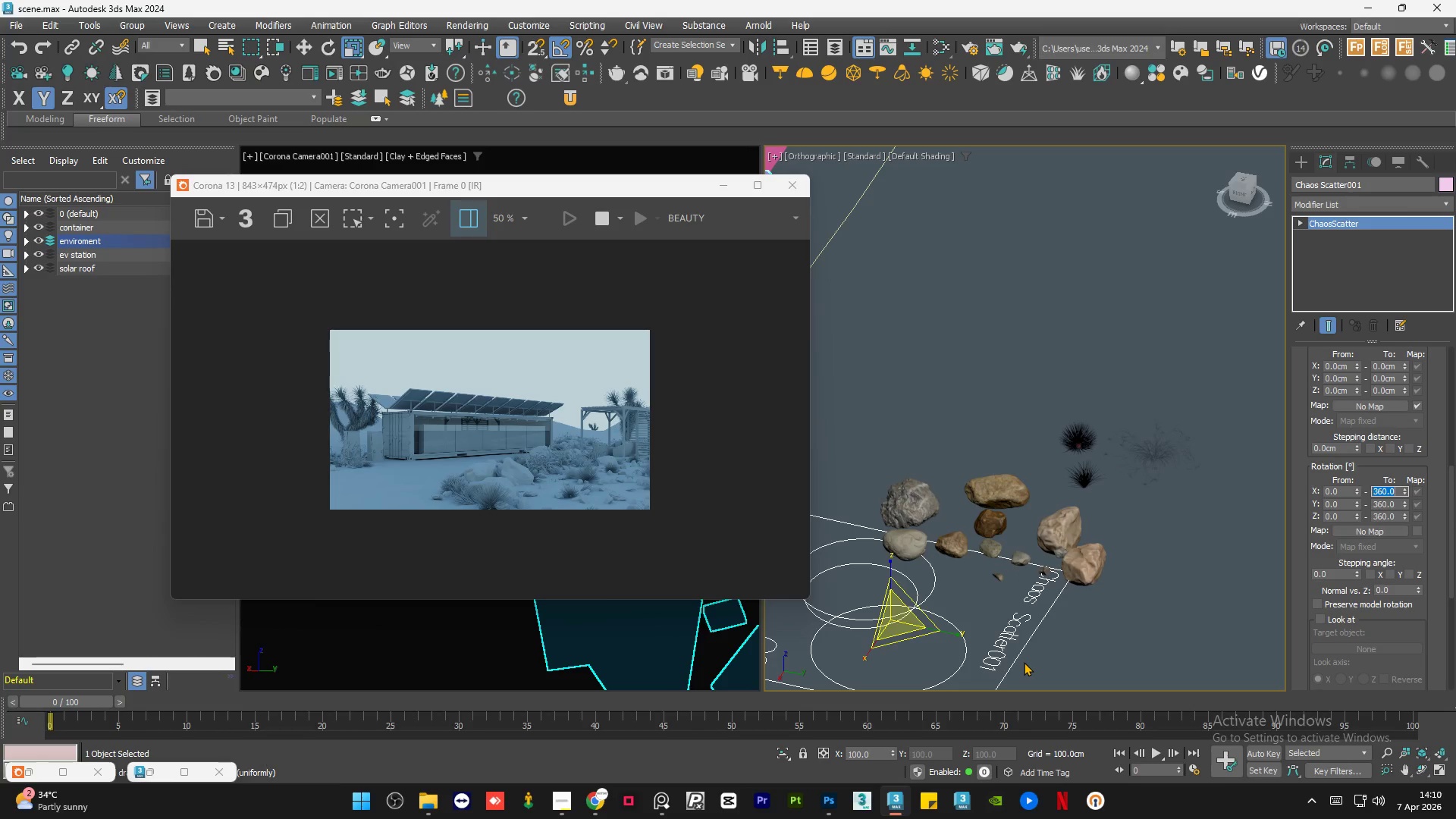 
wait(19.4)
 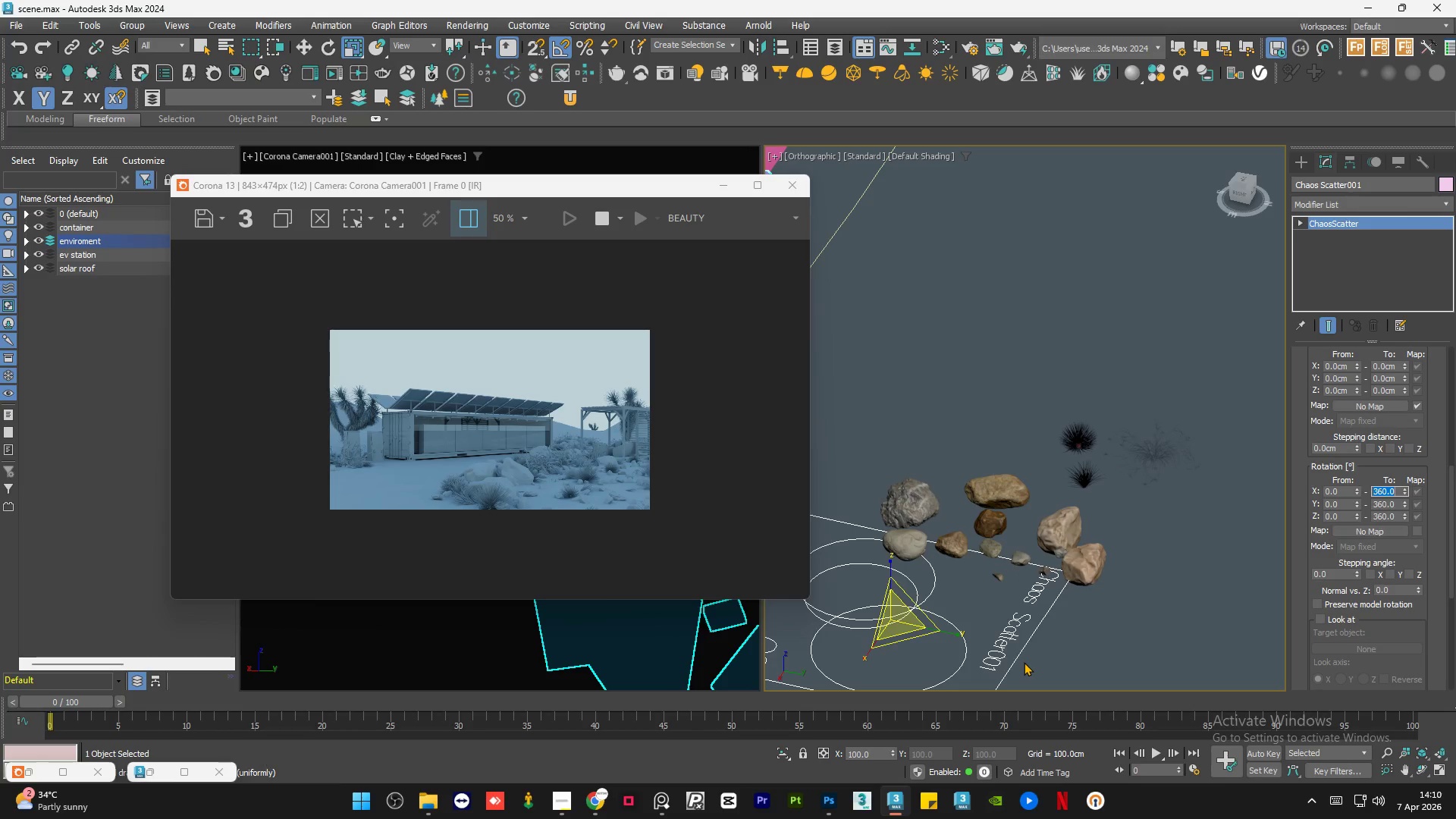 
left_click_drag(start_coordinate=[1451, 543], to_coordinate=[1444, 636])
 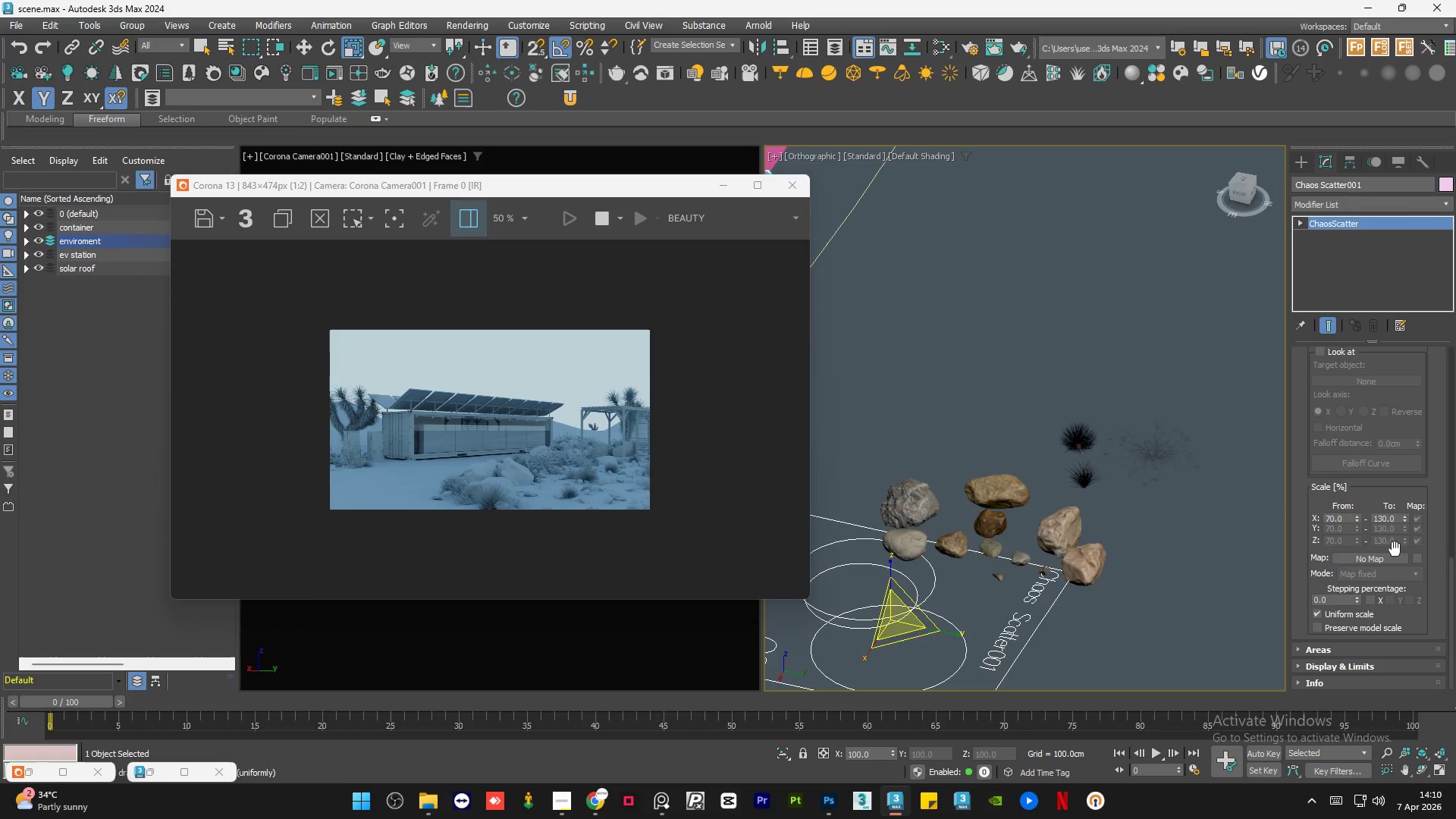 
double_click([1347, 516])
 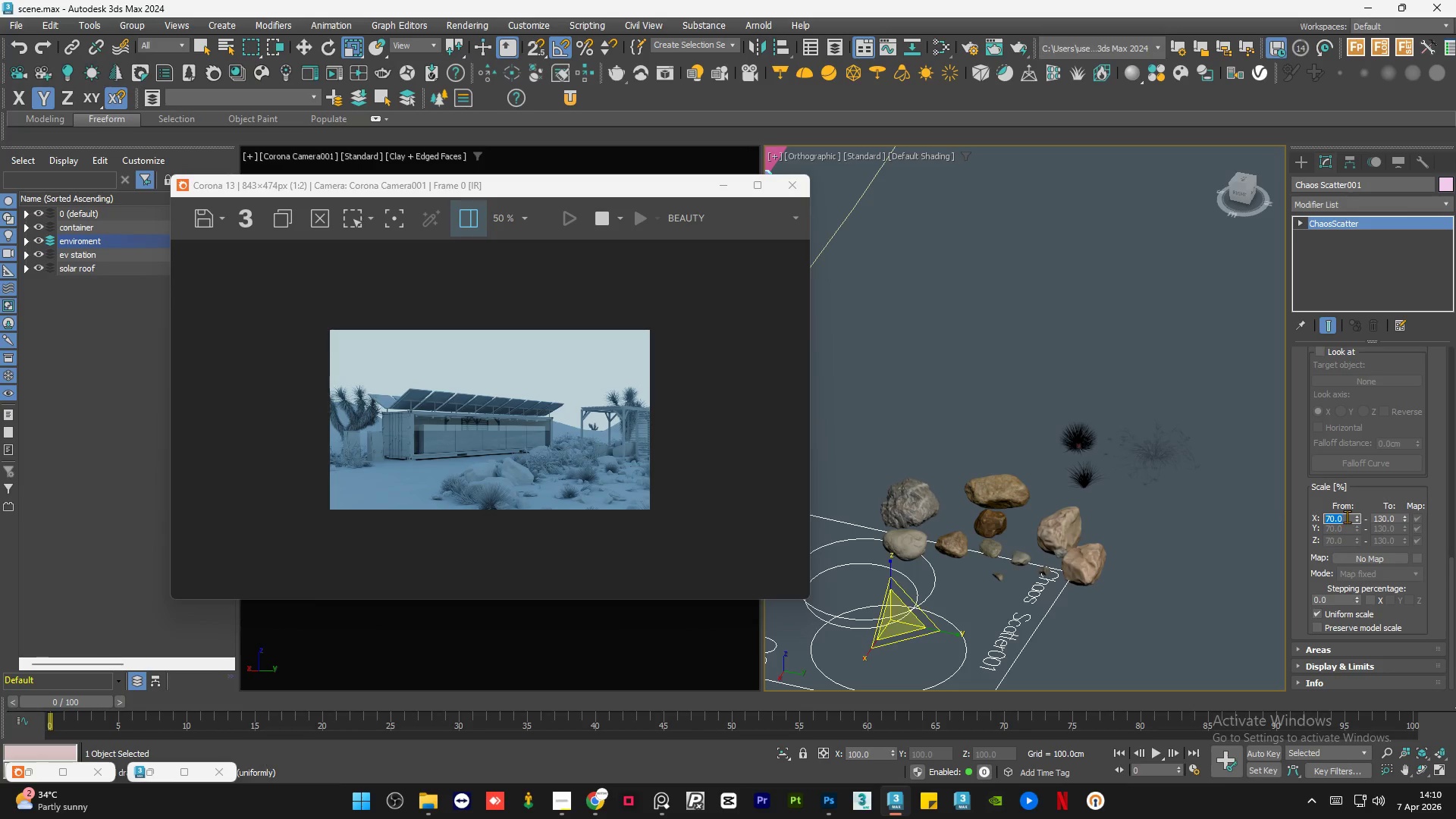 
key(Numpad8)
 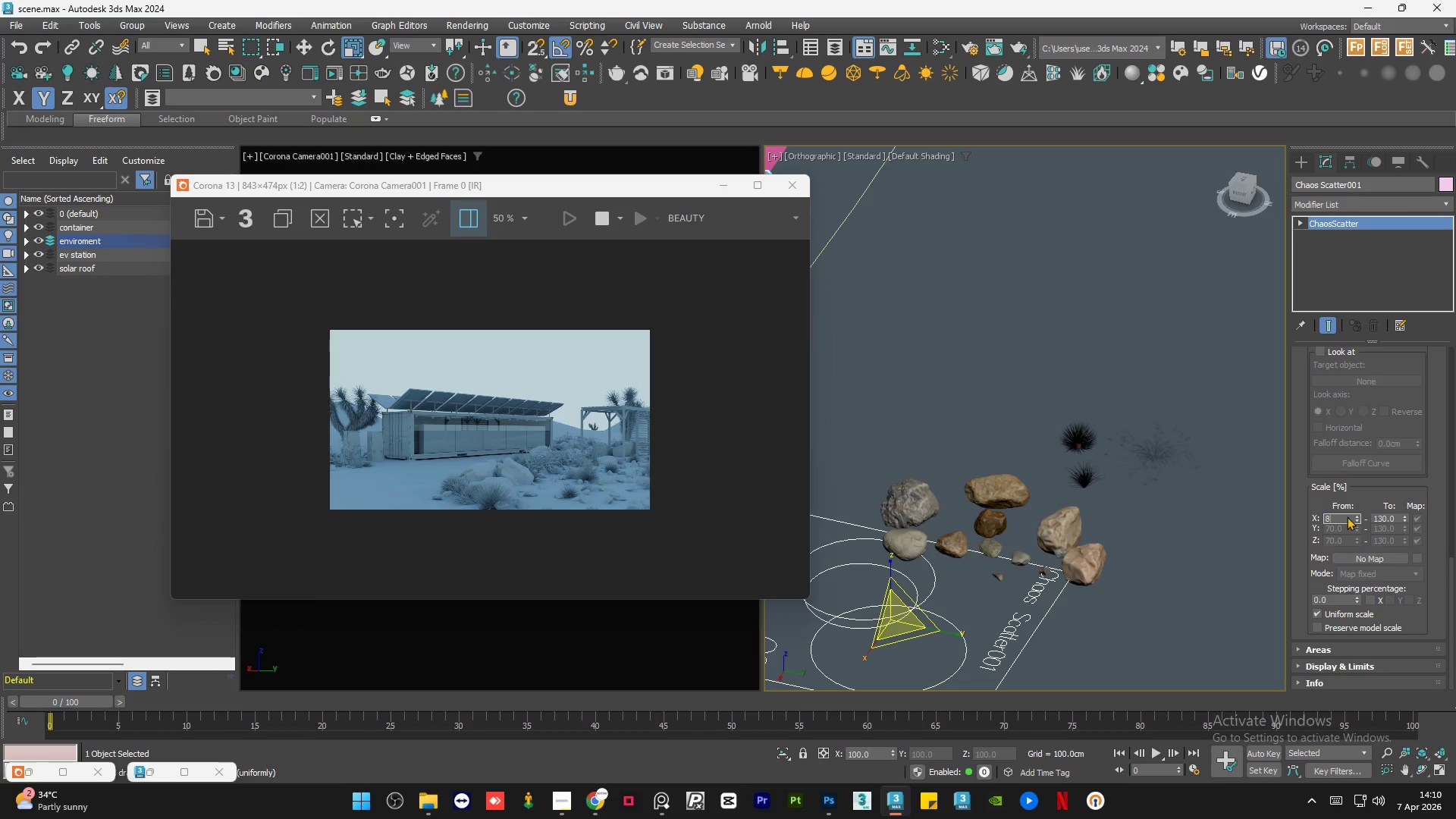 
key(Numpad0)
 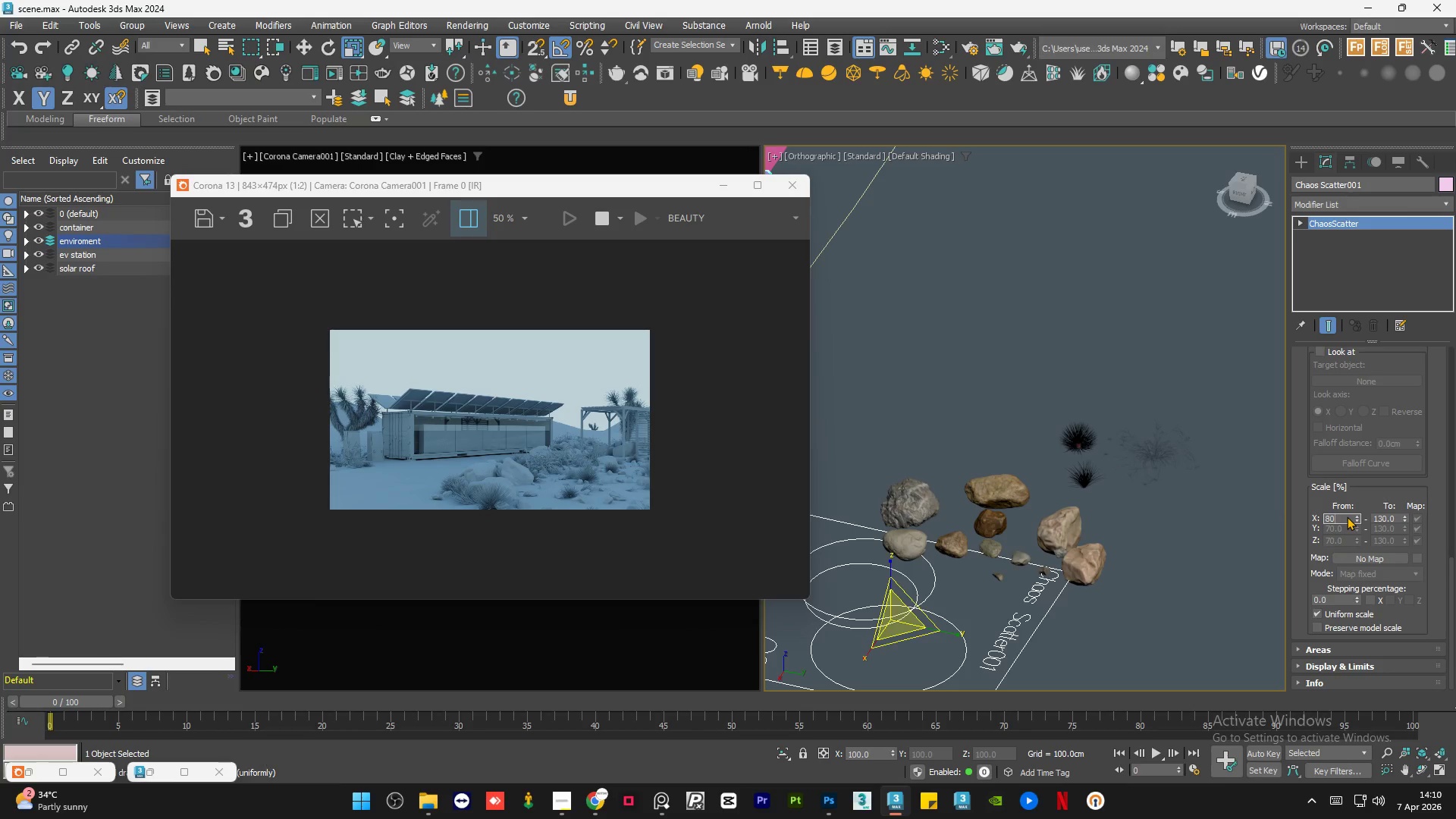 
key(NumpadEnter)
 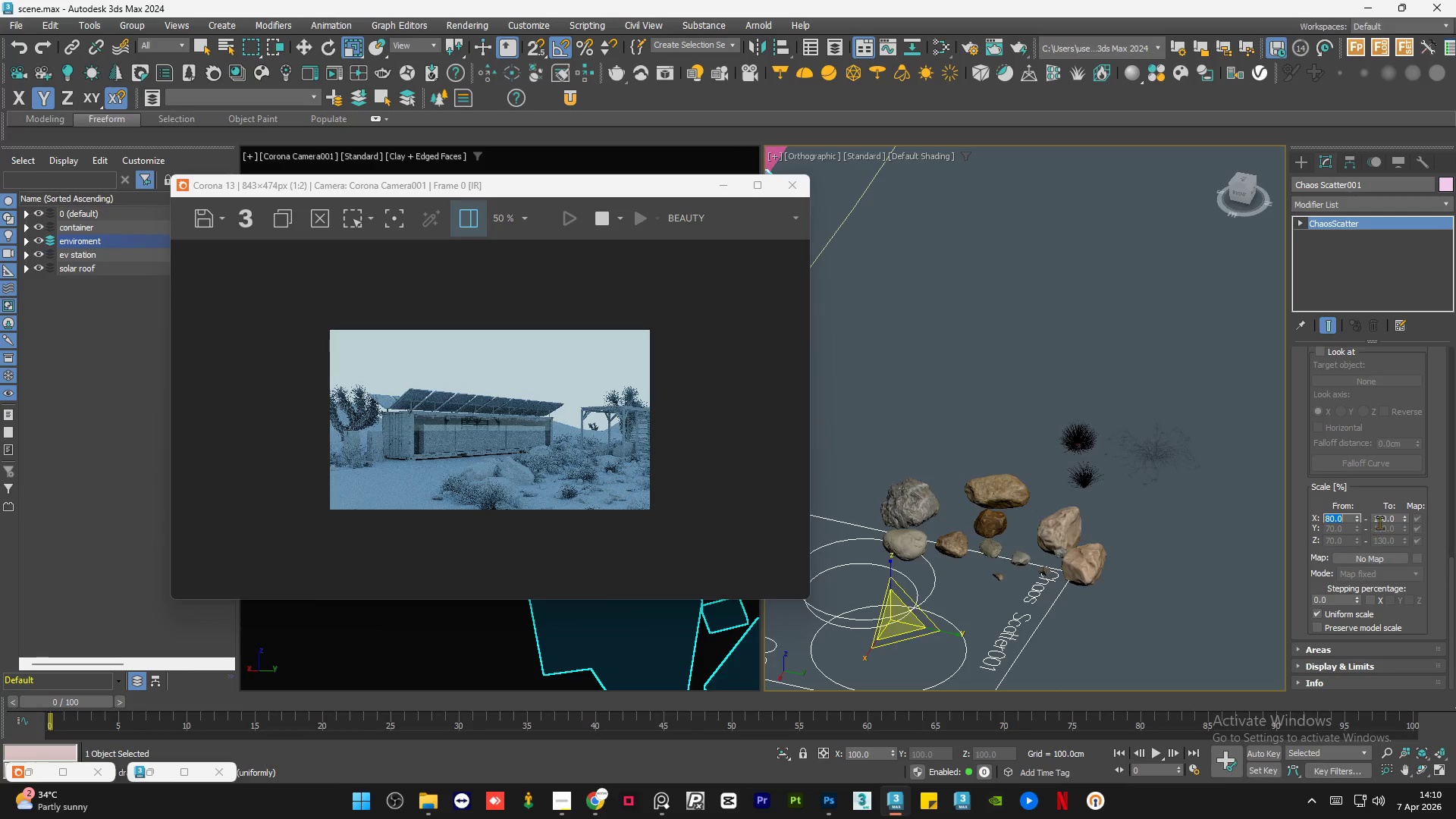 
double_click([1387, 517])
 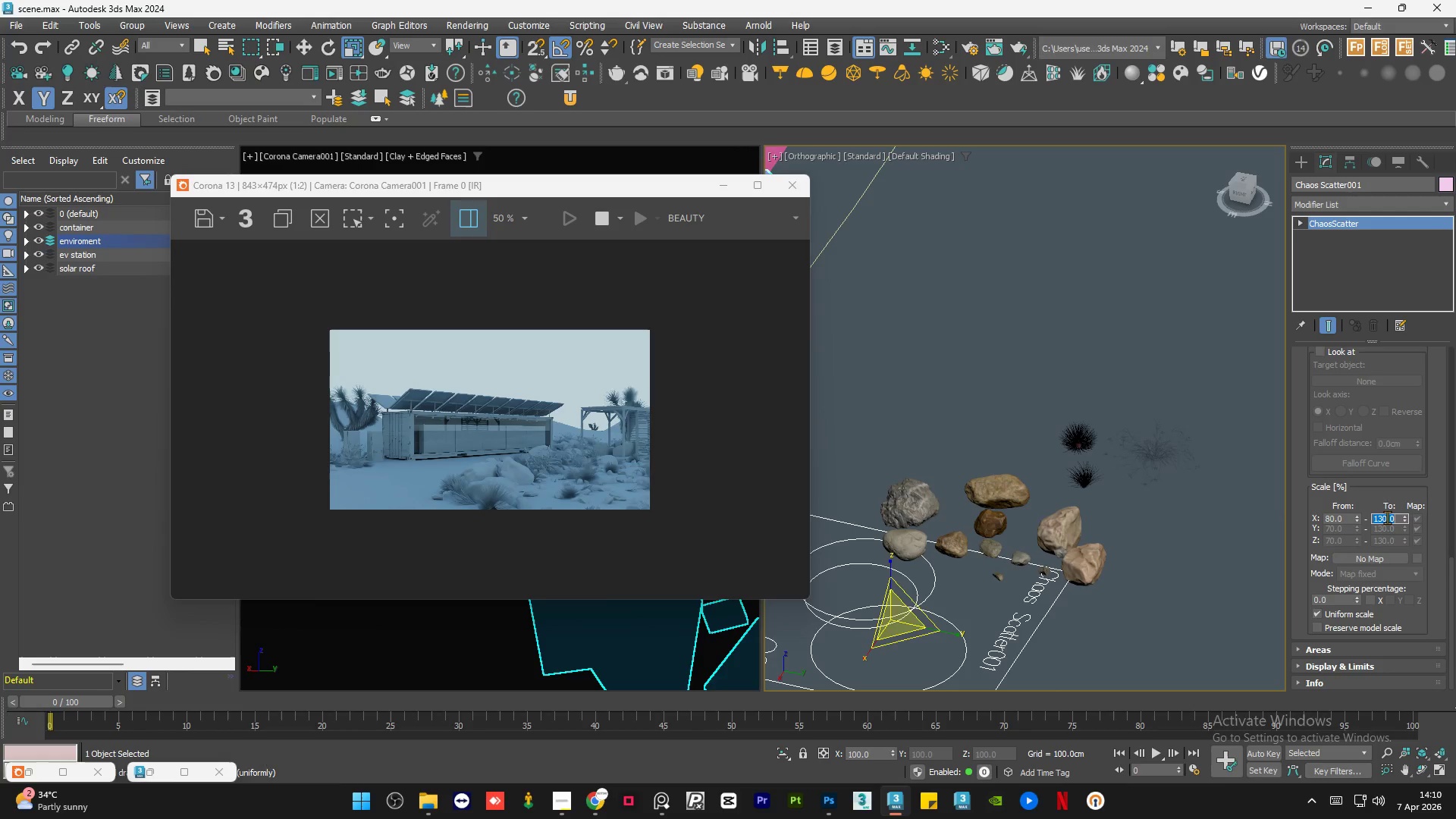 
key(Numpad1)
 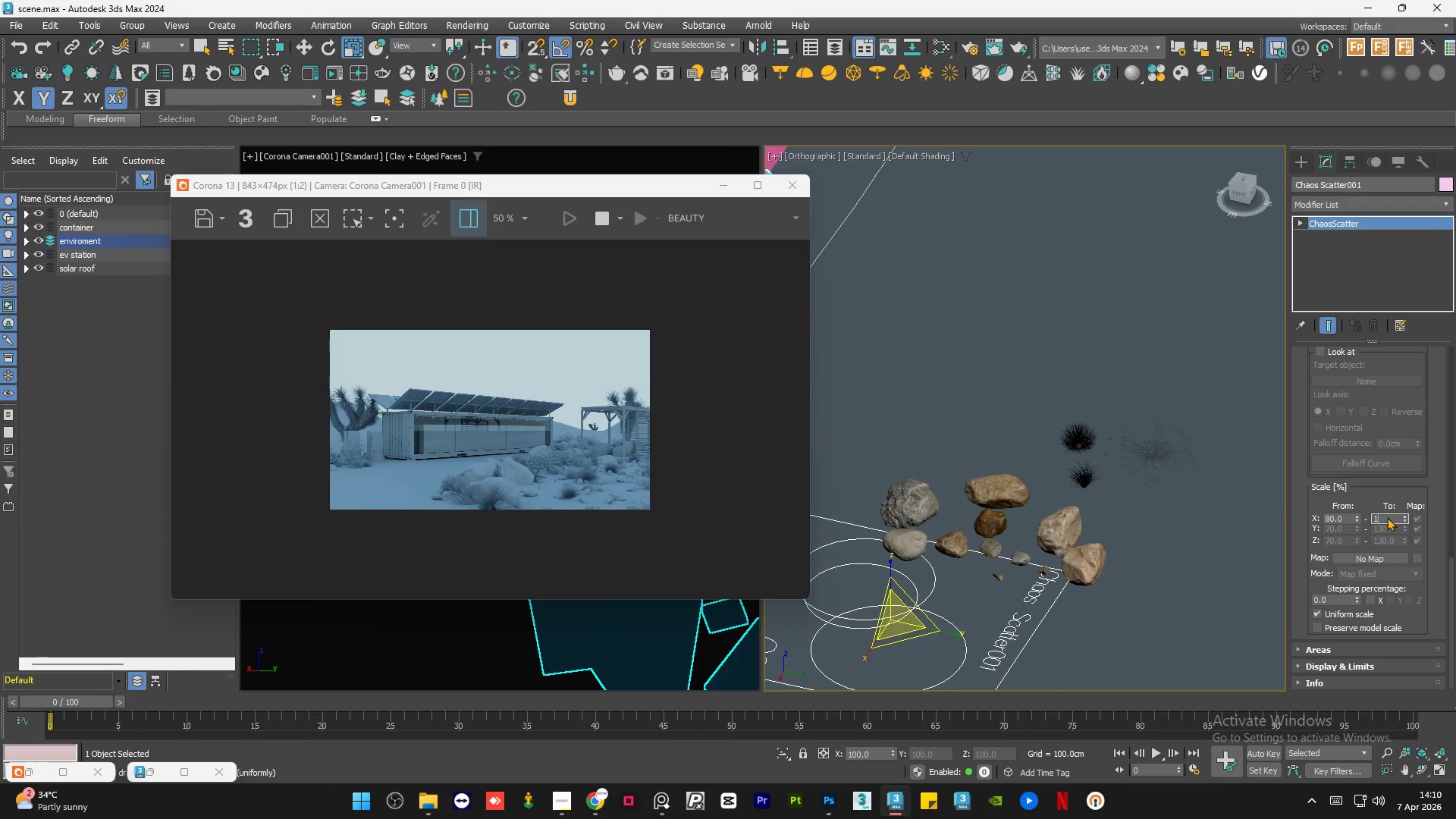 
key(Numpad2)
 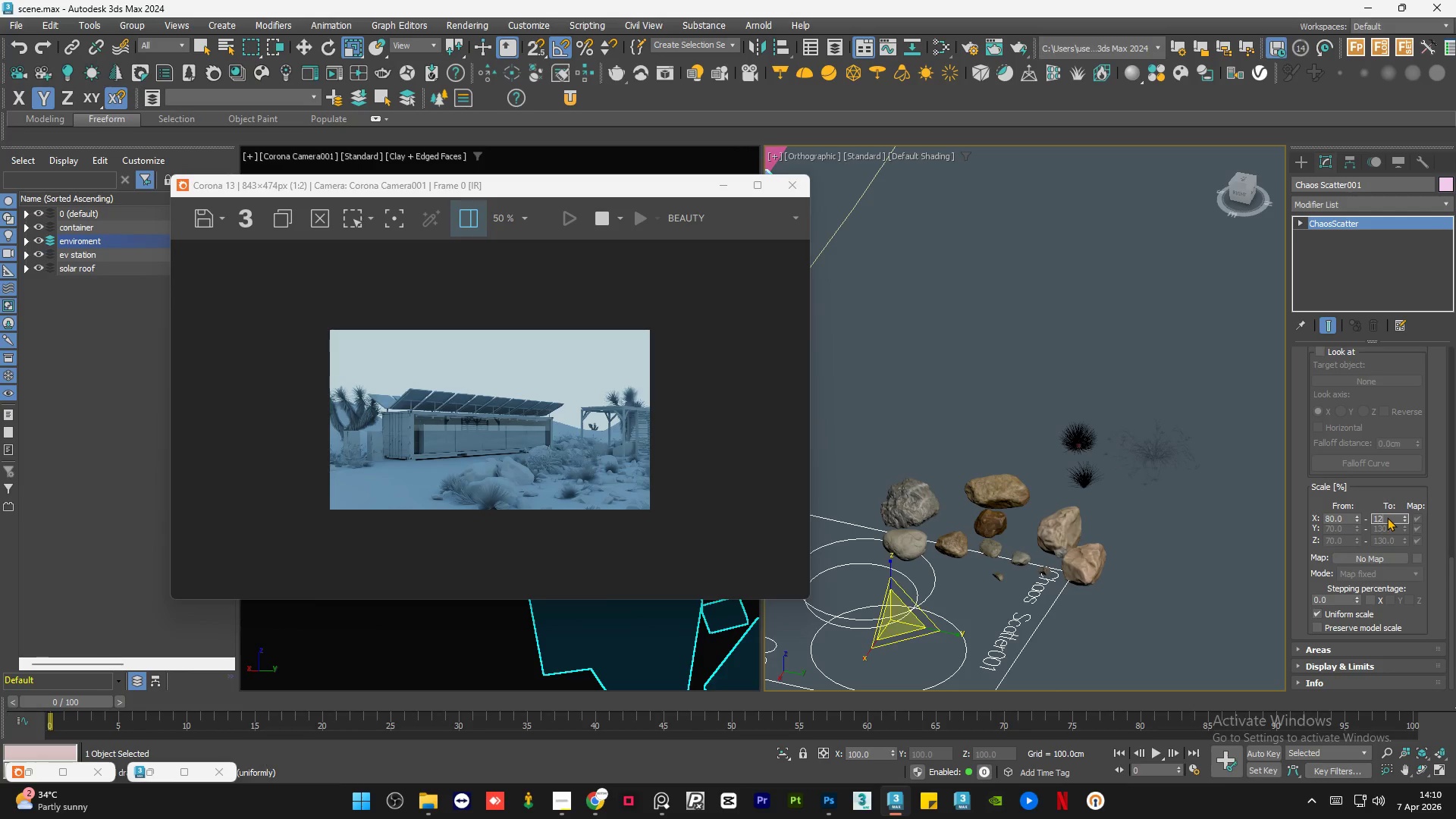 
key(Numpad0)
 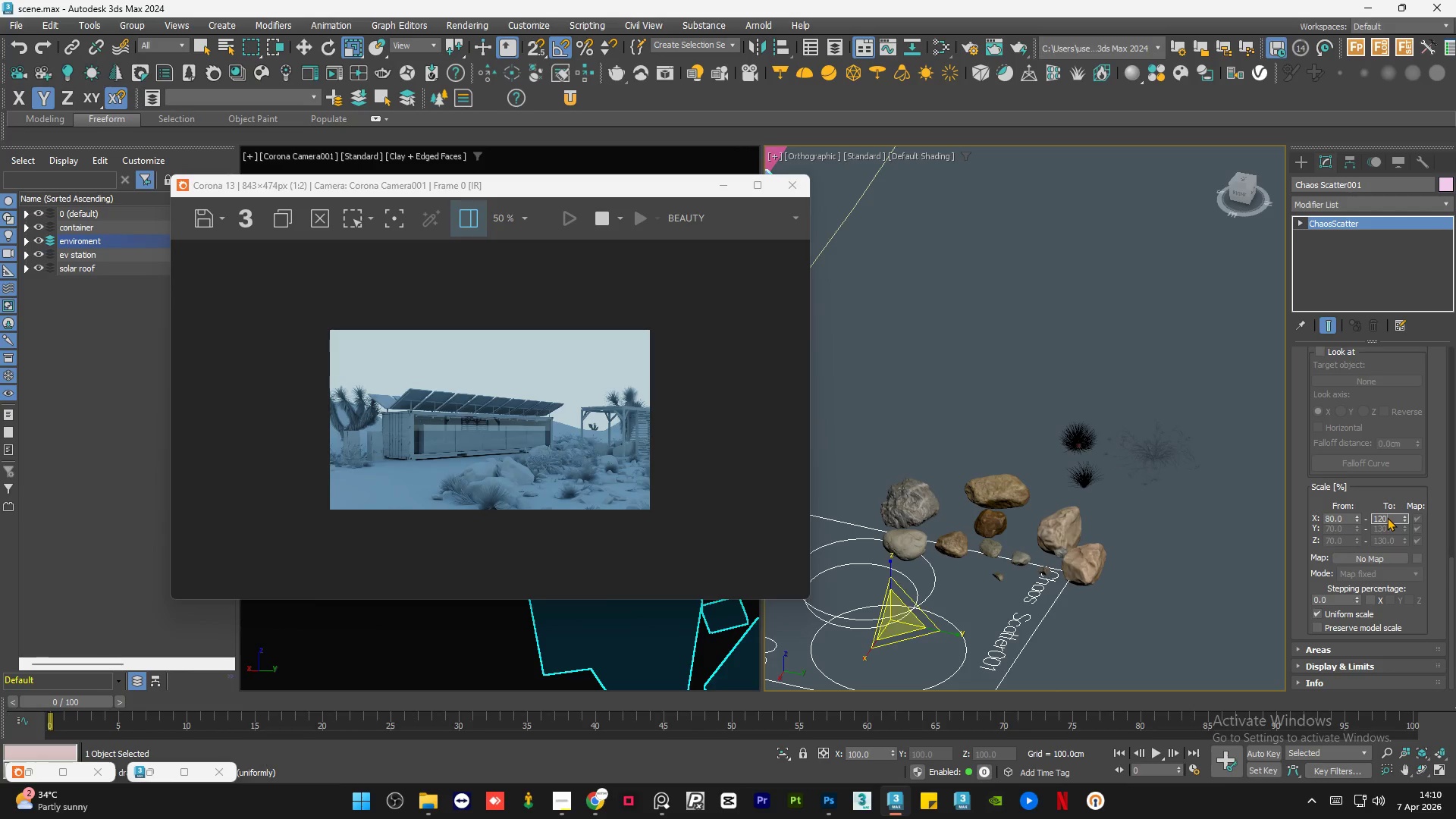 
key(NumpadEnter)
 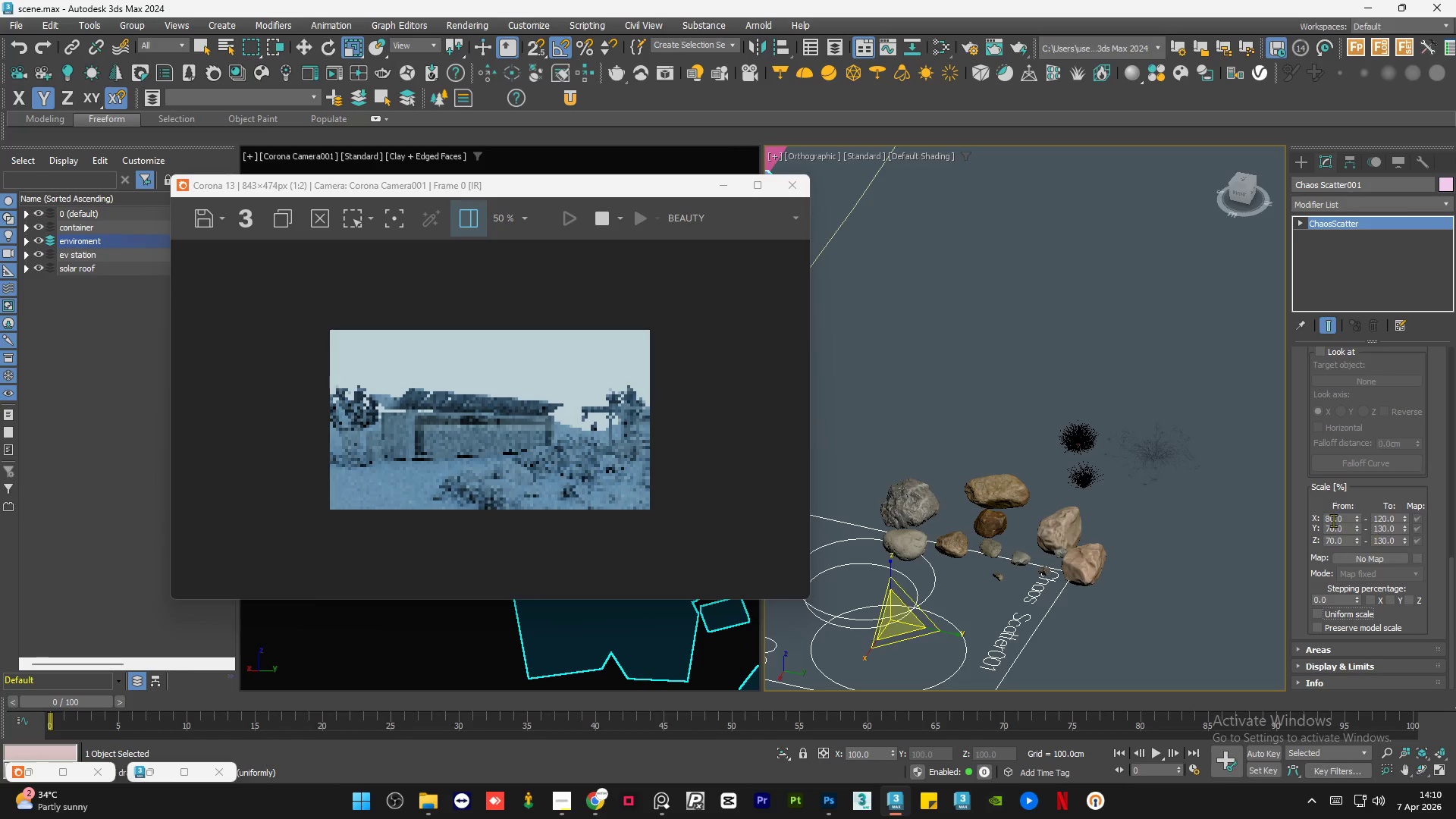 
double_click([1341, 528])
 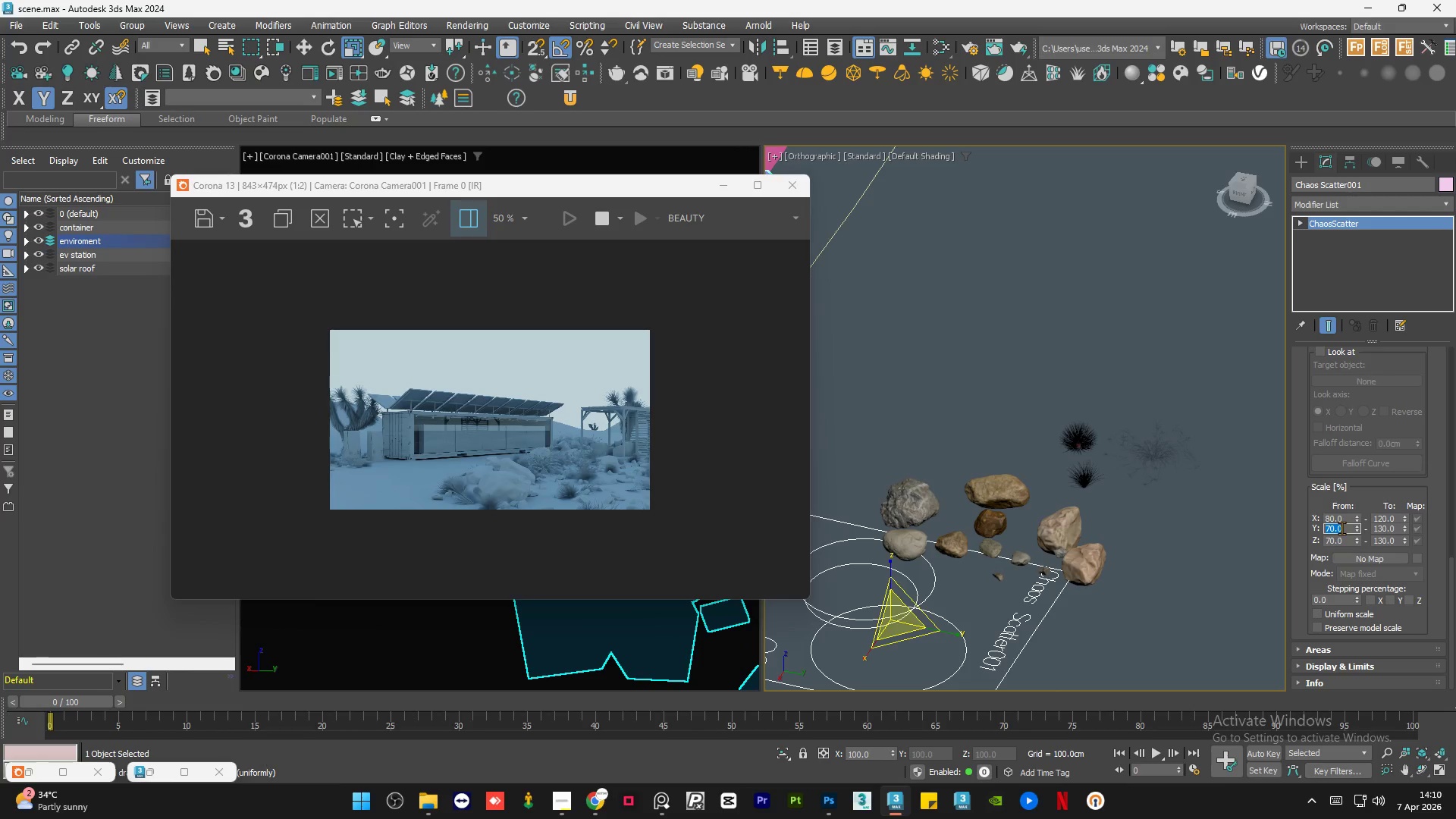 
key(Numpad8)
 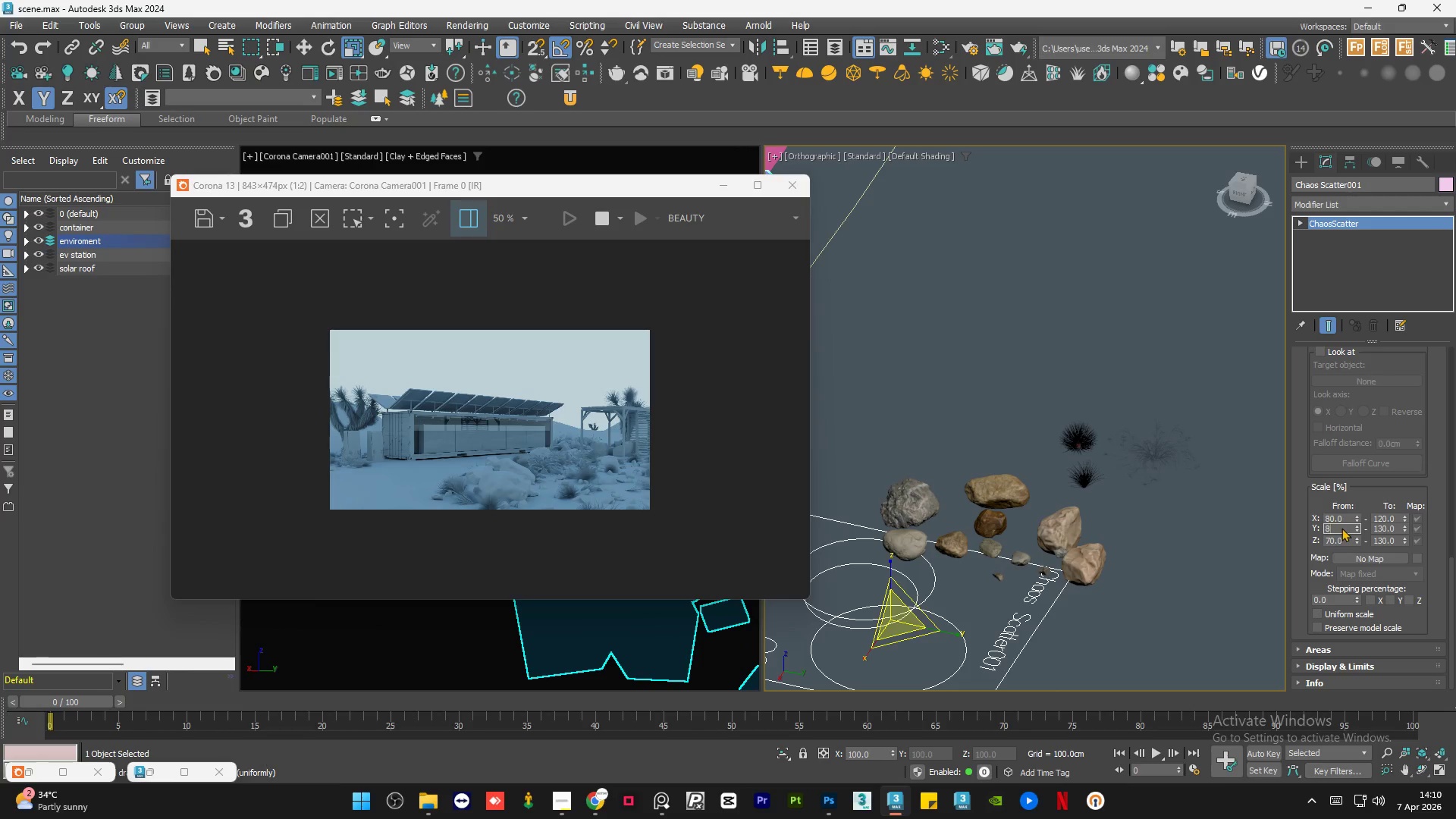 
key(Numpad0)
 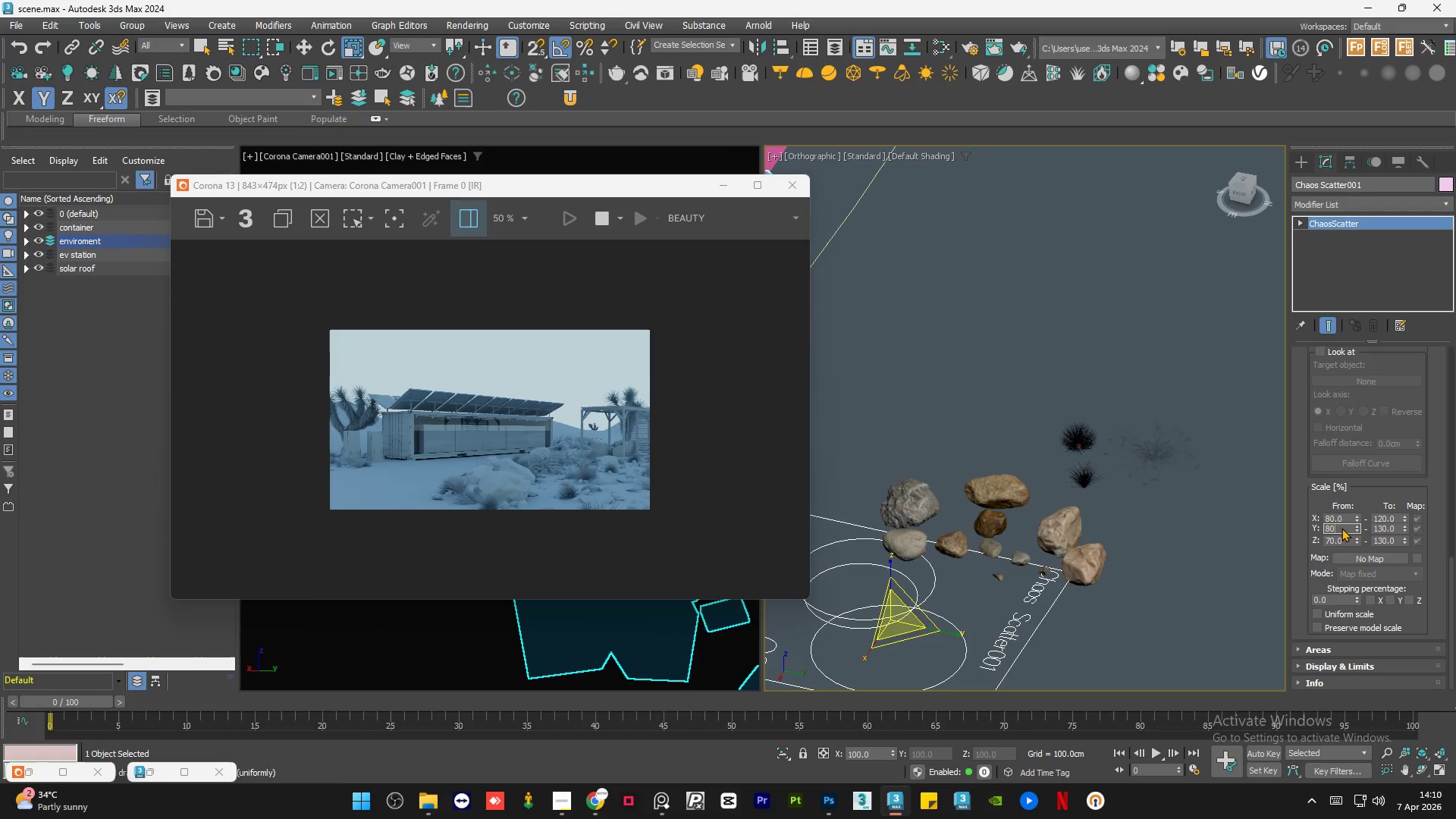 
key(NumpadEnter)
 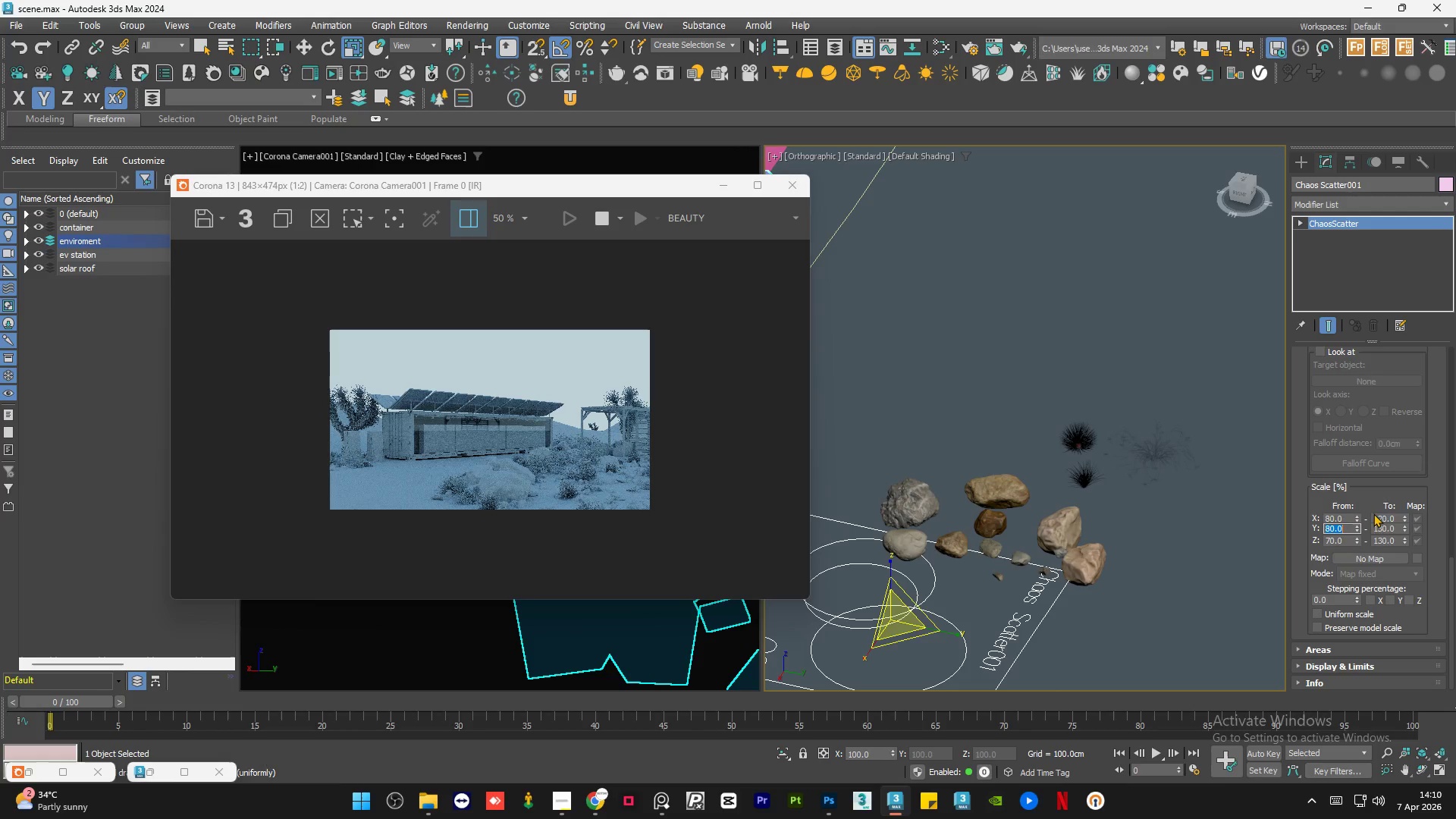 
left_click([1389, 522])
 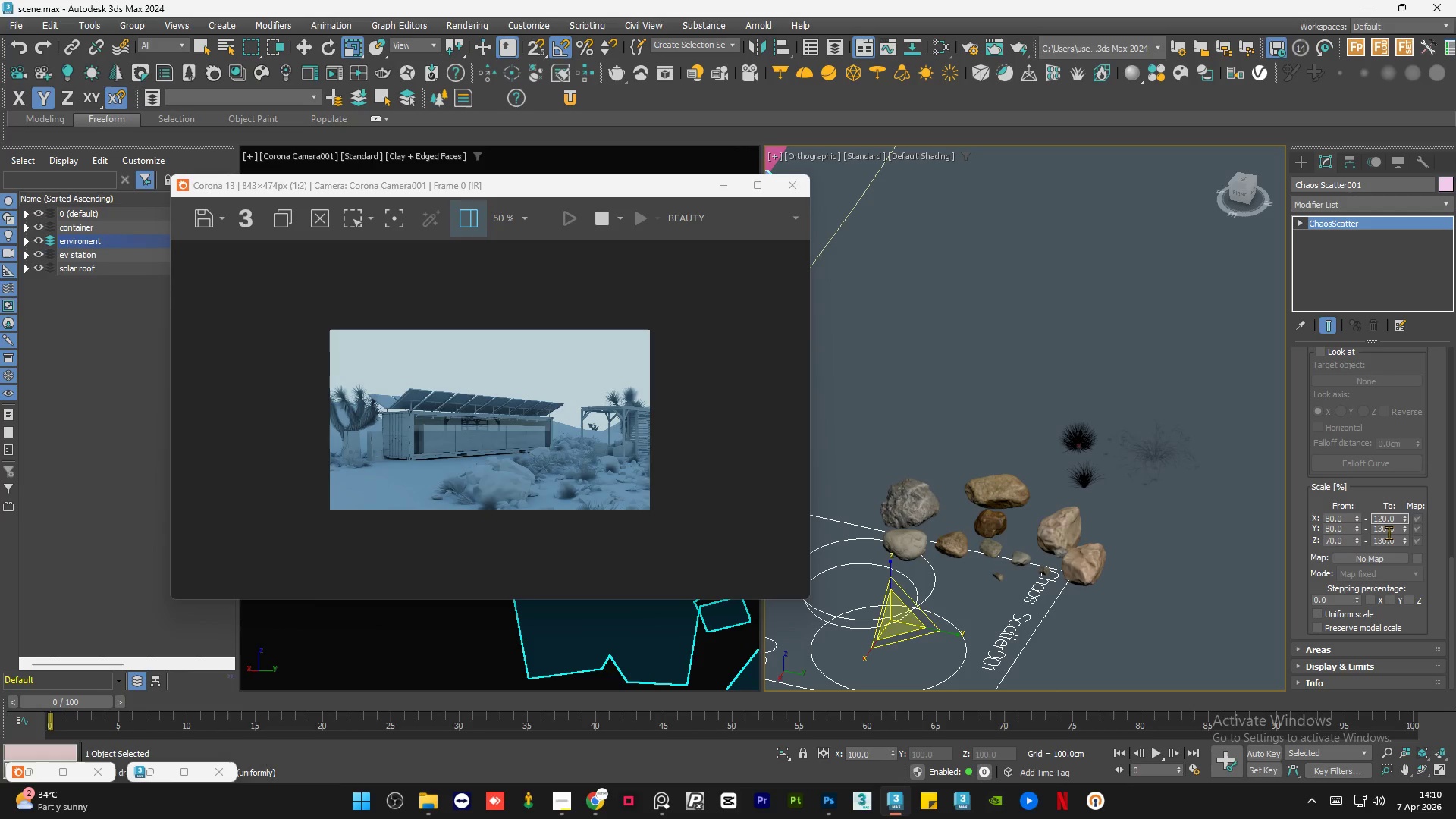 
double_click([1389, 532])
 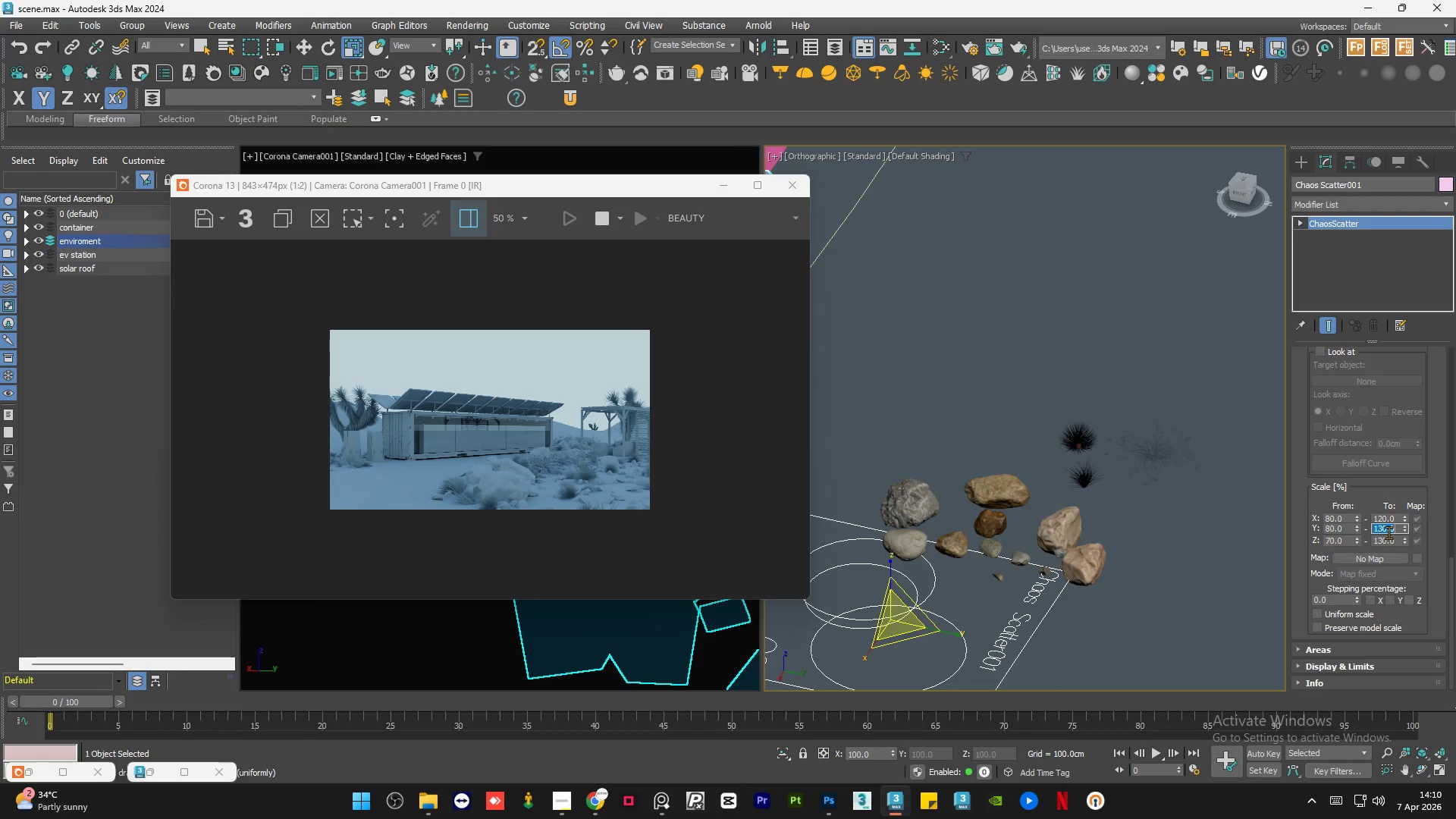 
key(Numpad1)
 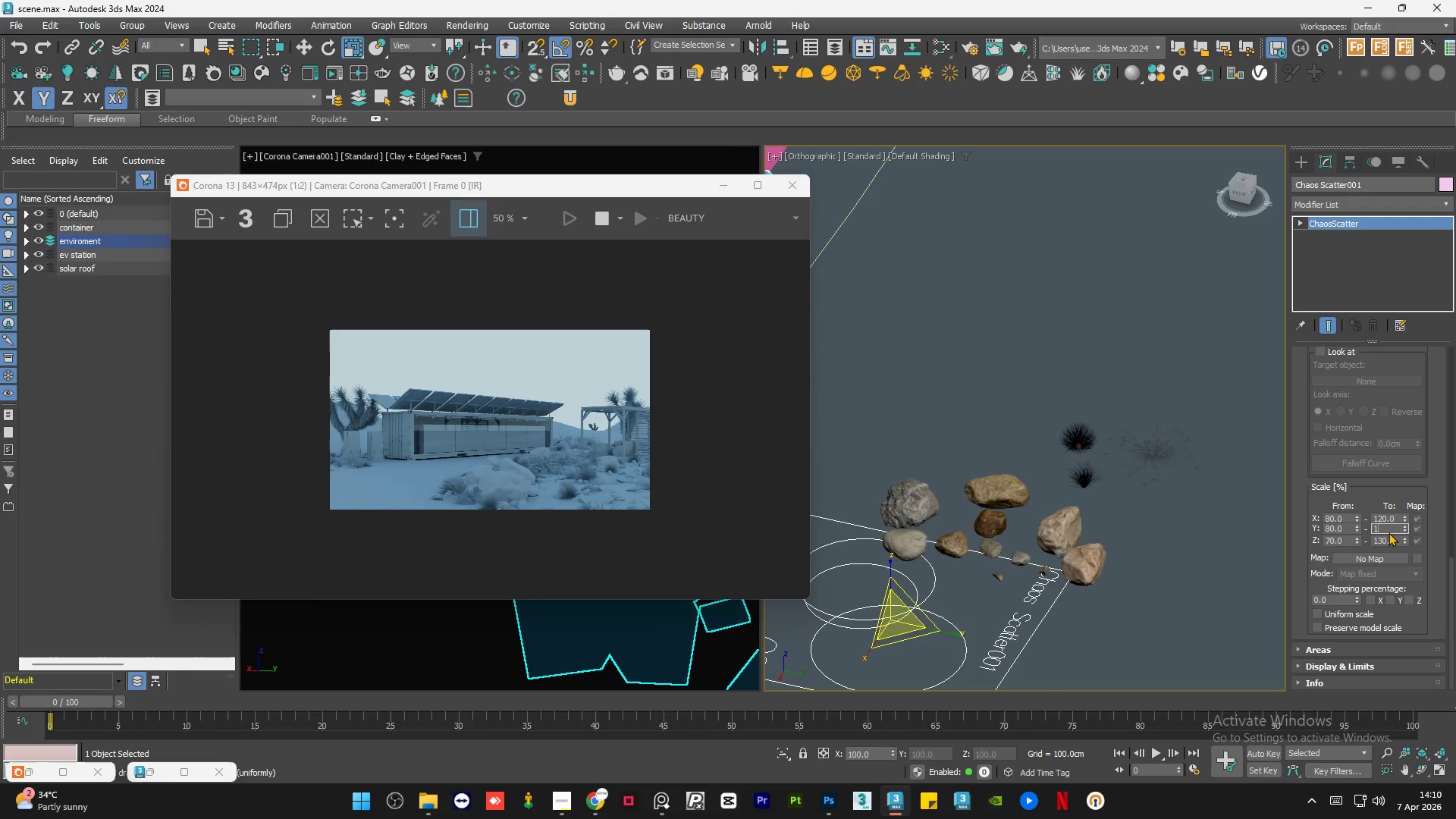 
key(Numpad2)
 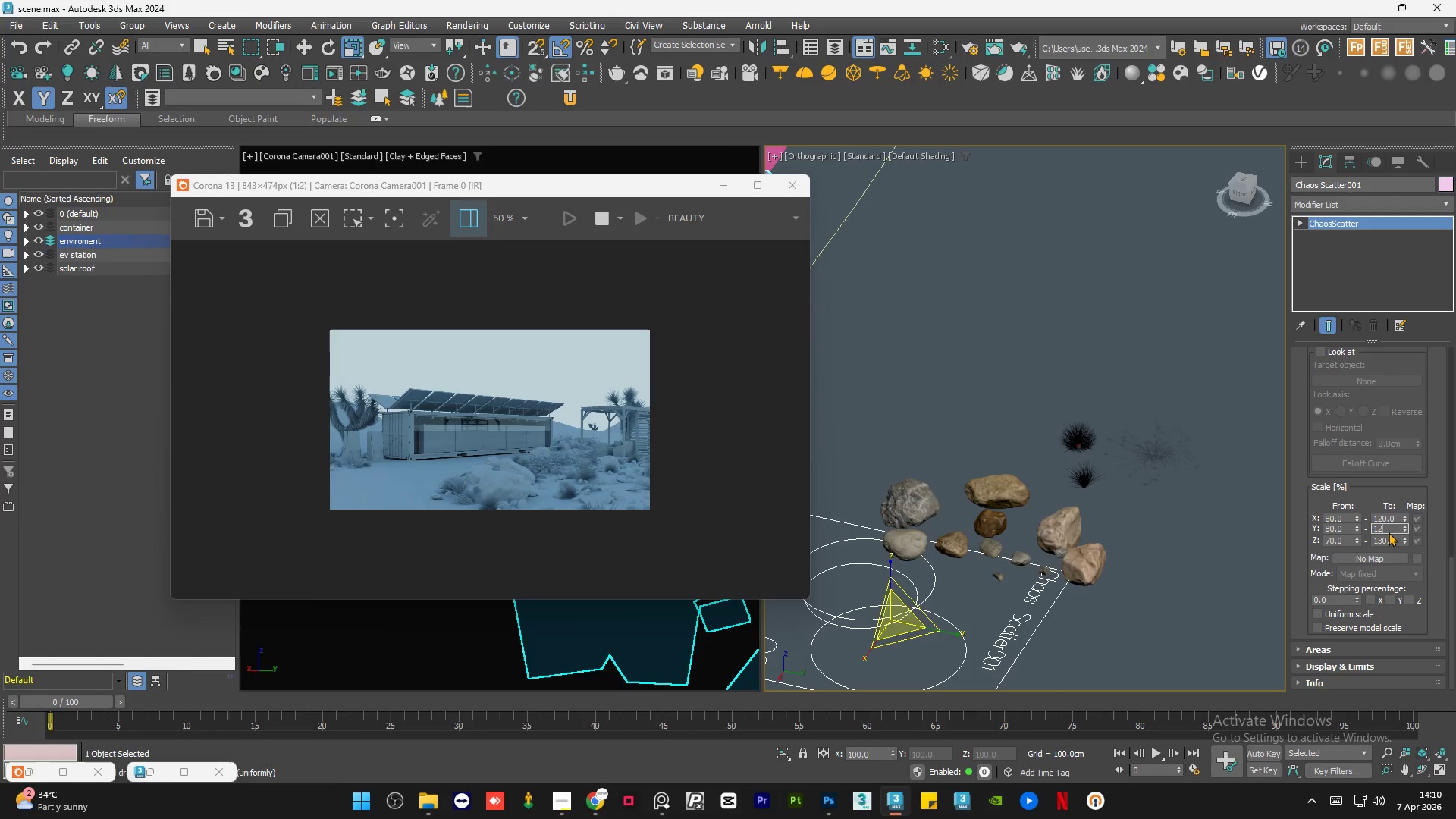 
key(Numpad0)
 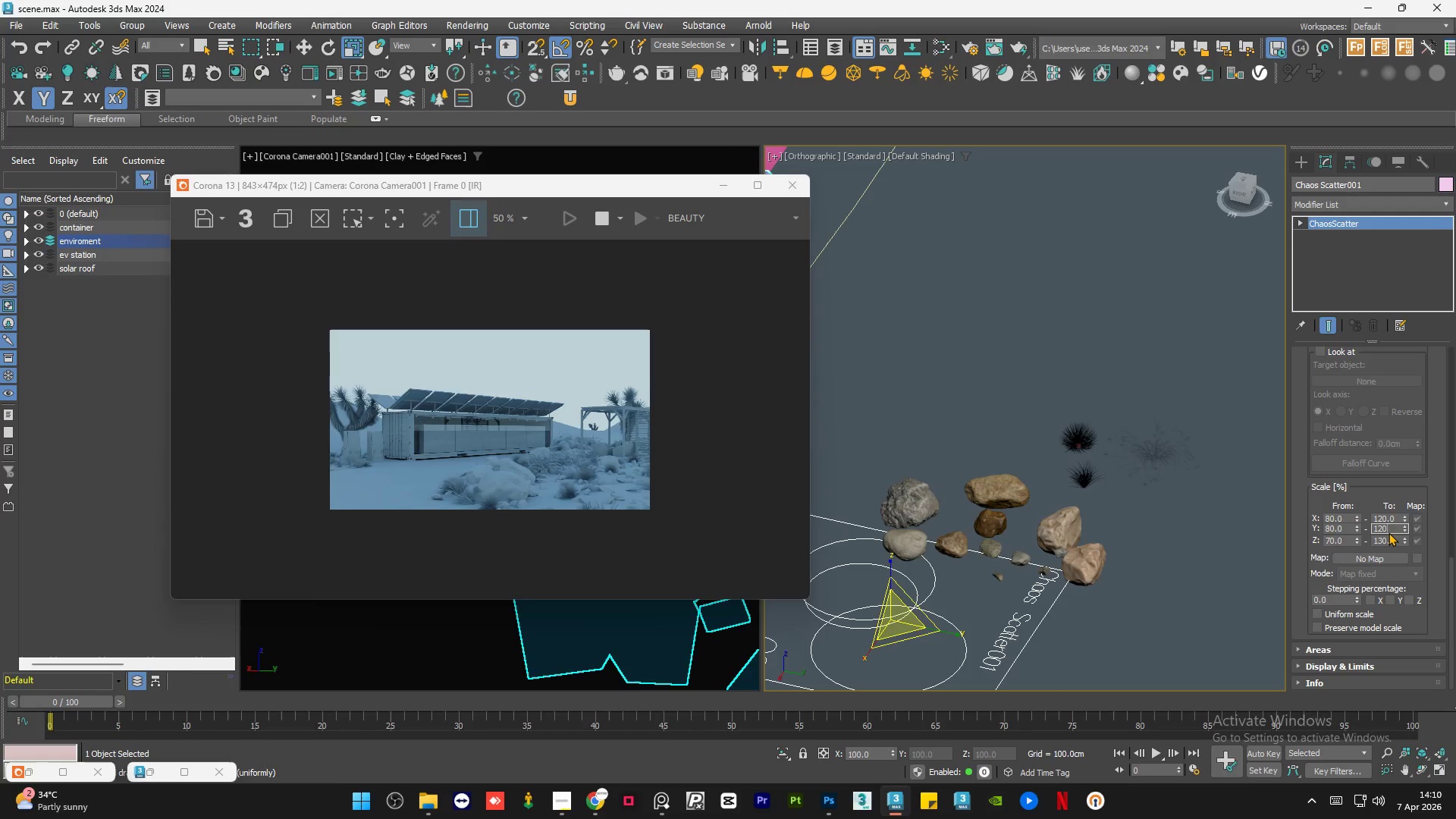 
key(NumpadEnter)
 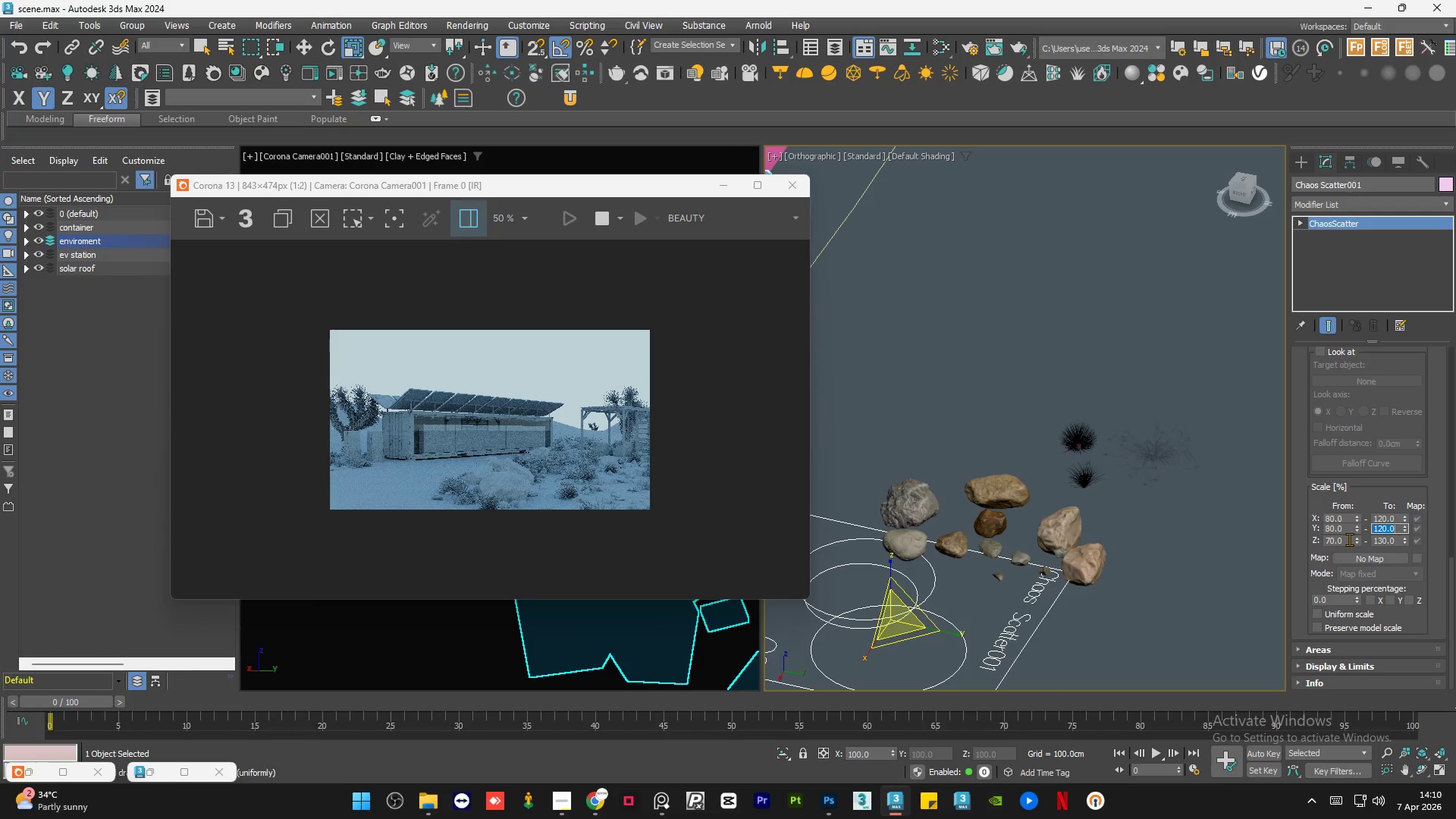 
double_click([1344, 540])
 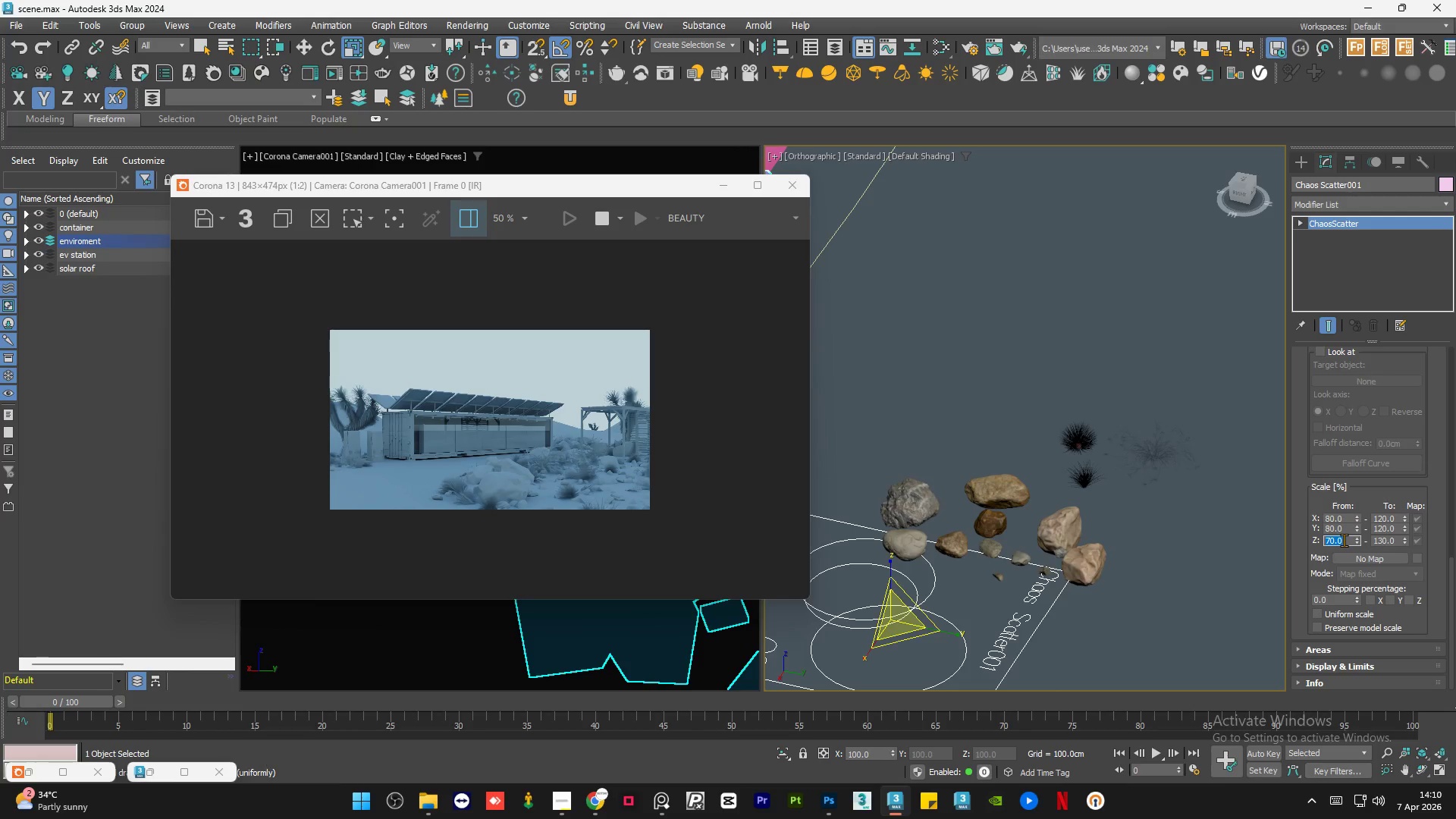 
key(Numpad8)
 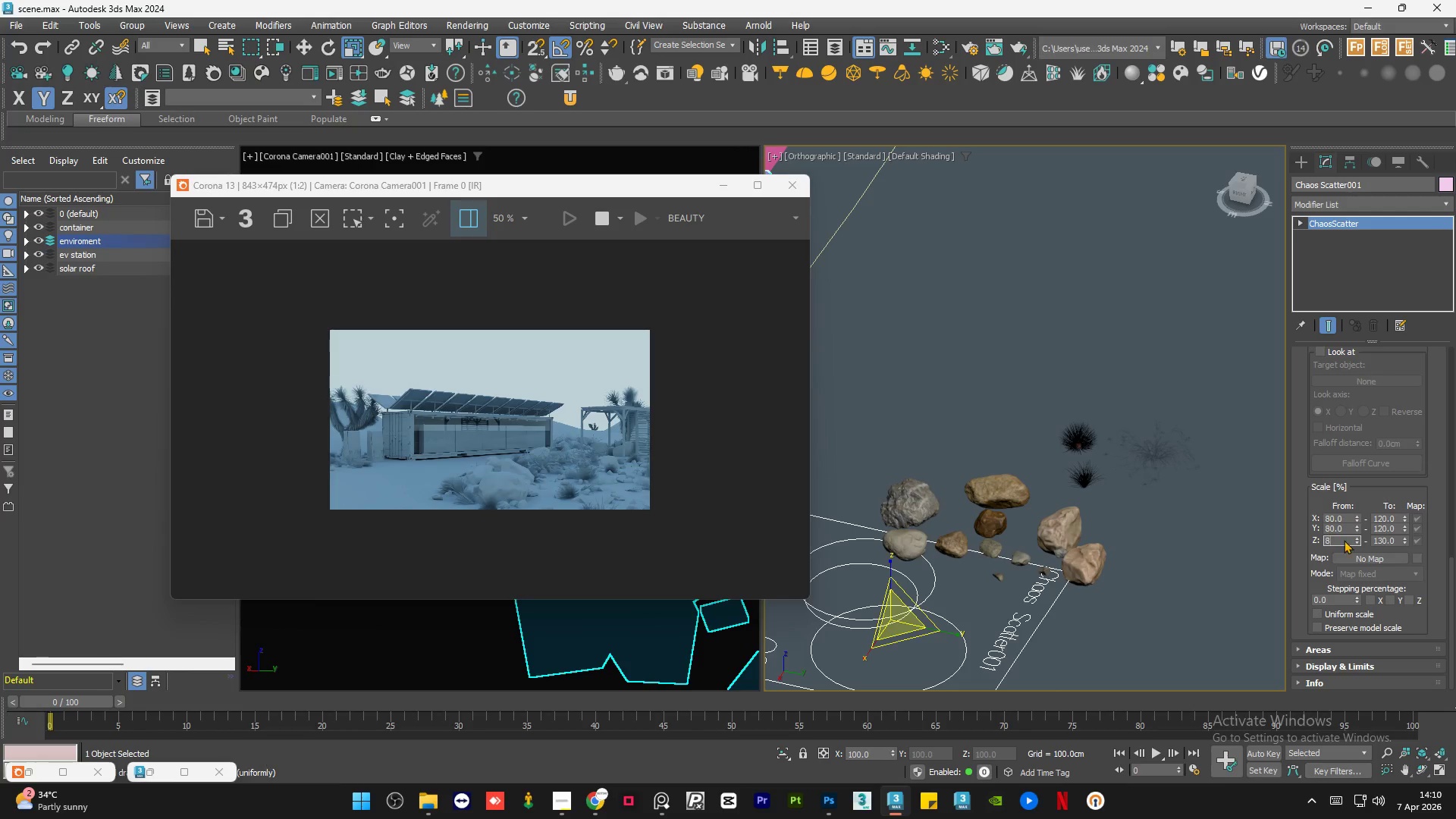 
key(Numpad0)
 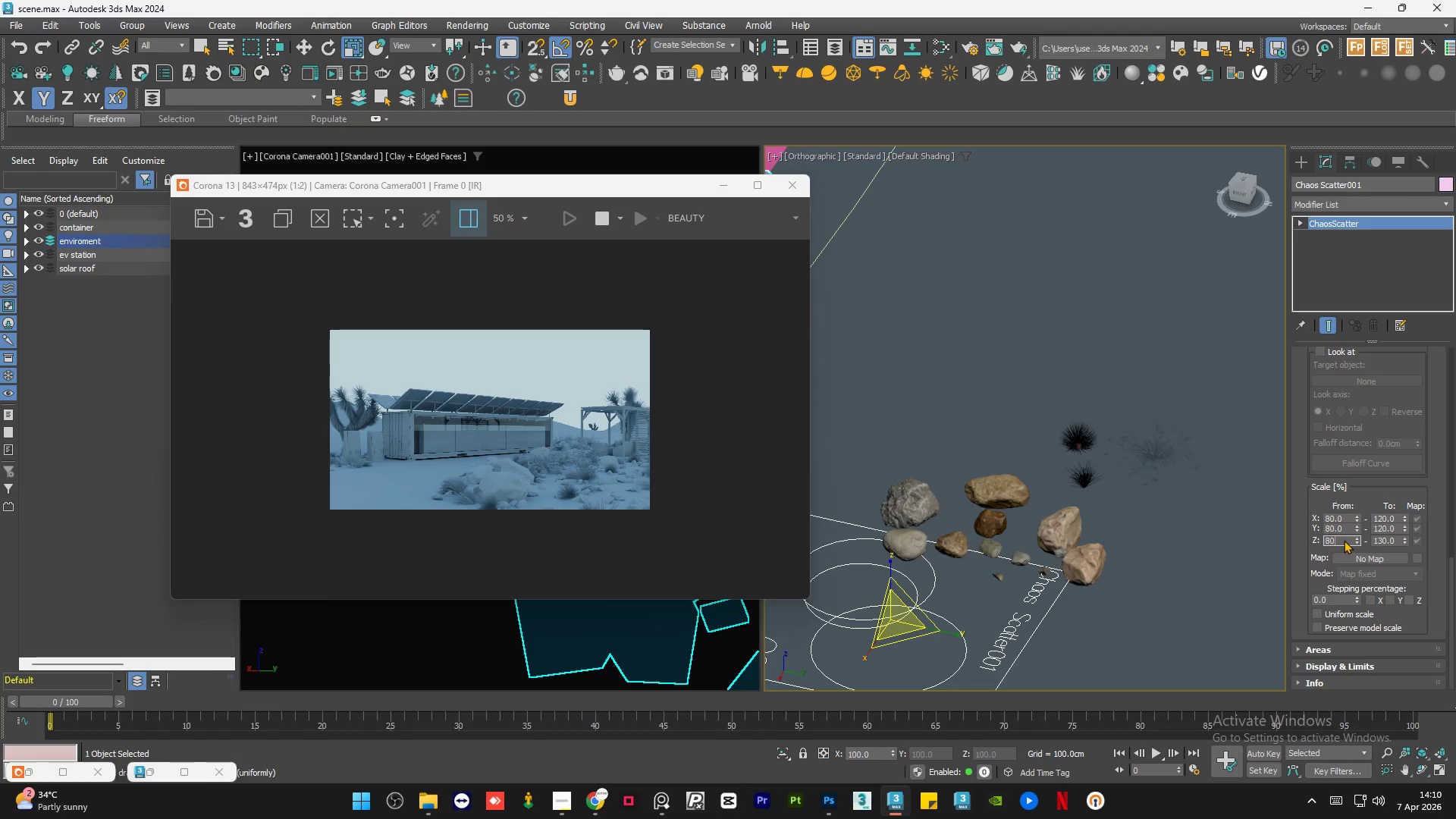 
key(NumpadEnter)
 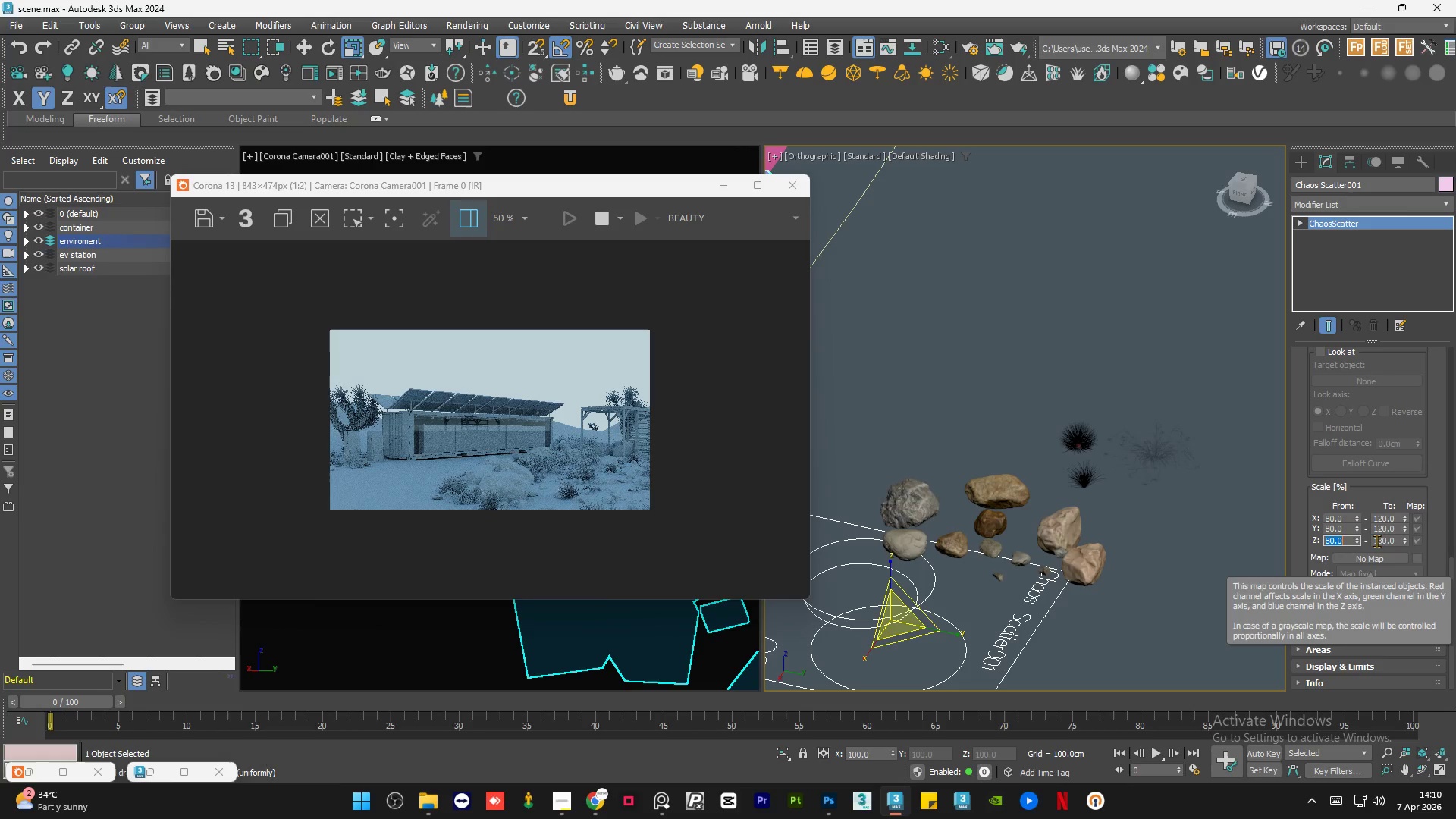 
double_click([1384, 537])
 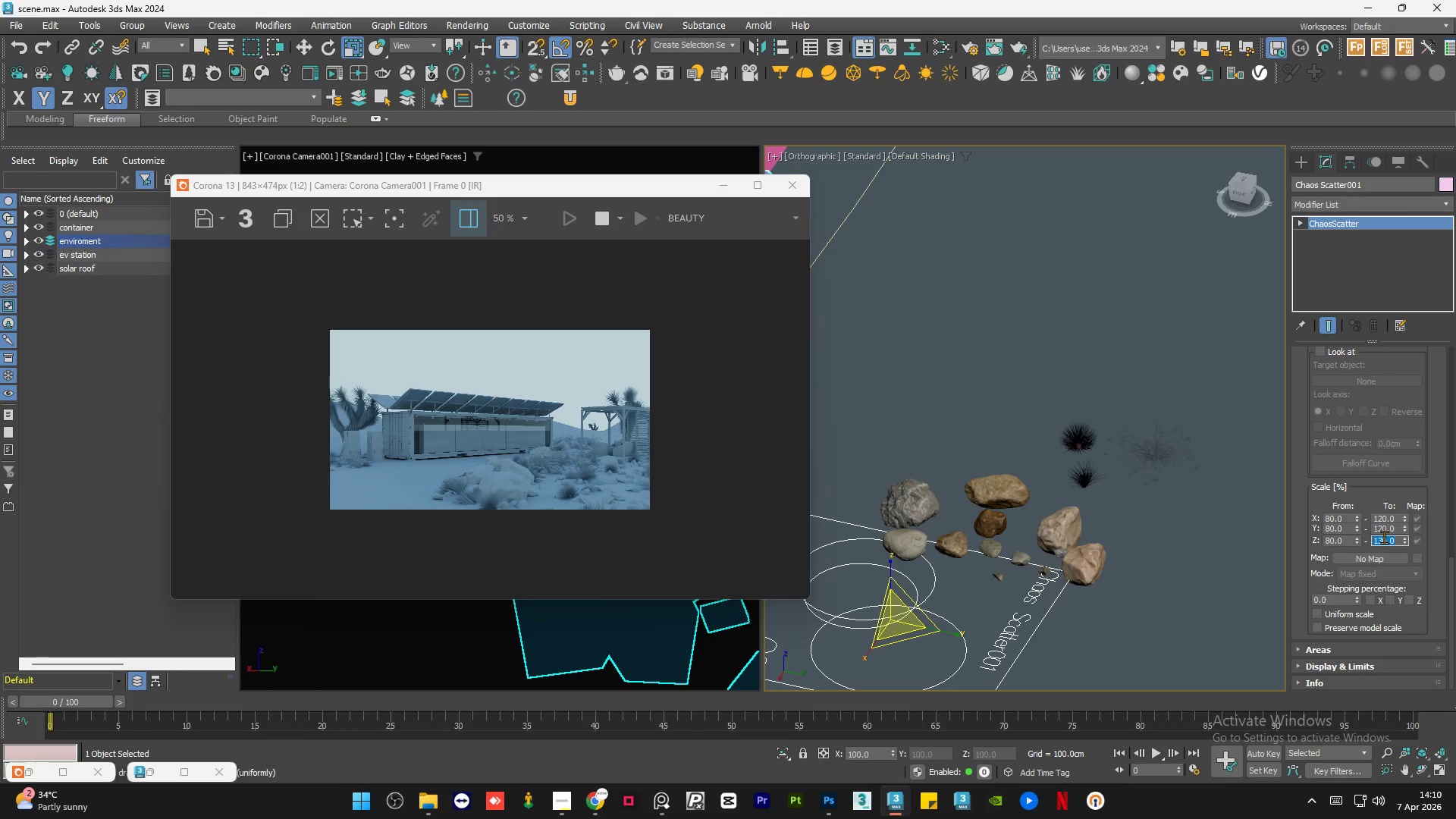 
key(Numpad1)
 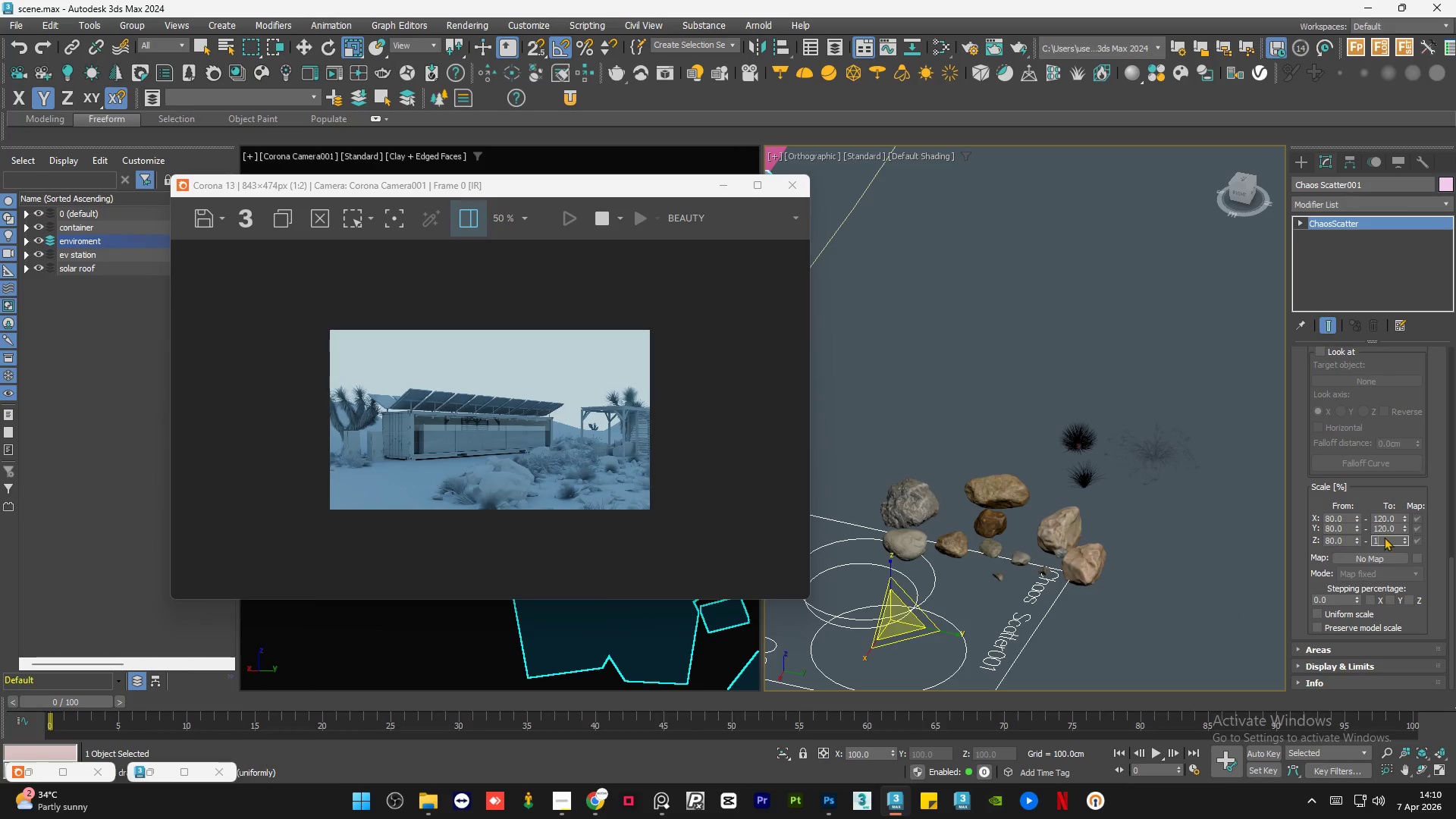 
key(Numpad2)
 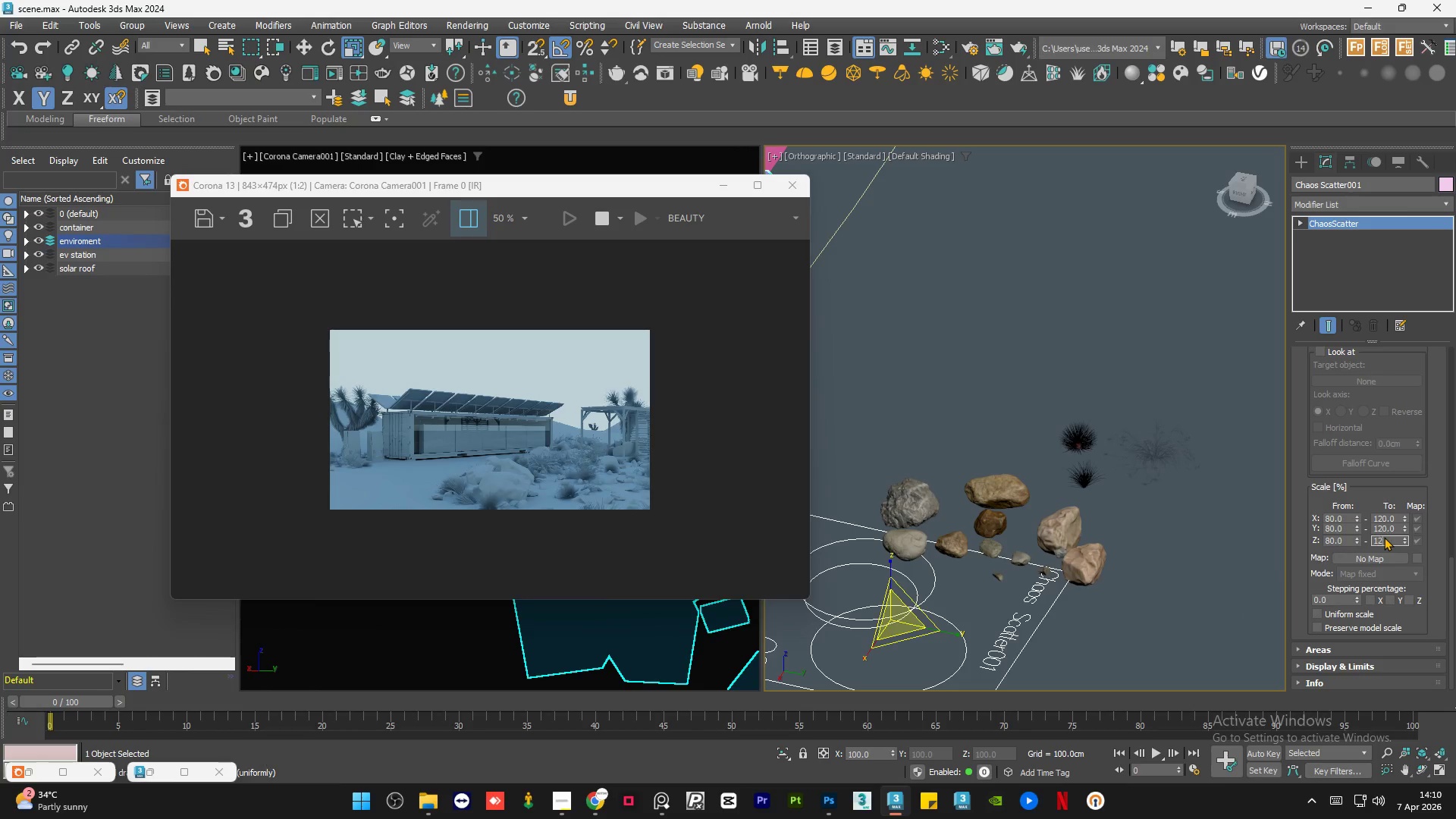 
key(Numpad0)
 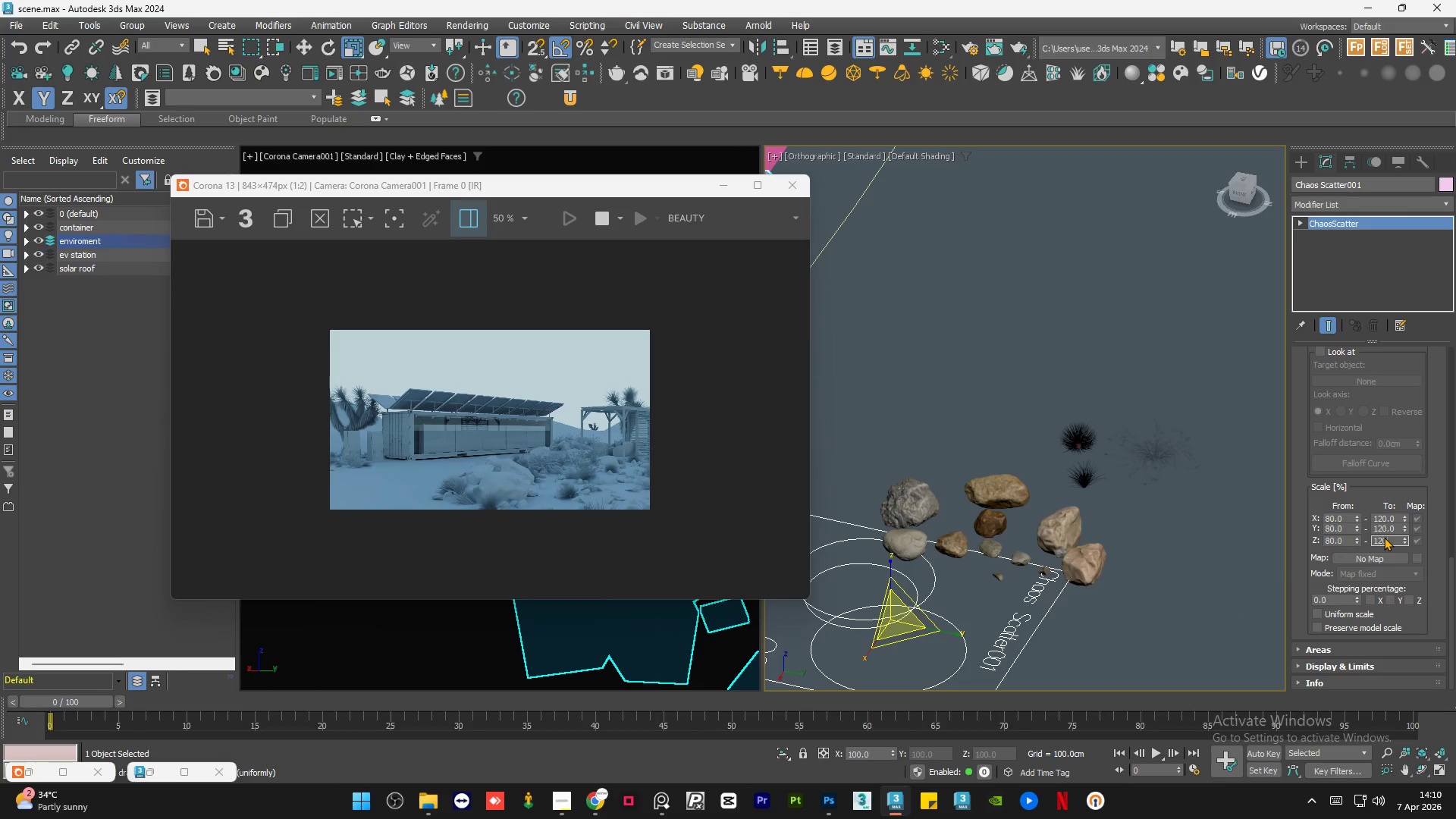 
key(NumpadEnter)
 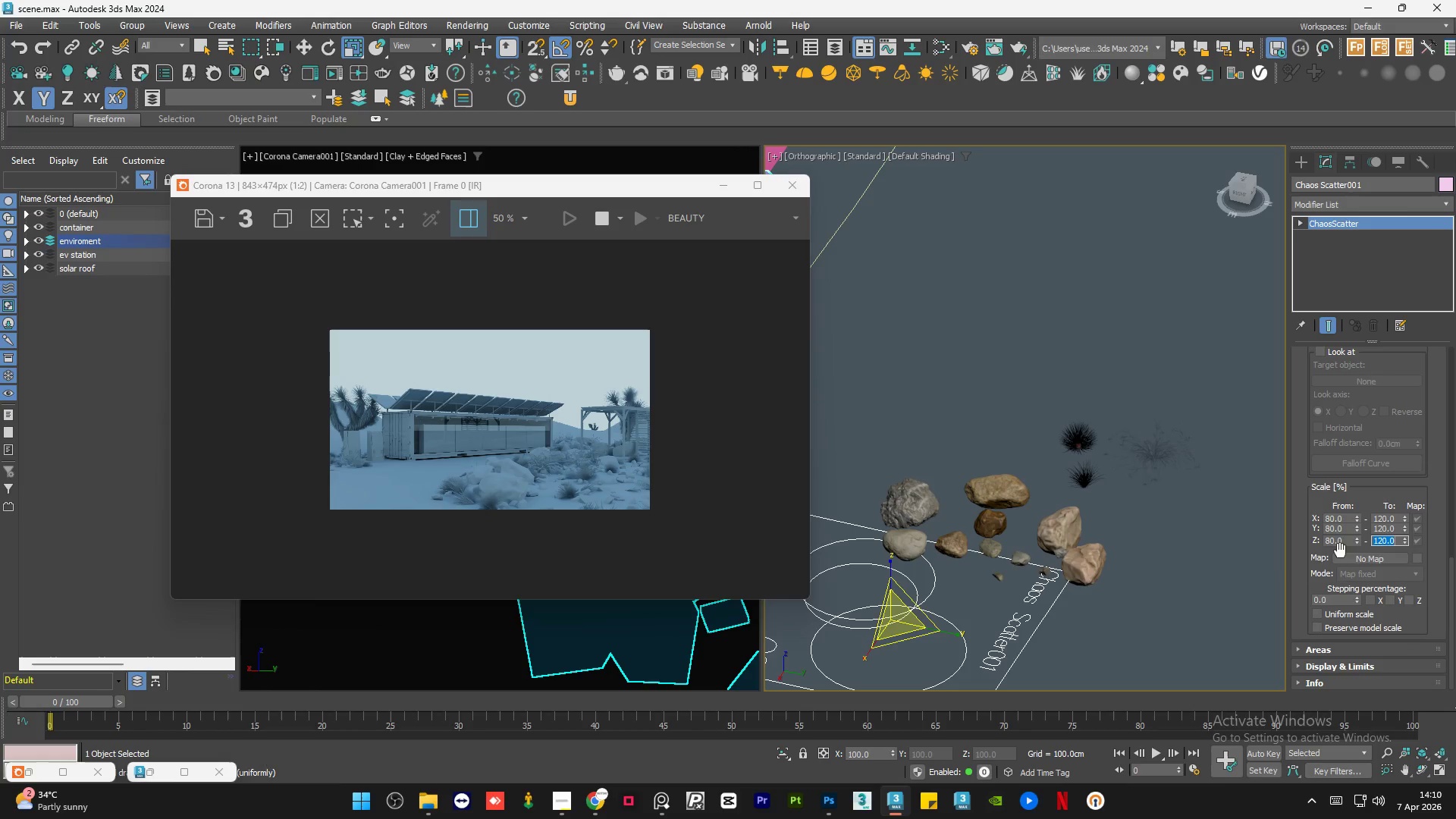 
left_click([1334, 613])
 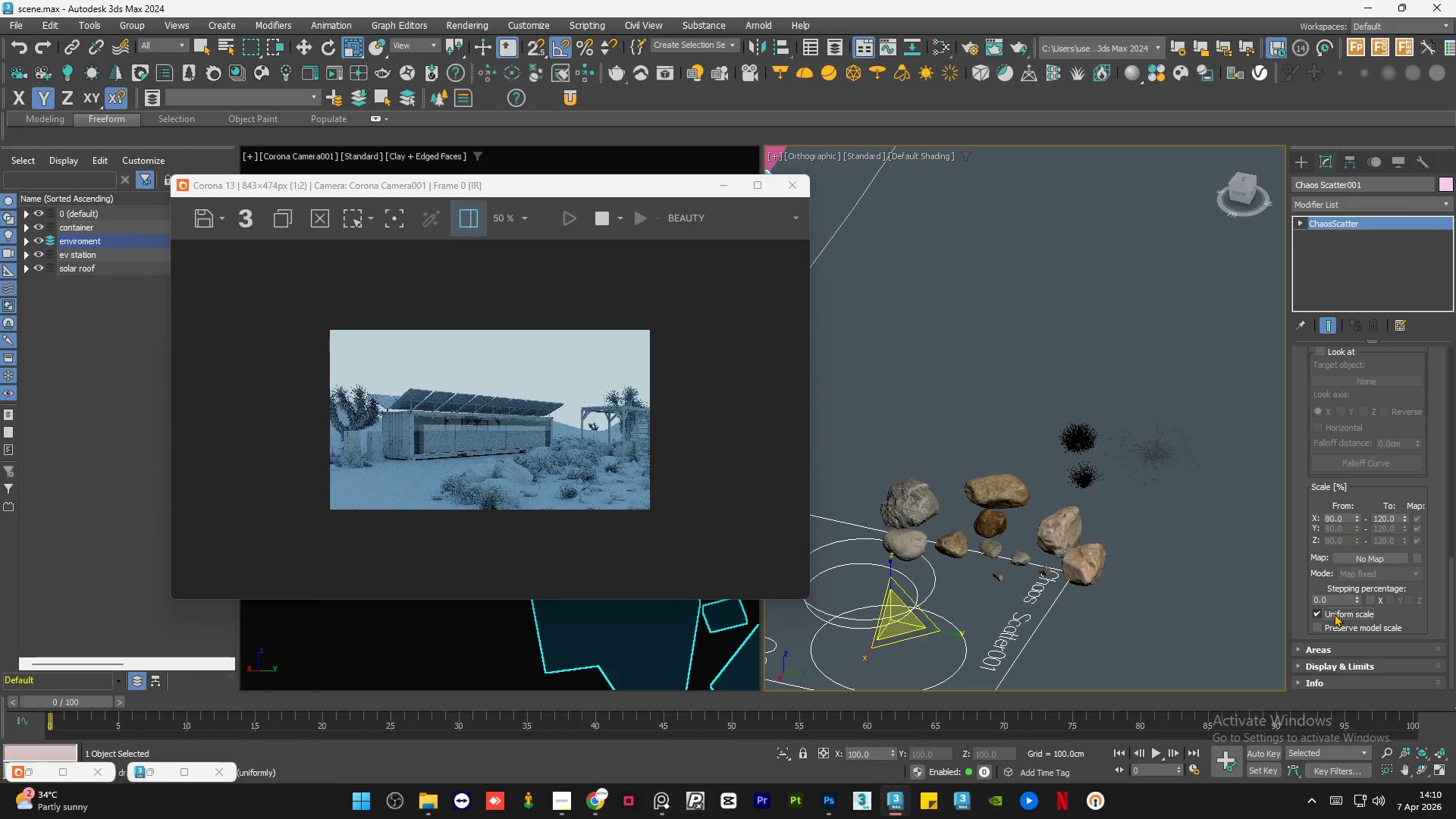 
left_click([1334, 613])
 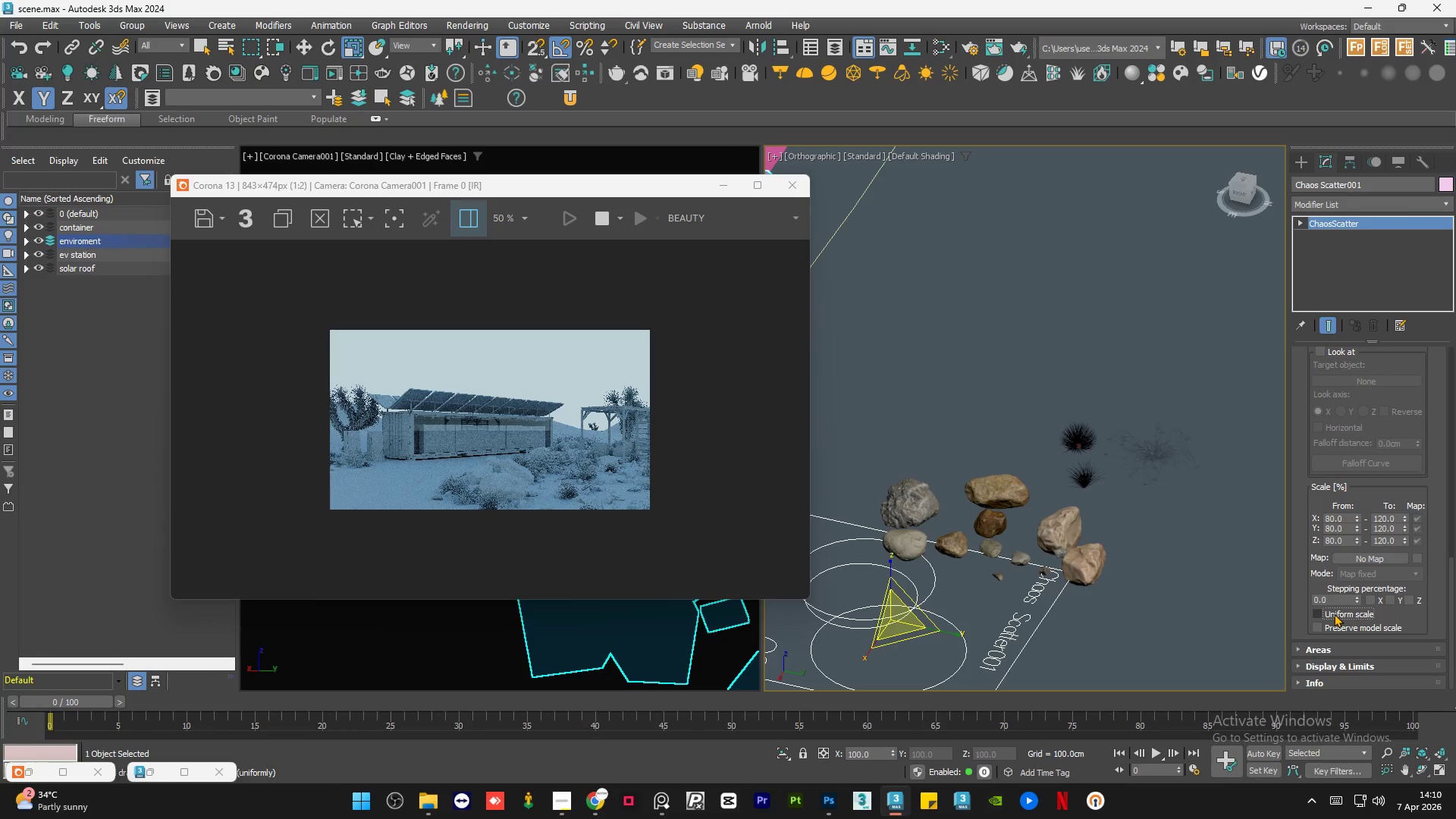 
left_click([1334, 613])
 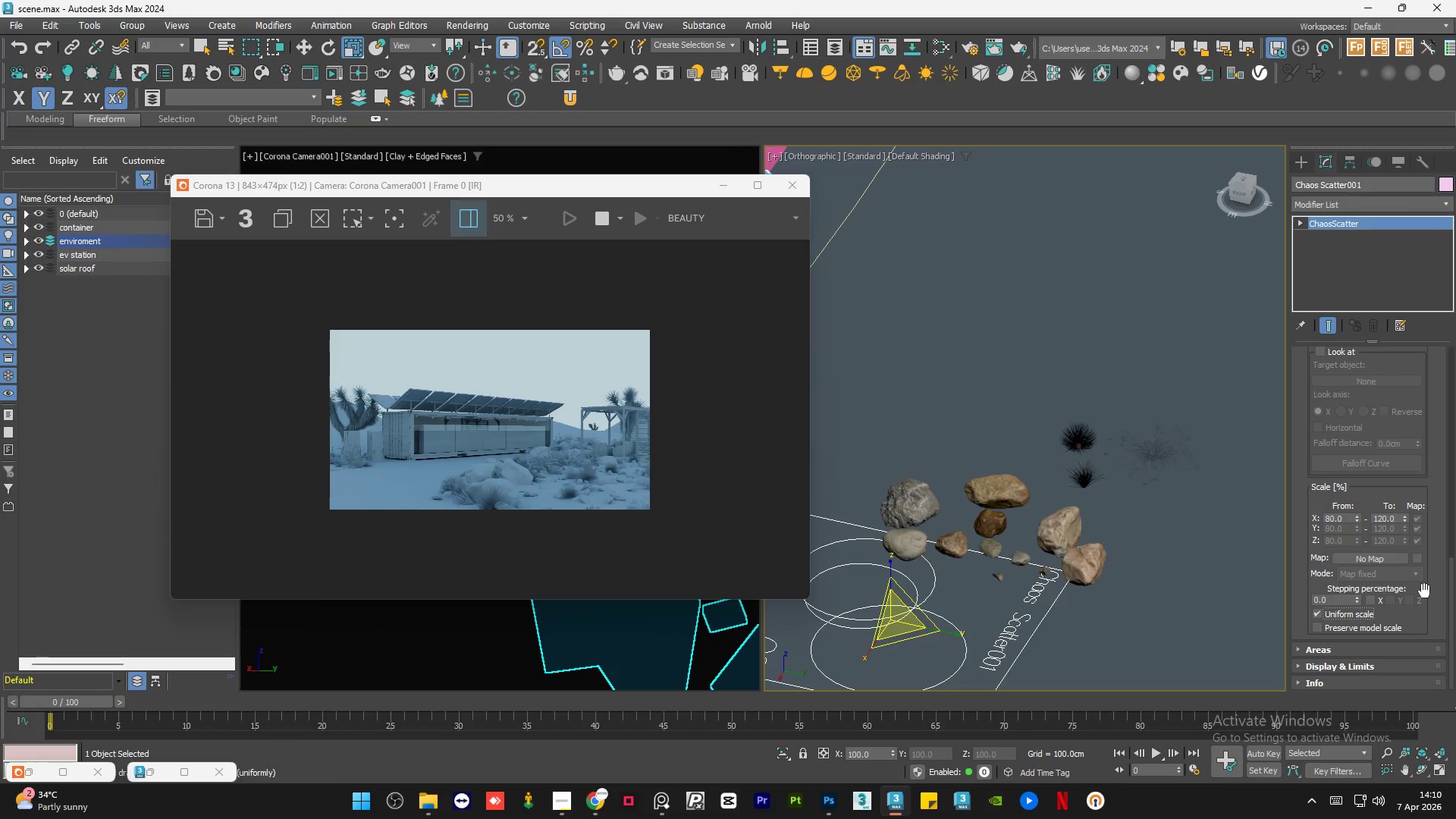 
left_click_drag(start_coordinate=[1451, 577], to_coordinate=[1455, 595])
 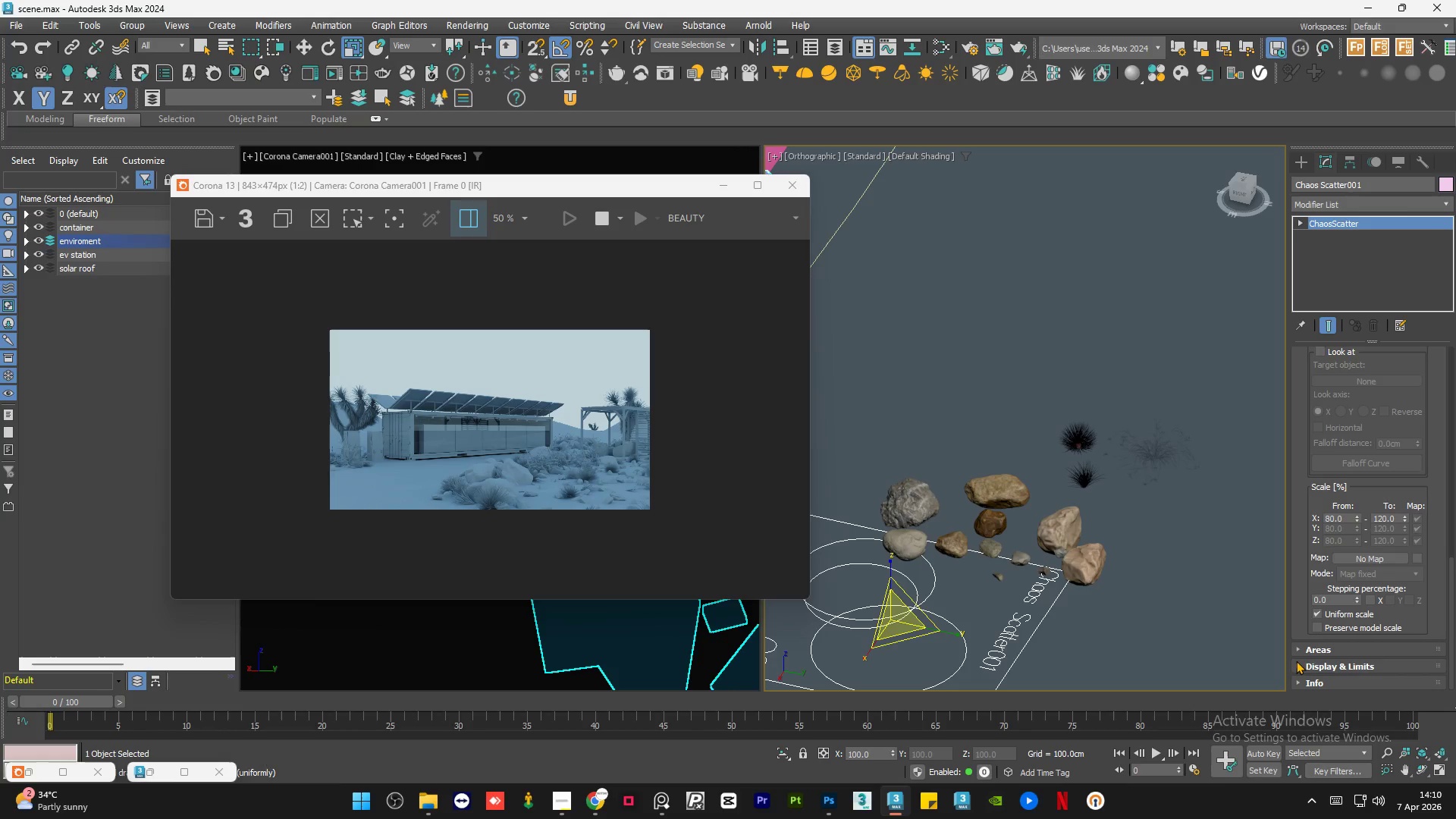 
left_click([1295, 666])
 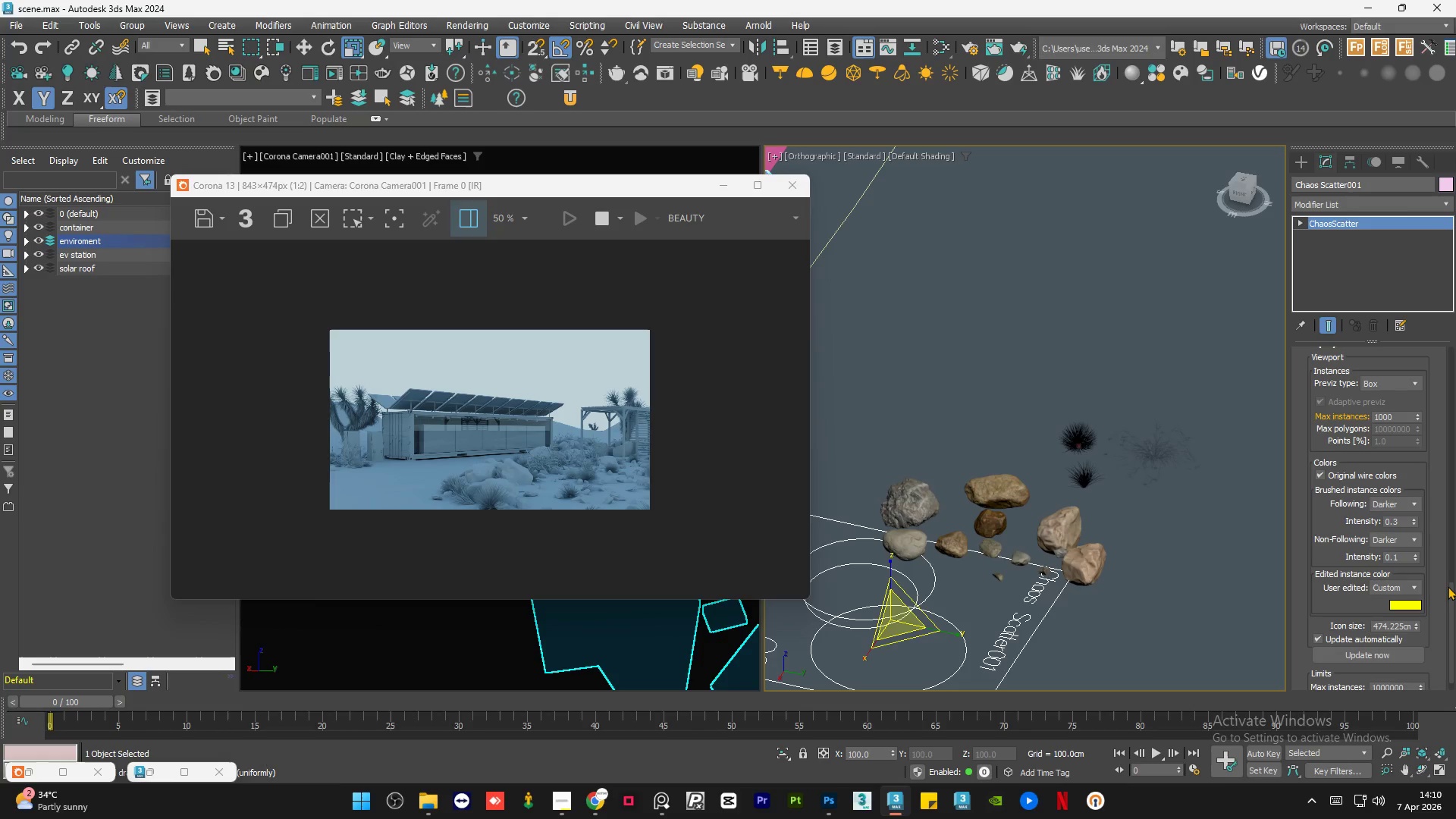 
left_click_drag(start_coordinate=[1451, 602], to_coordinate=[1455, 557])
 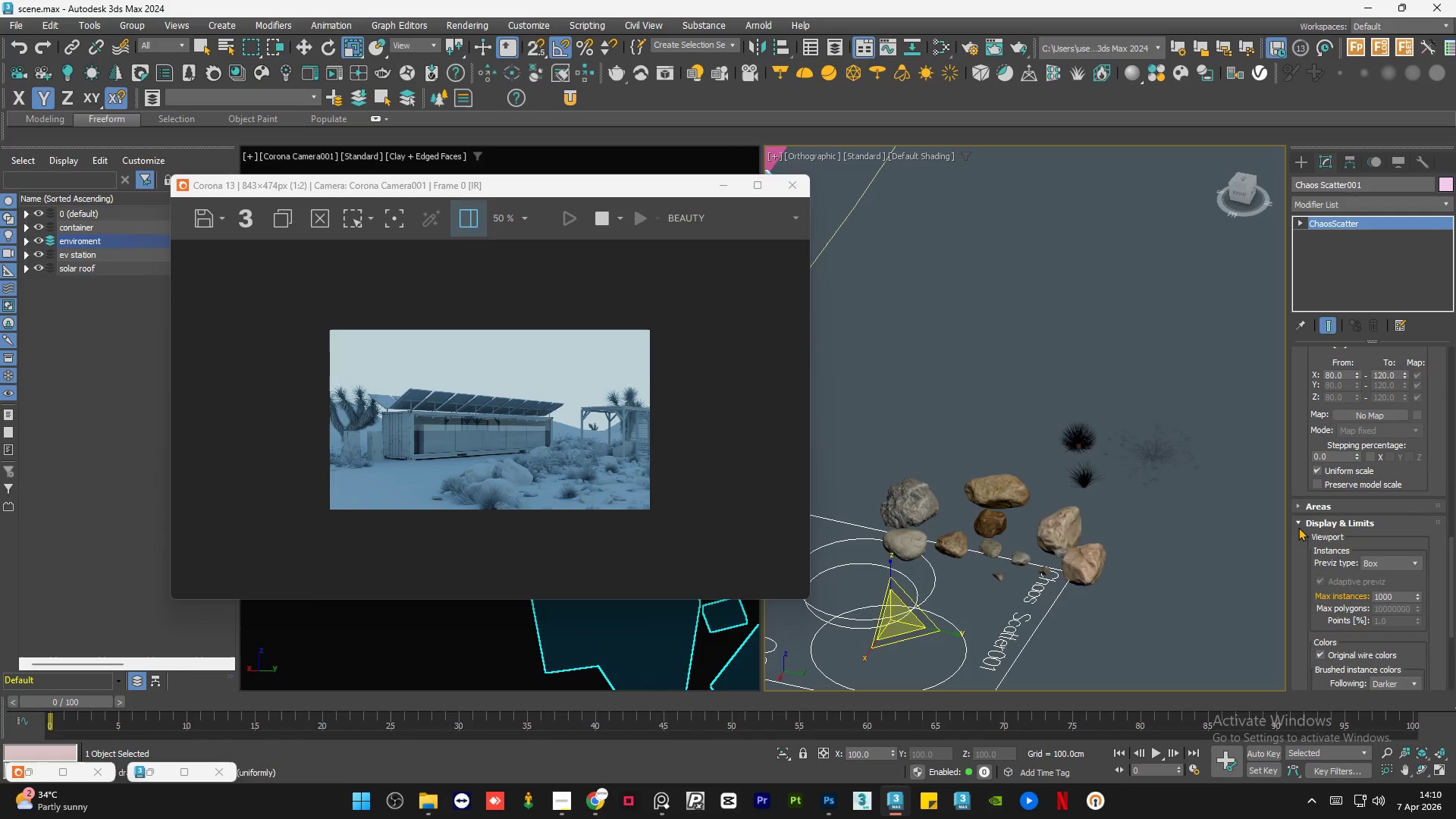 
left_click([1298, 524])
 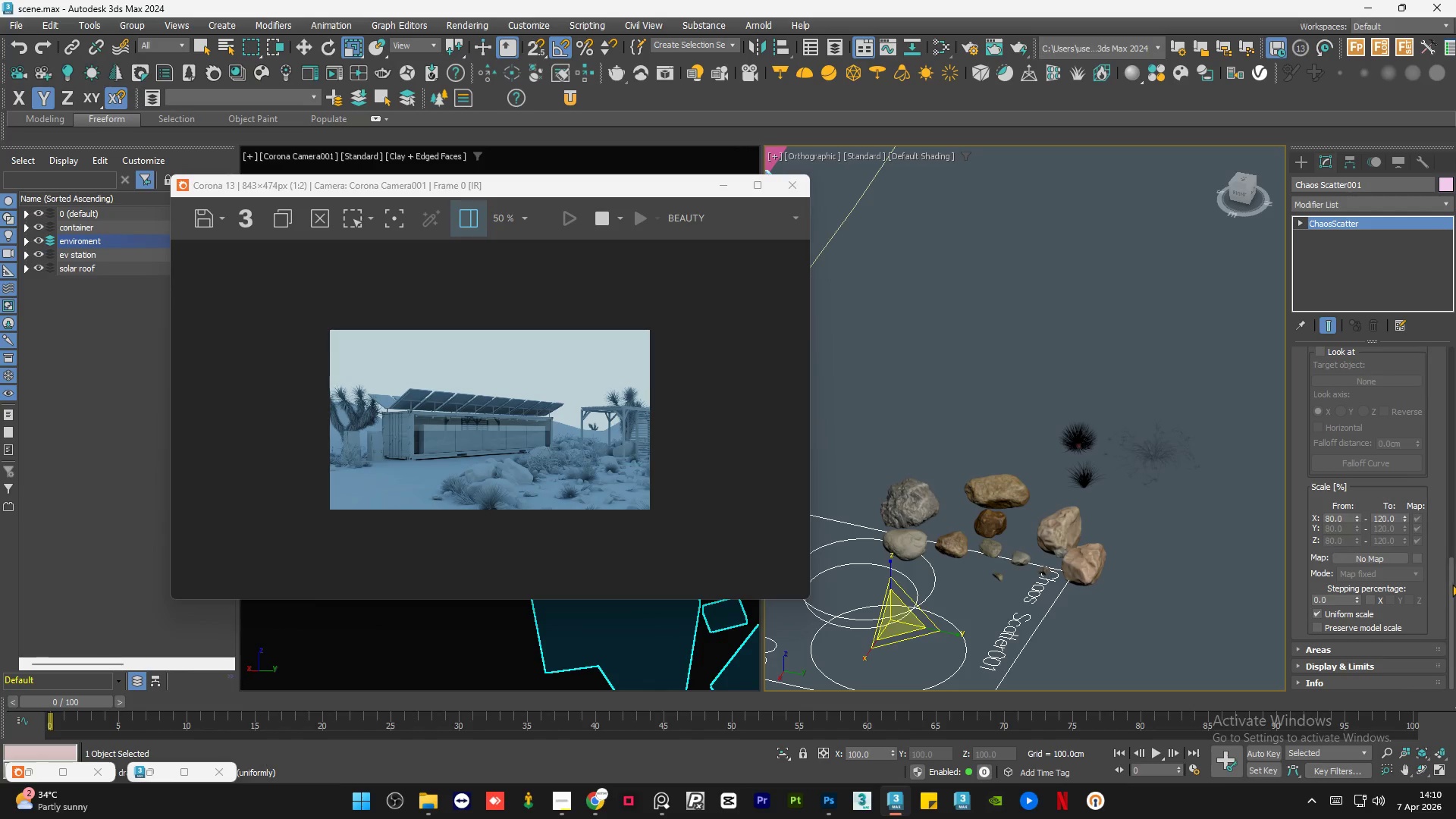 
left_click_drag(start_coordinate=[1452, 585], to_coordinate=[1448, 419])
 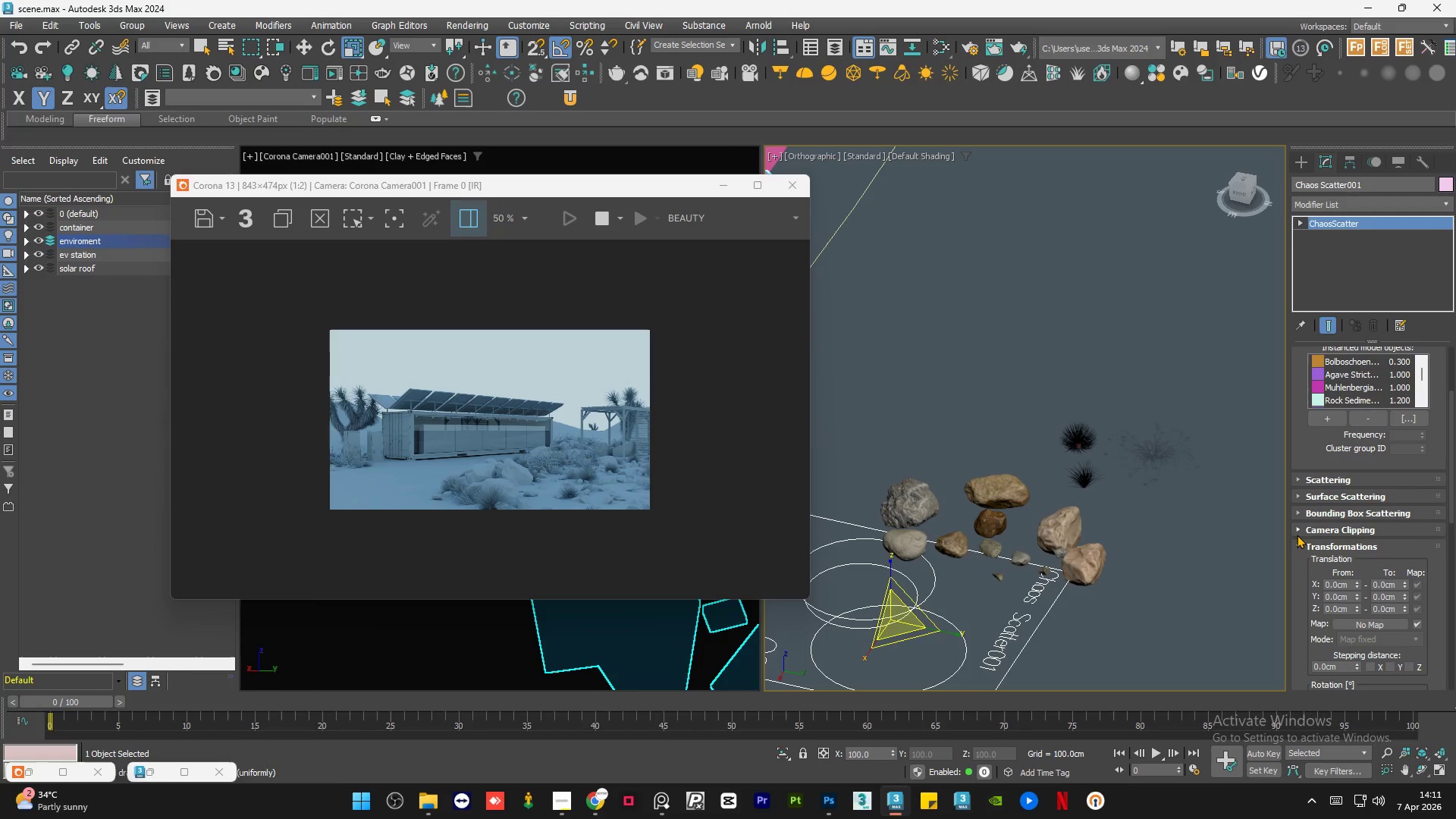 
left_click([1297, 532])
 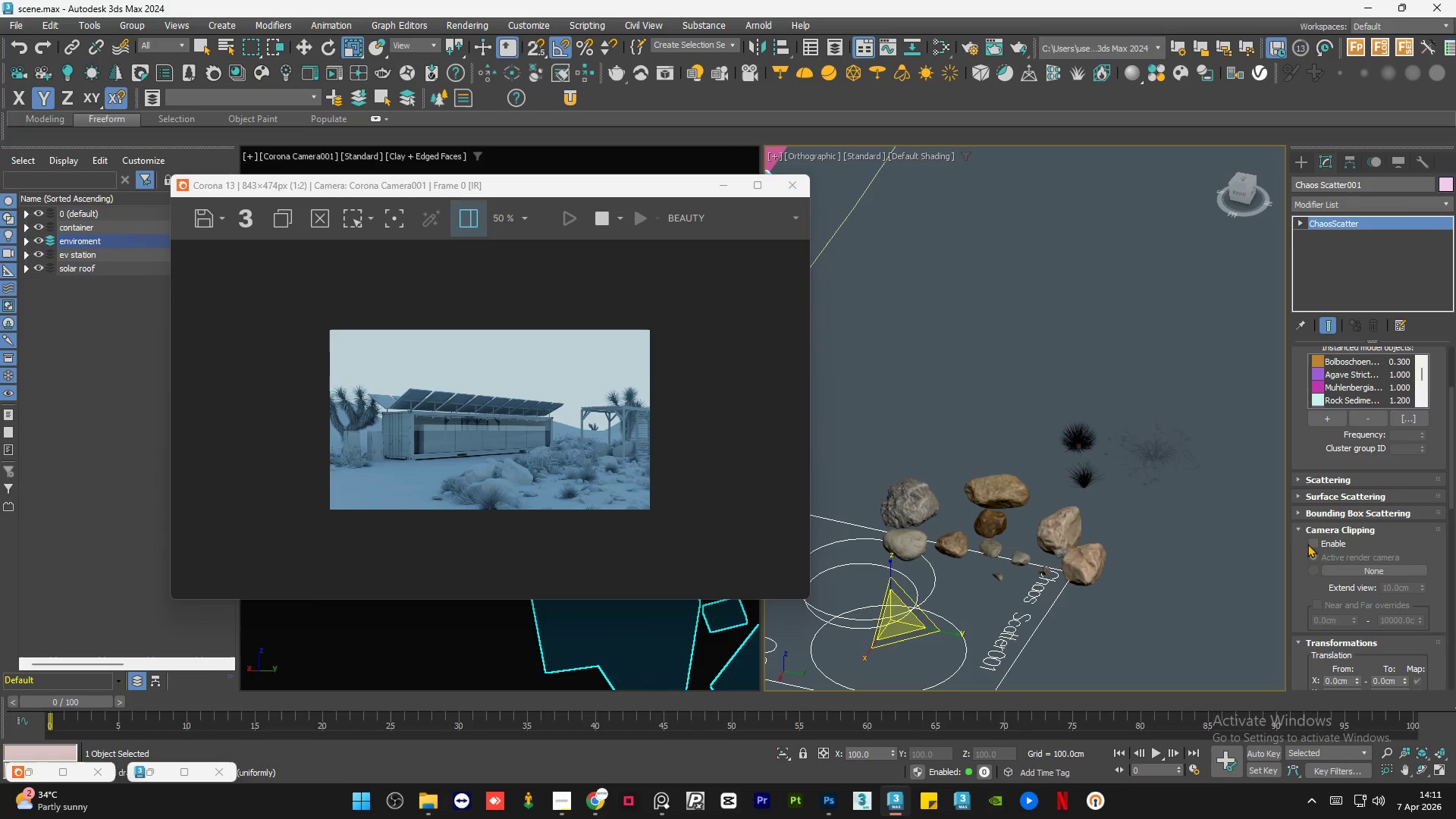 
left_click([1312, 545])
 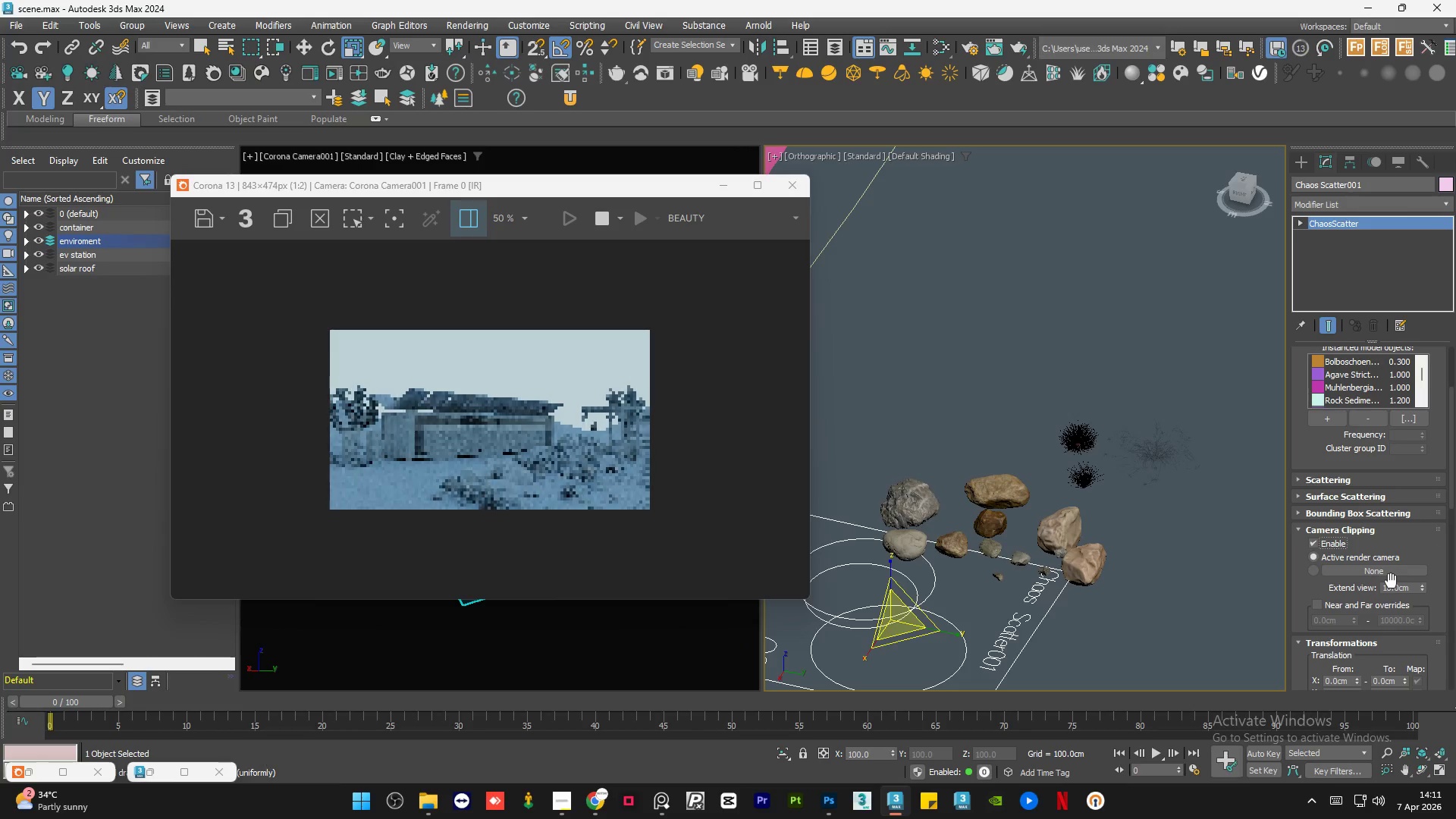 
mouse_move([1316, 532])
 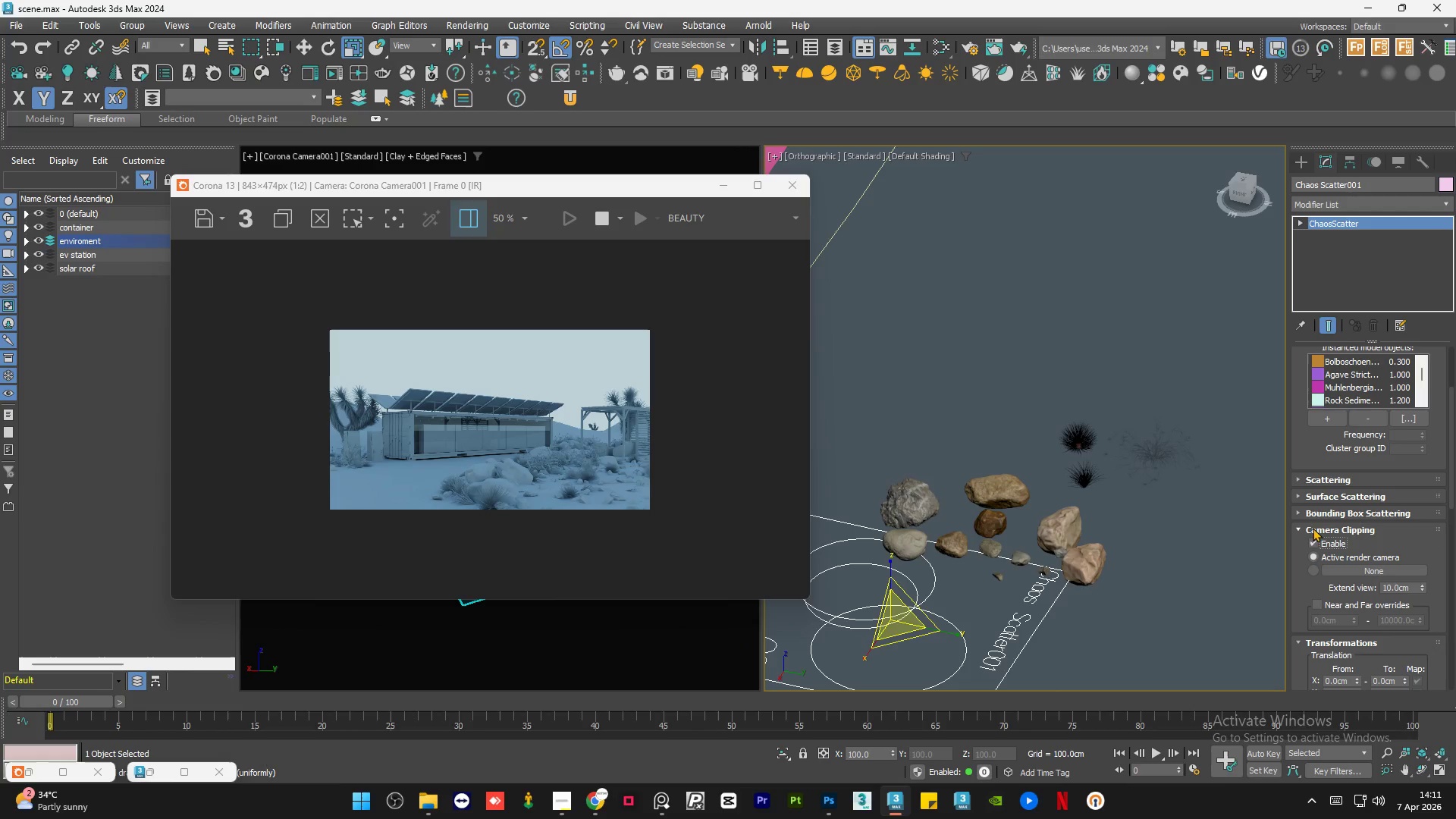 
left_click([1298, 528])
 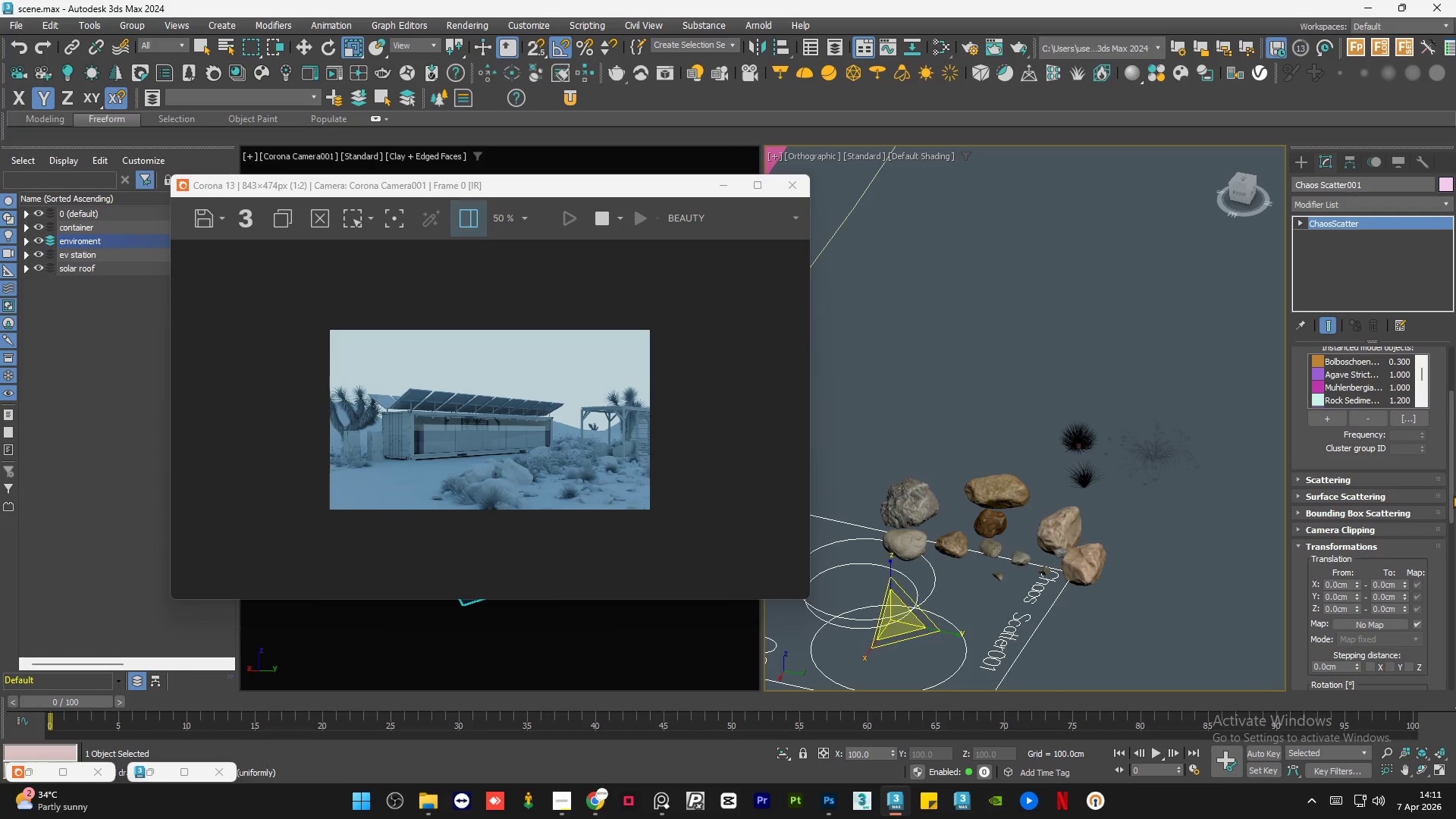 
left_click_drag(start_coordinate=[1453, 494], to_coordinate=[1455, 534])
 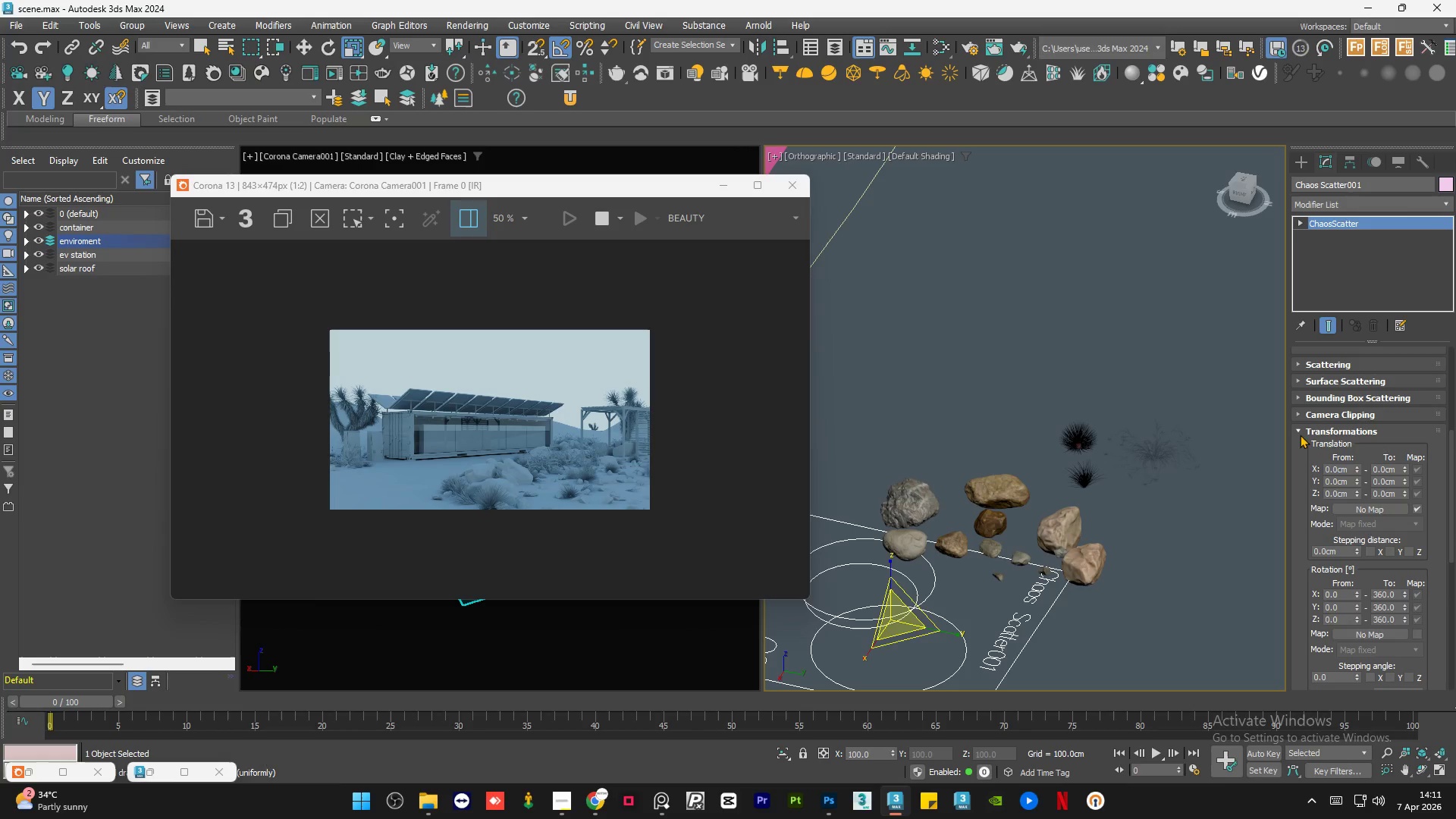 
left_click([1298, 429])
 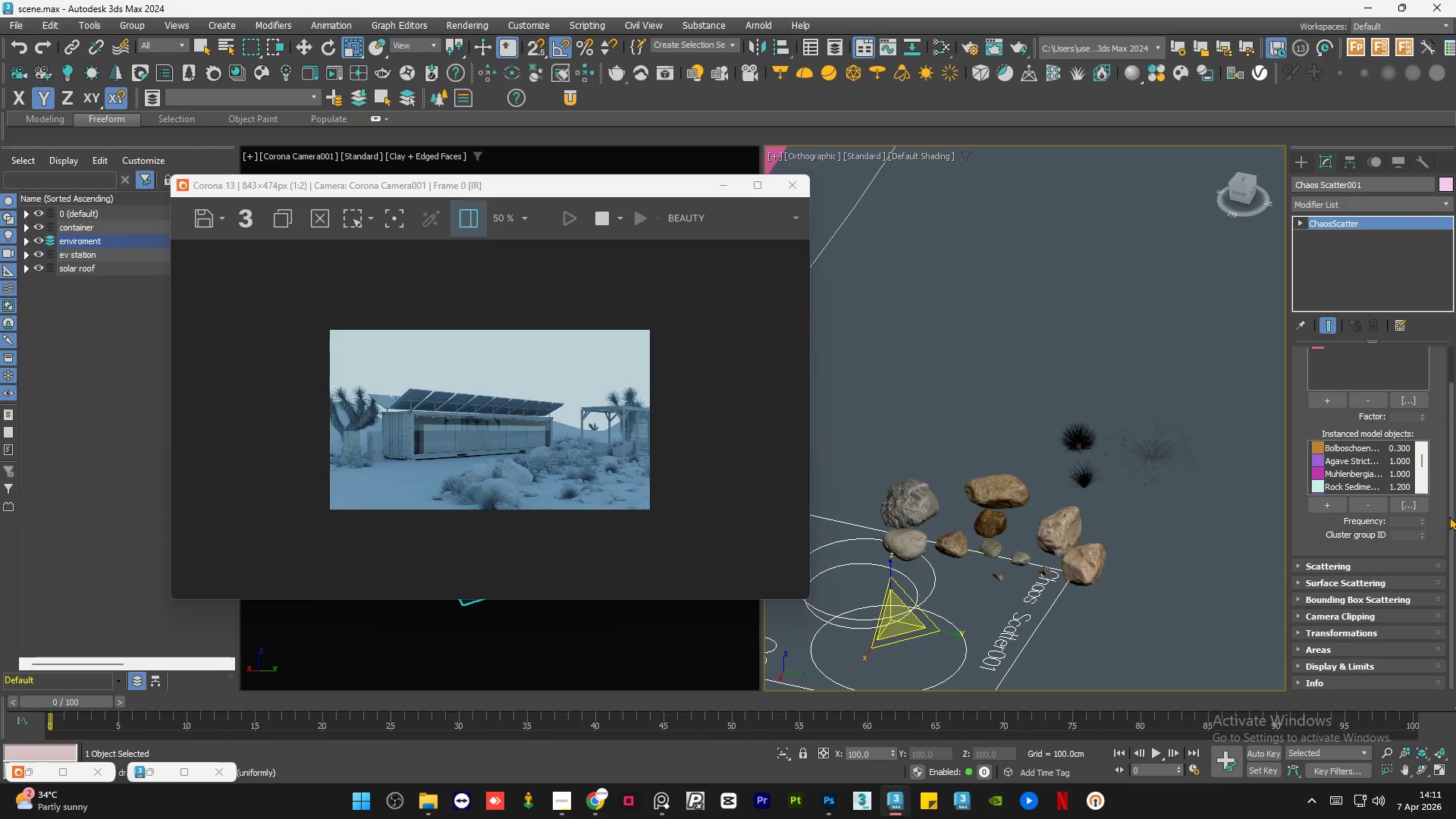 
left_click_drag(start_coordinate=[1452, 513], to_coordinate=[1455, 469])
 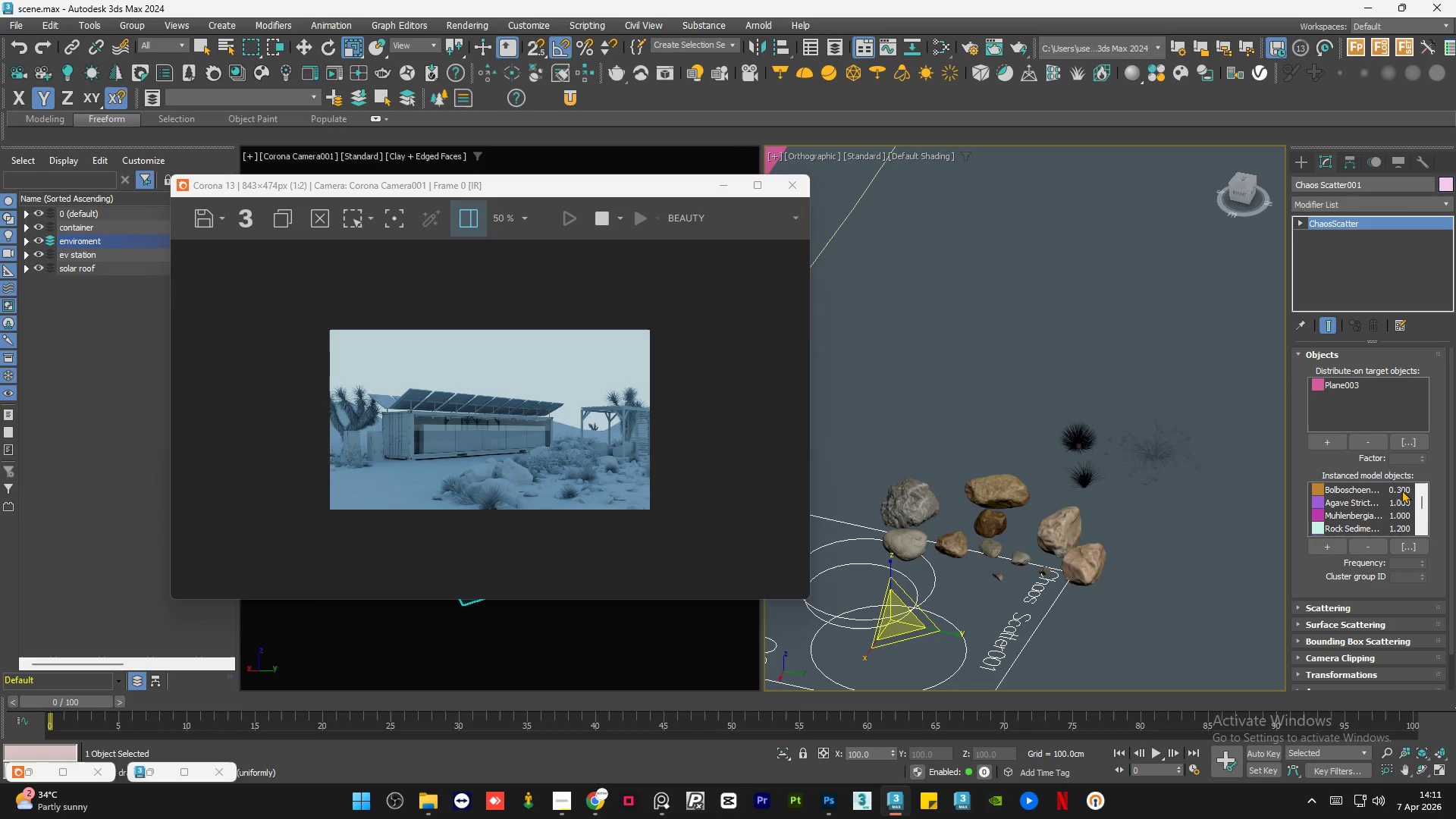 
left_click([1401, 490])
 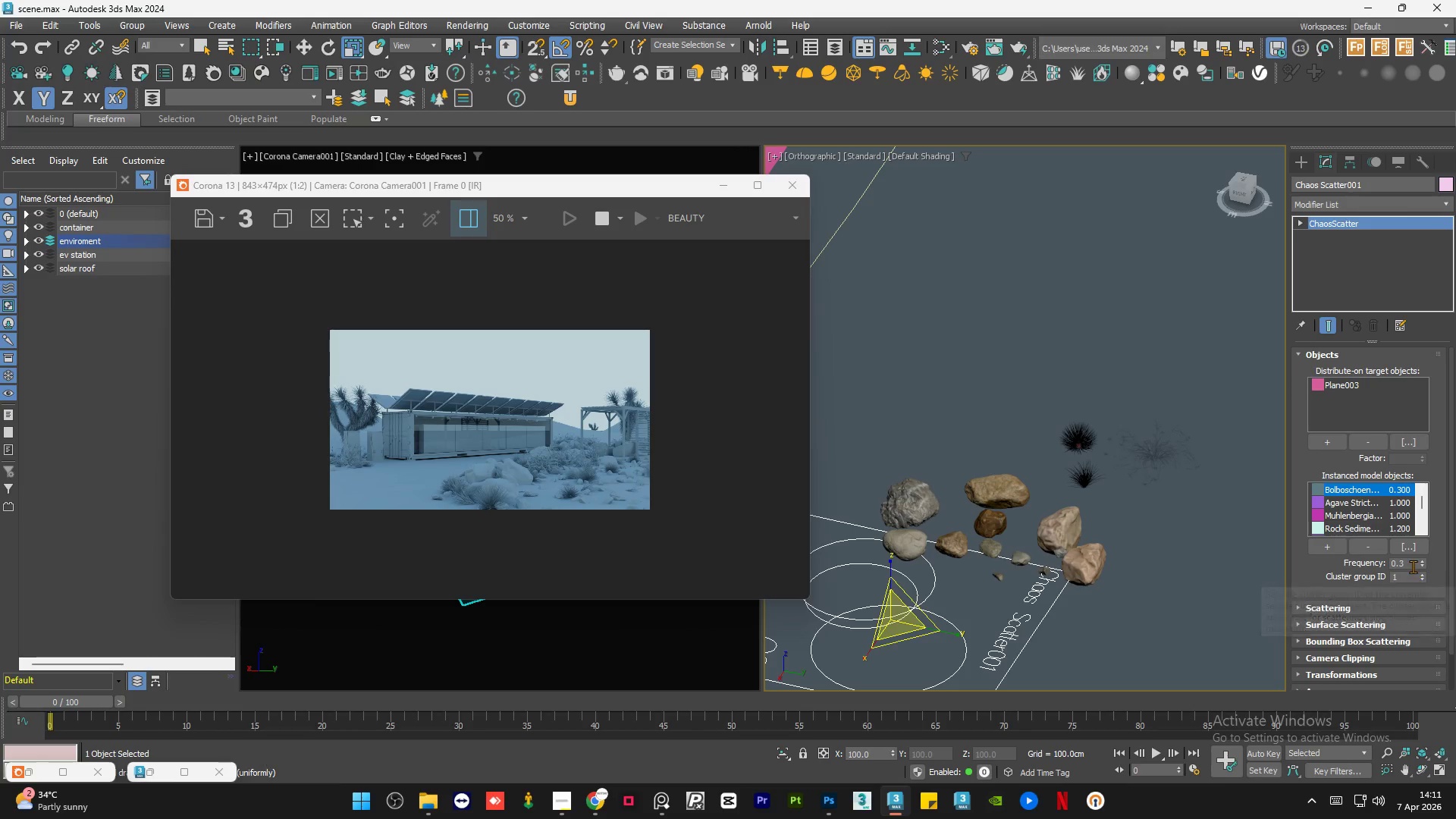 
double_click([1413, 566])
 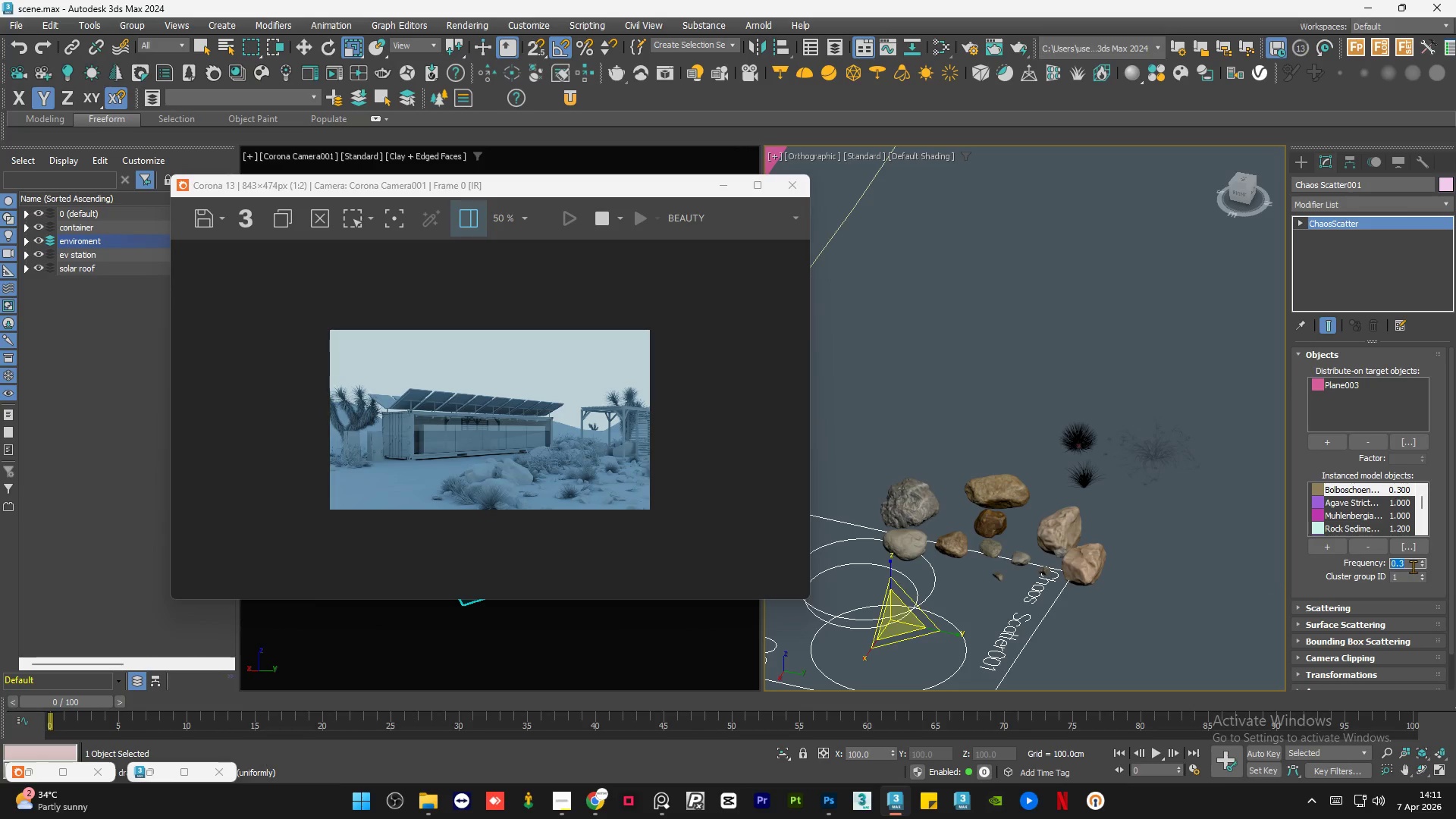 
key(Numpad1)
 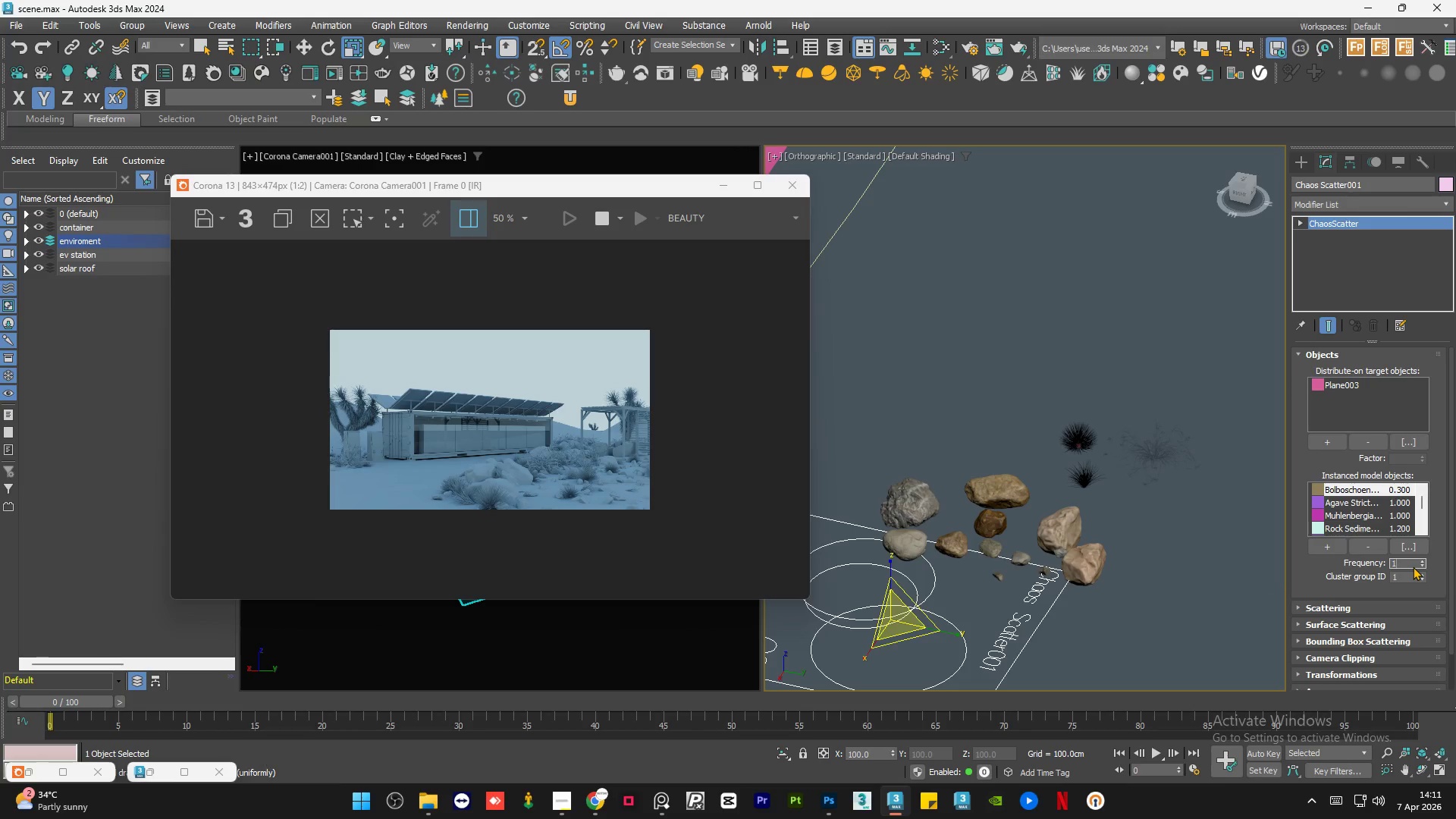 
key(NumpadEnter)
 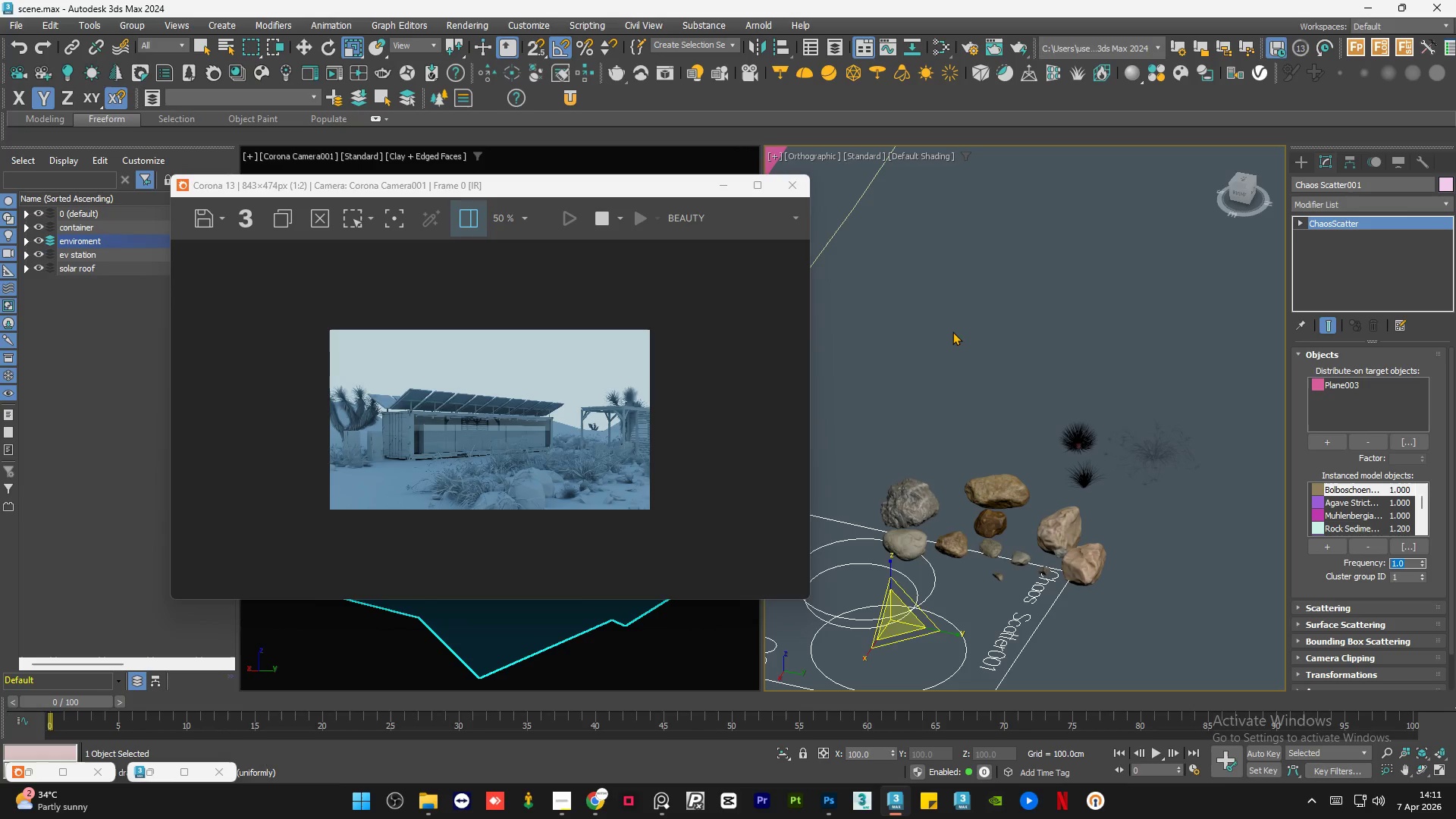 
scroll: coordinate [630, 507], scroll_direction: up, amount: 2.0
 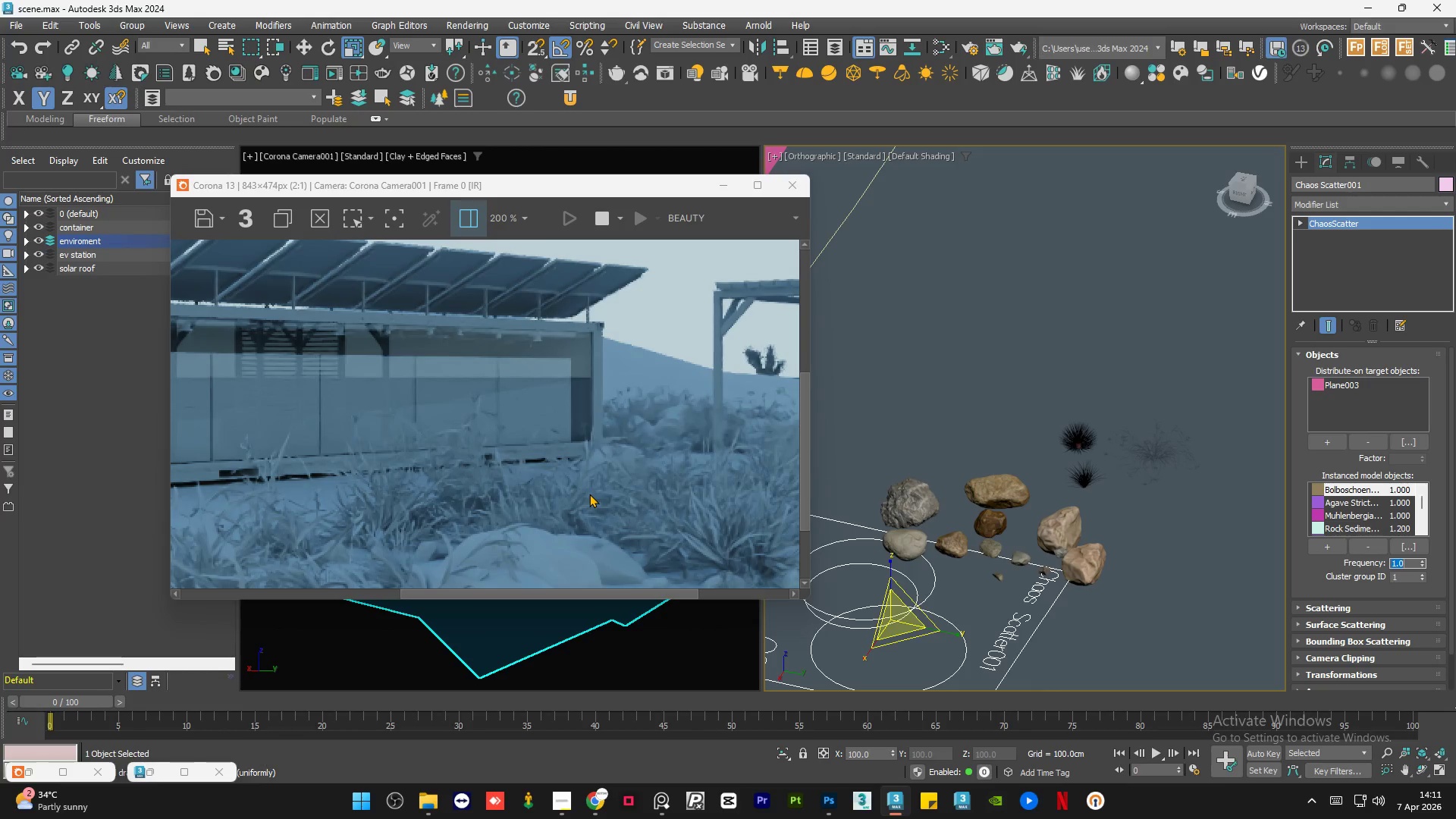 
scroll: coordinate [587, 495], scroll_direction: down, amount: 2.0
 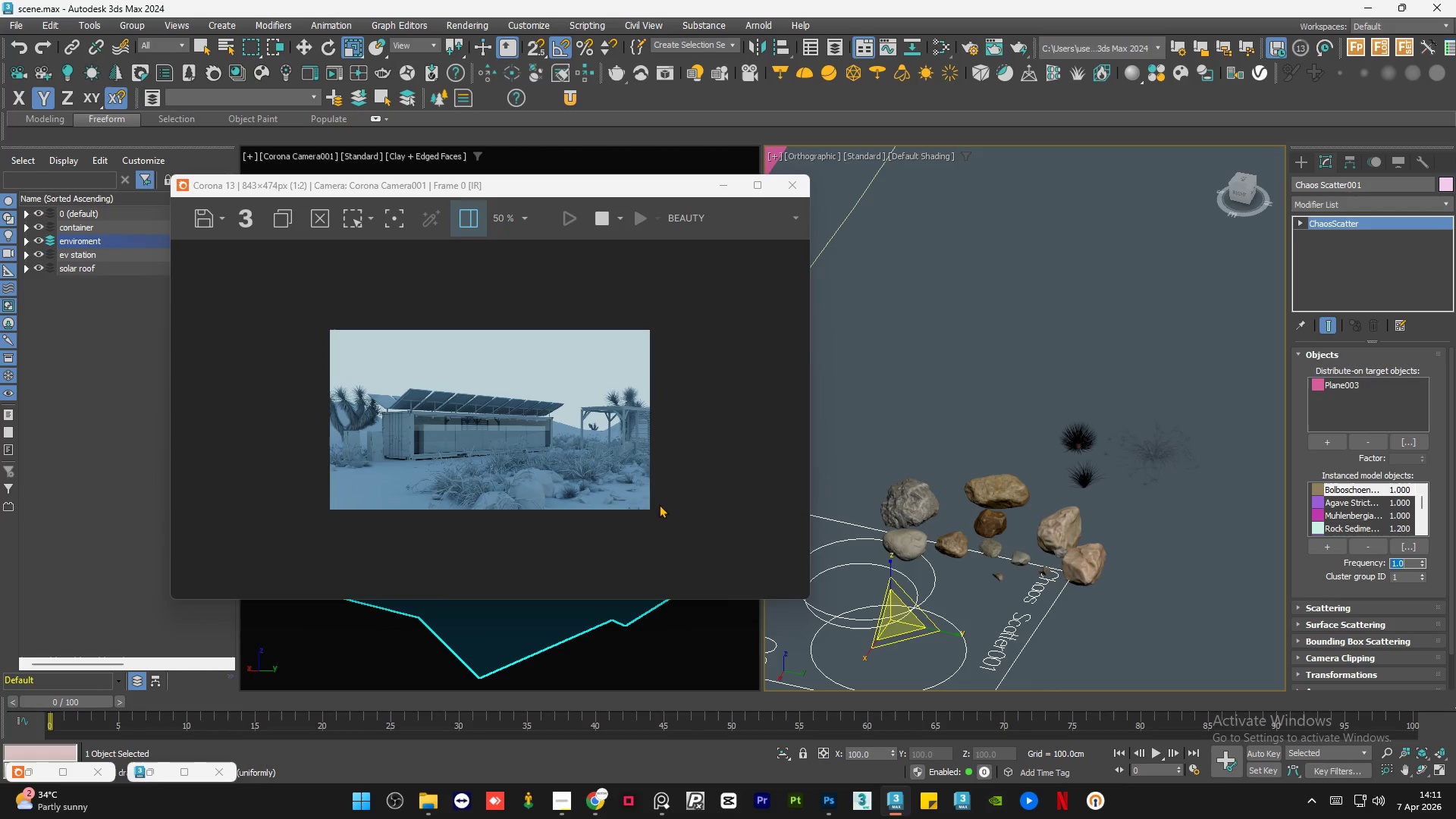 
scroll: coordinate [647, 497], scroll_direction: up, amount: 1.0
 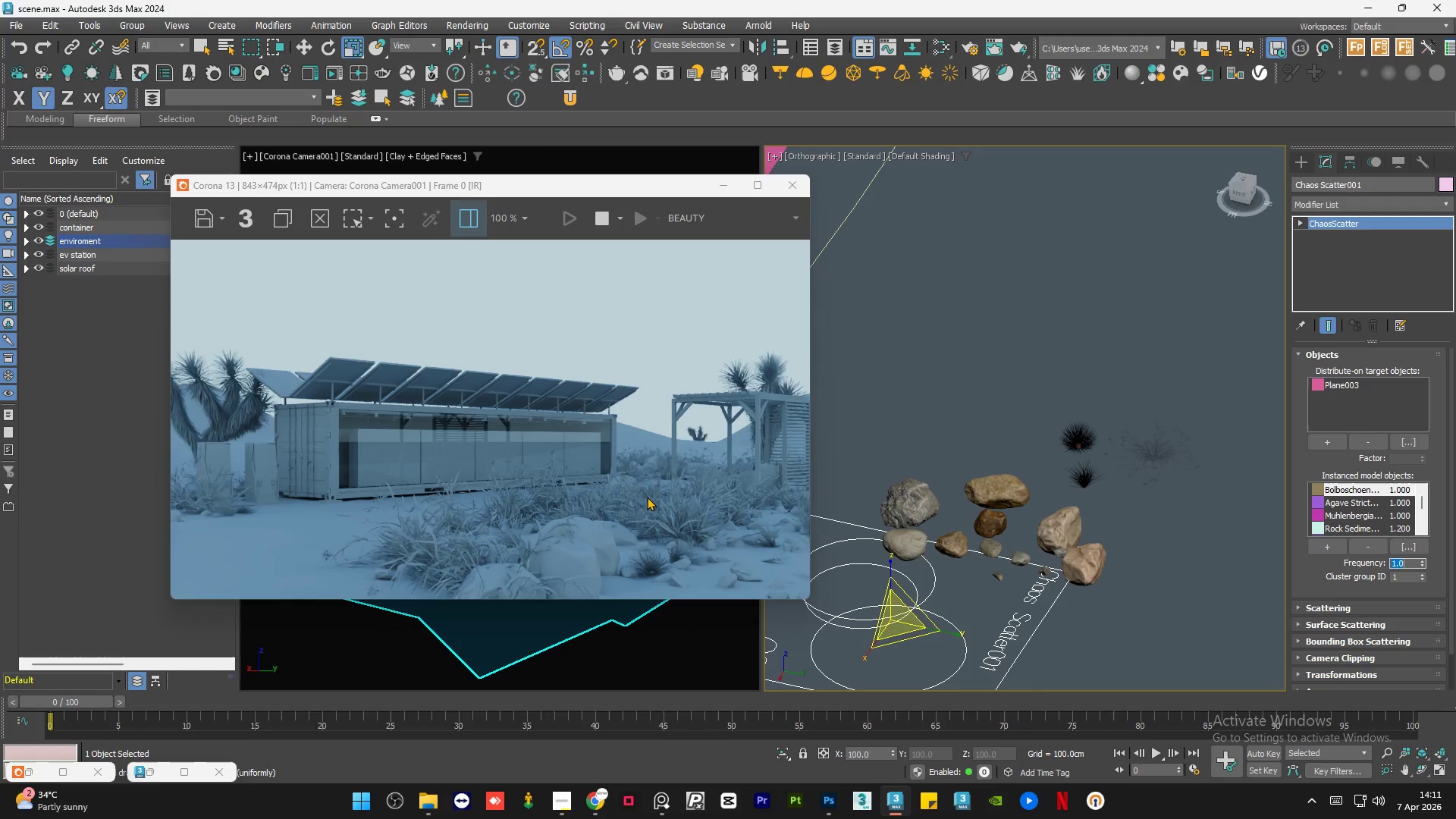 
key(NumpadDecimal)
 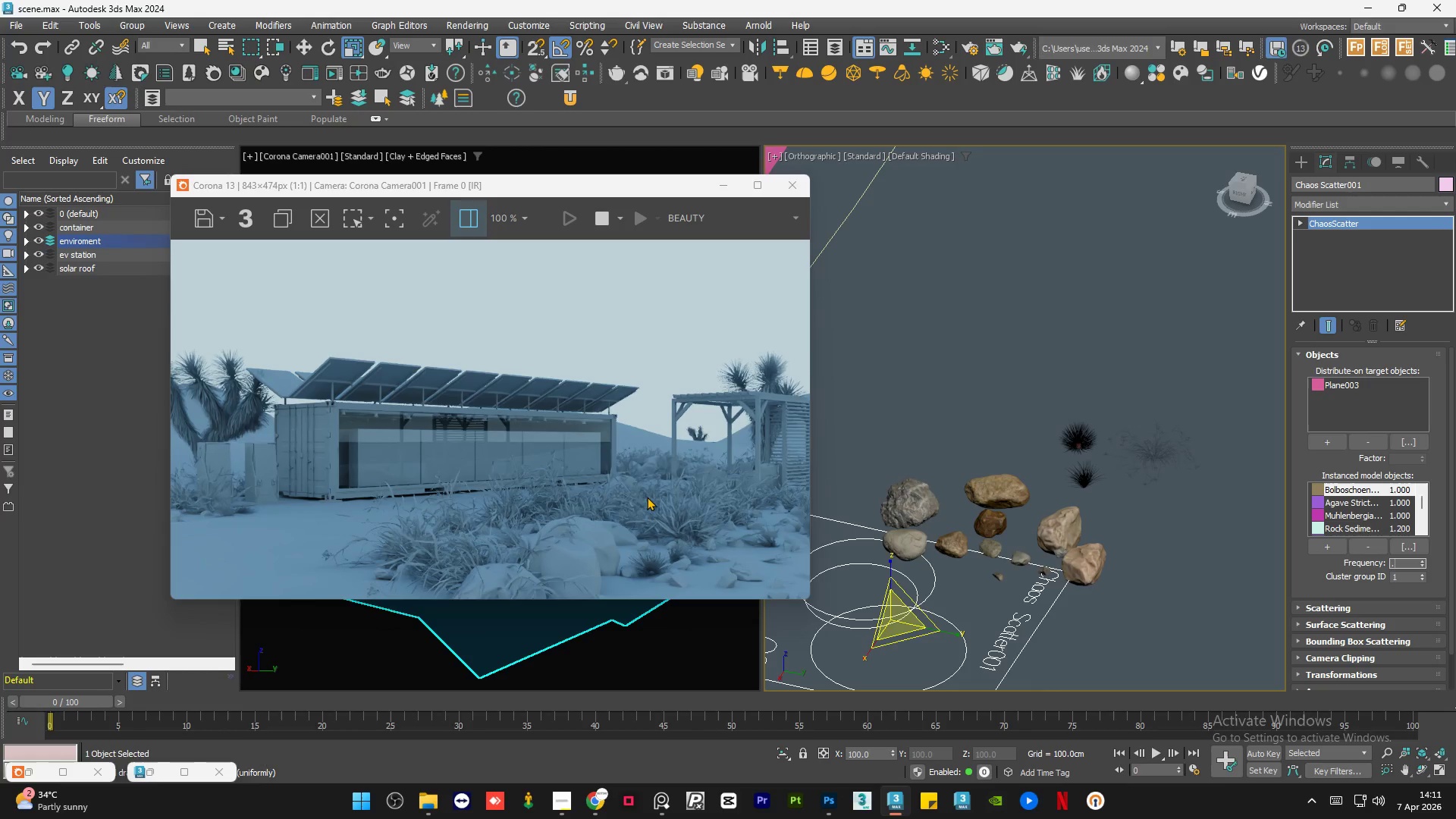 
key(Numpad3)
 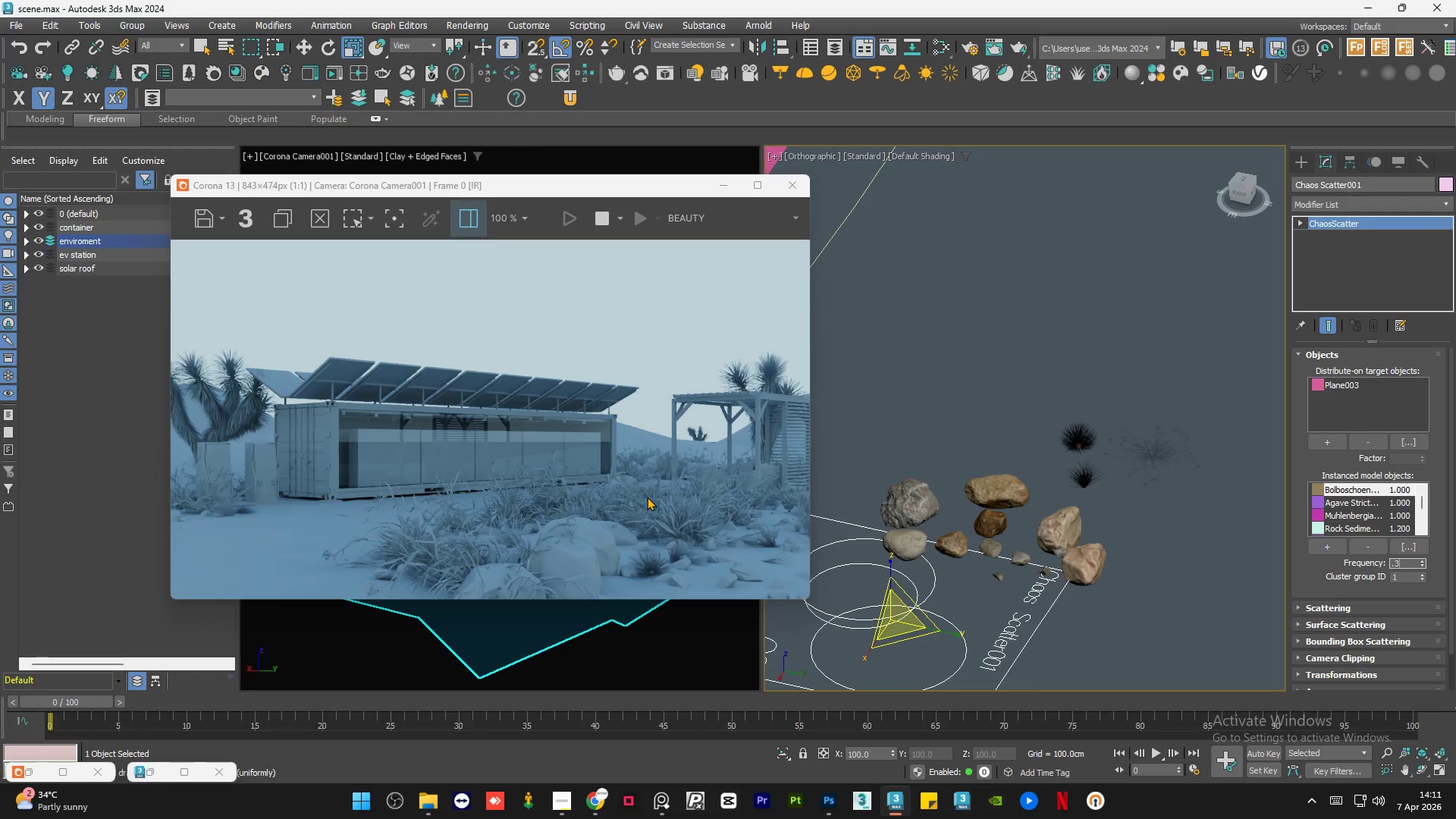 
key(NumpadEnter)
 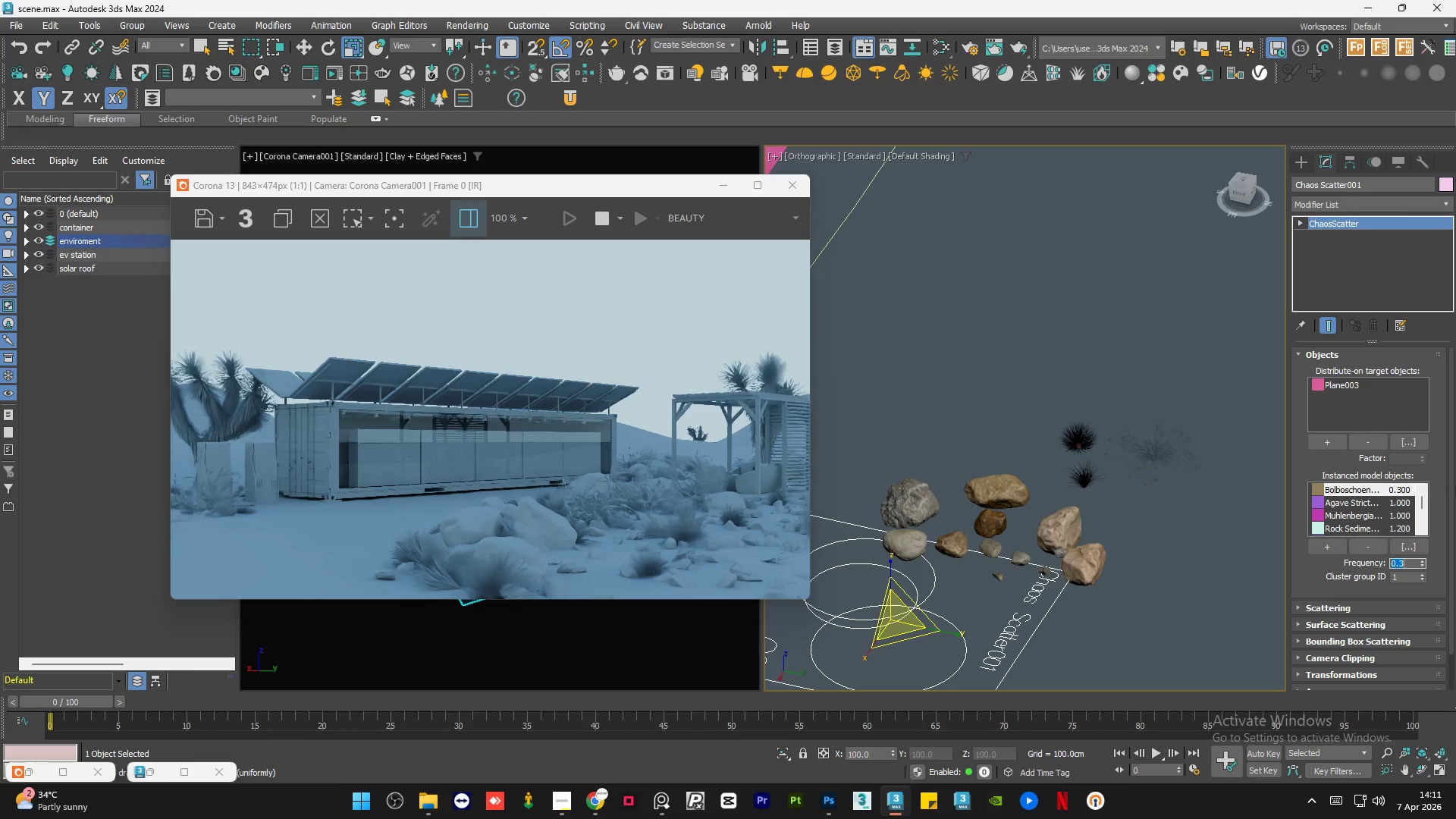 
left_click([1398, 504])
 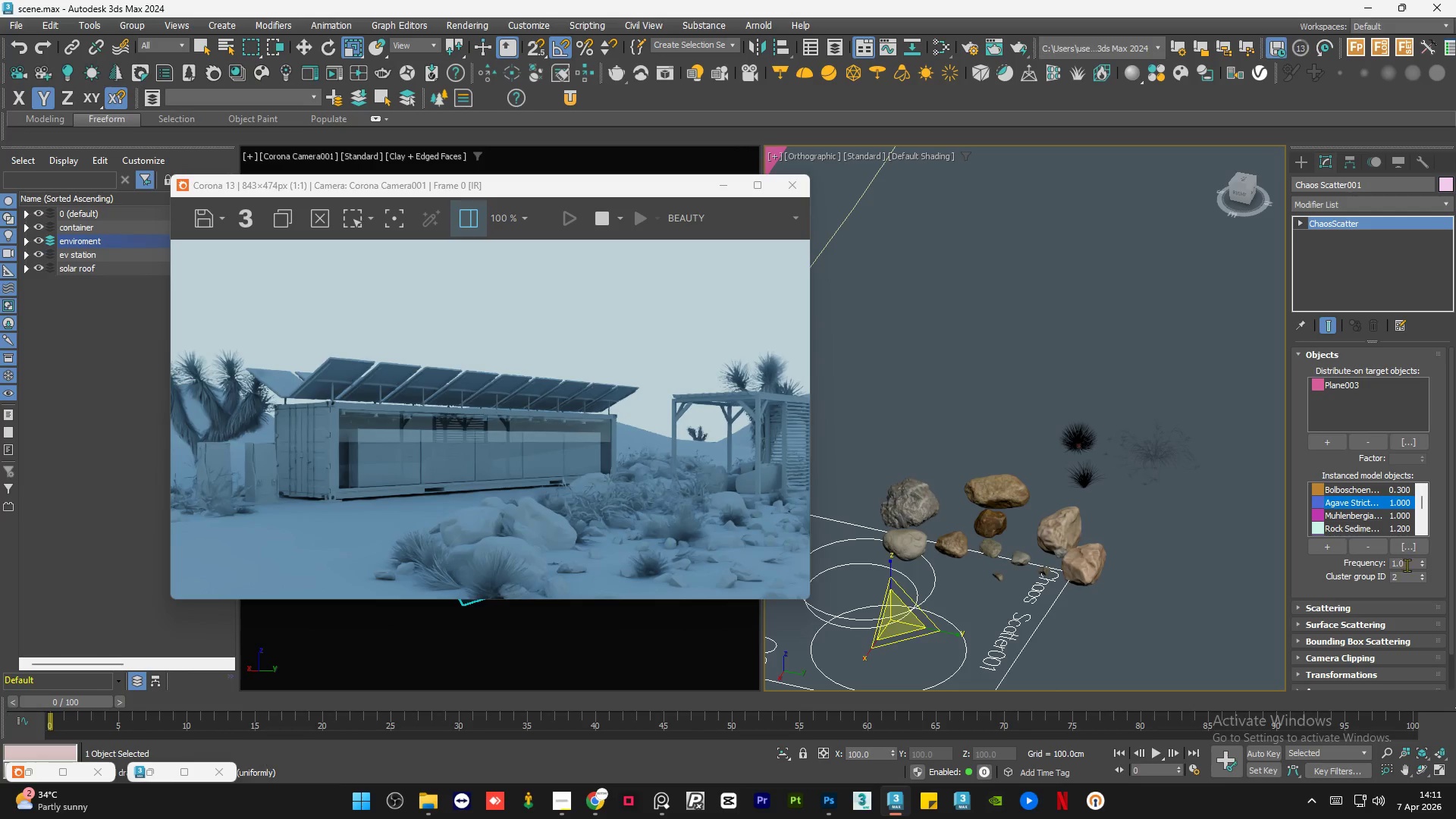 
double_click([1407, 565])
 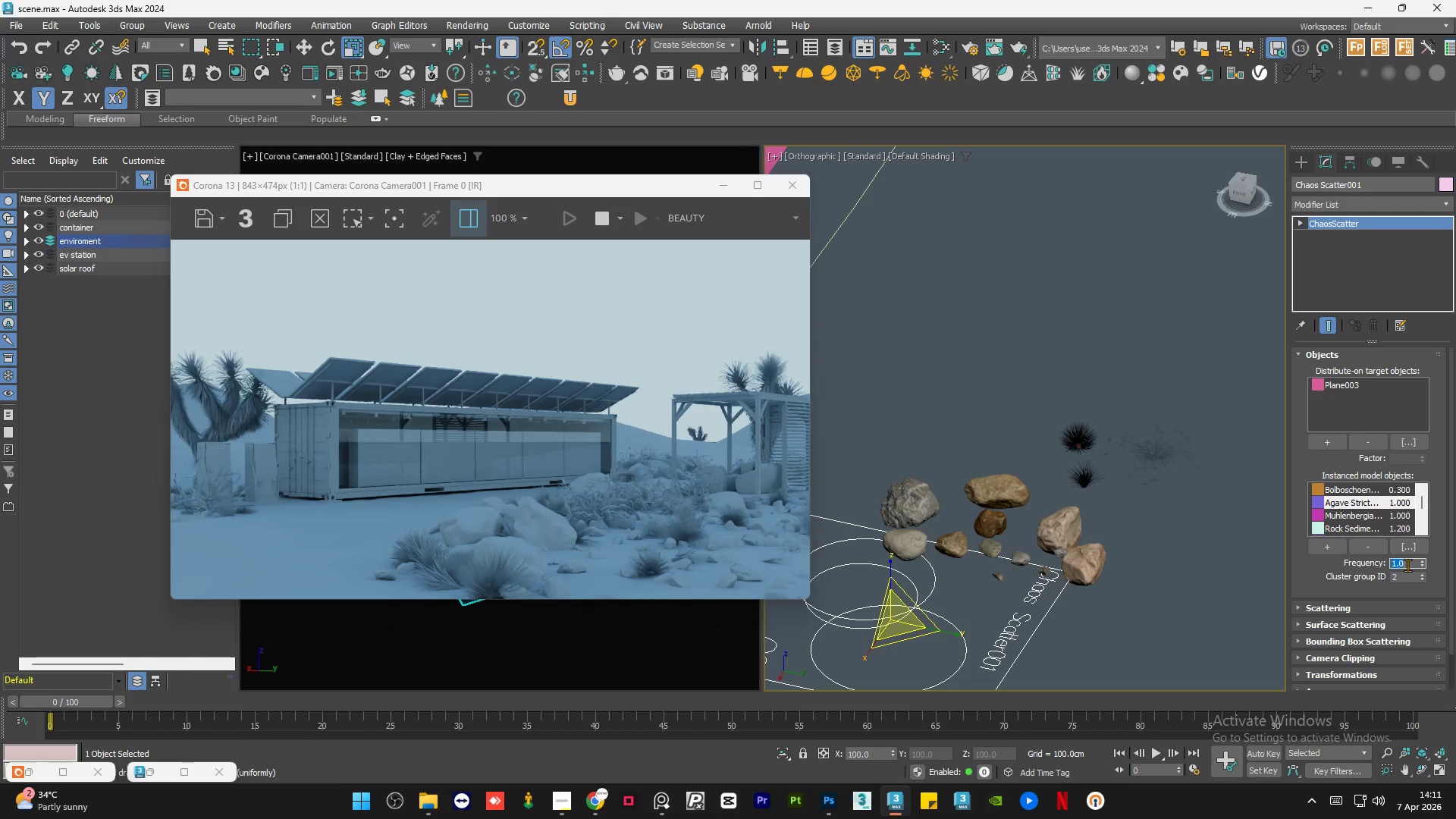 
key(Numpad2)
 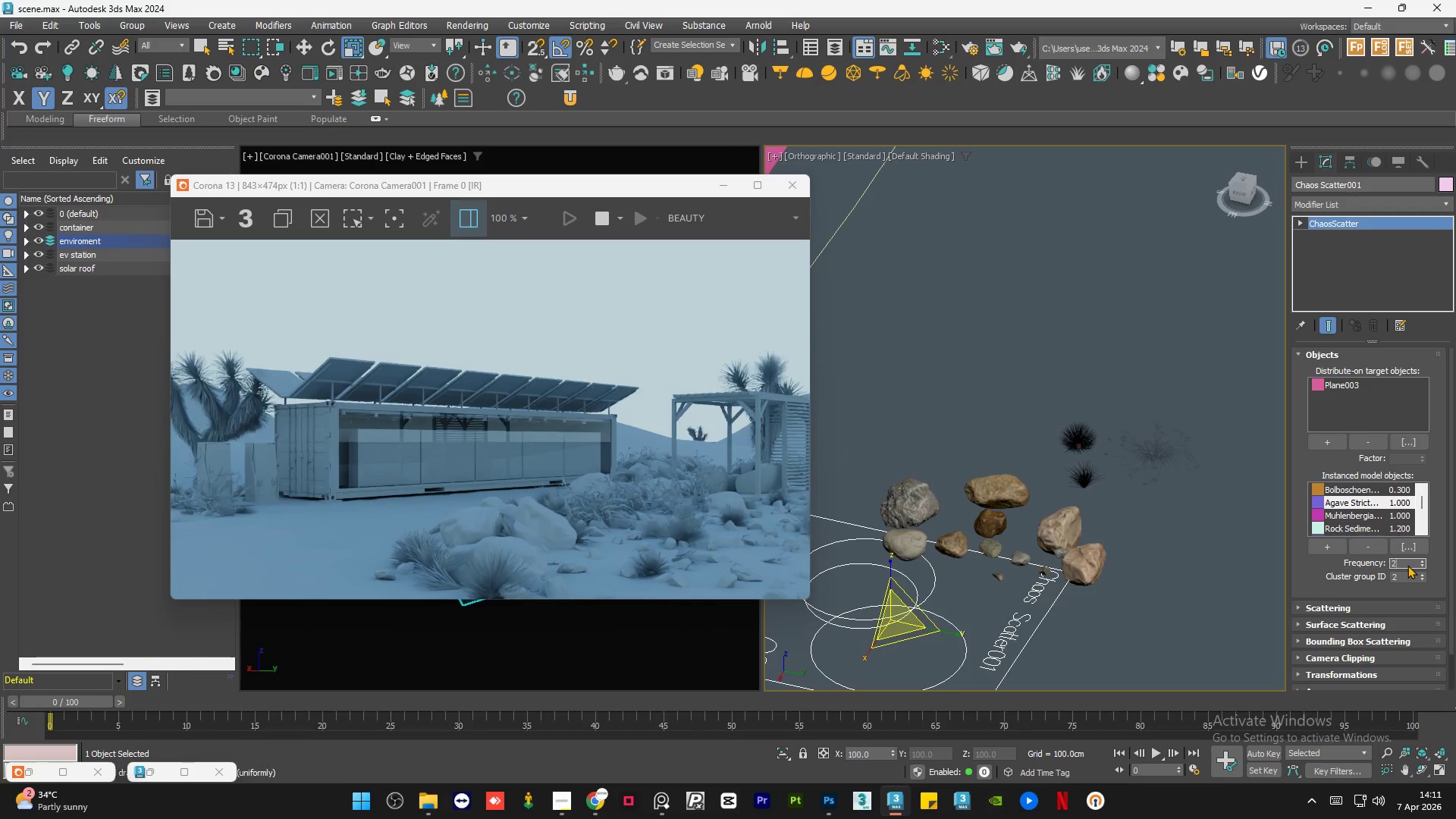 
key(NumpadEnter)
 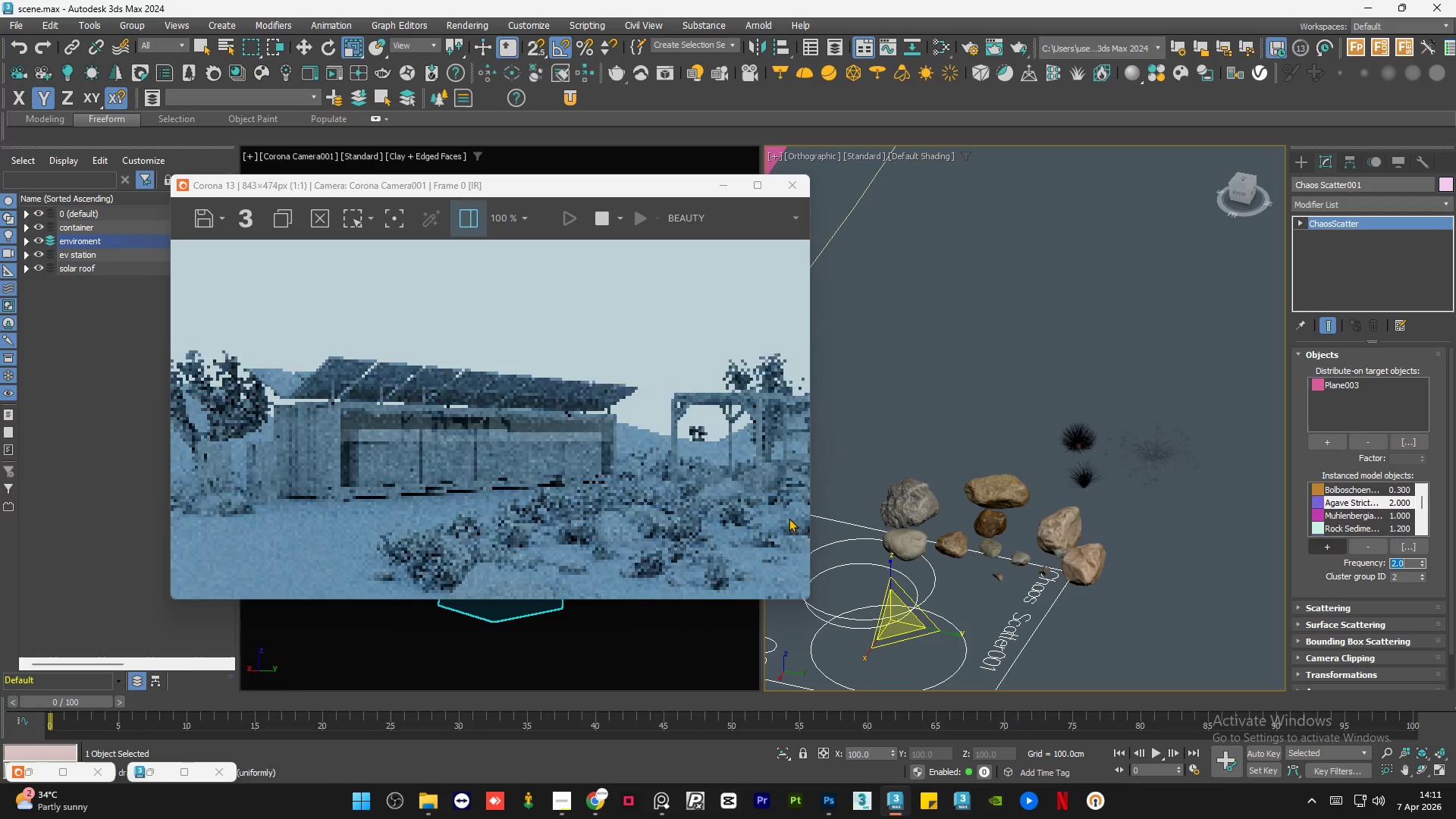 
scroll: coordinate [464, 453], scroll_direction: down, amount: 1.0
 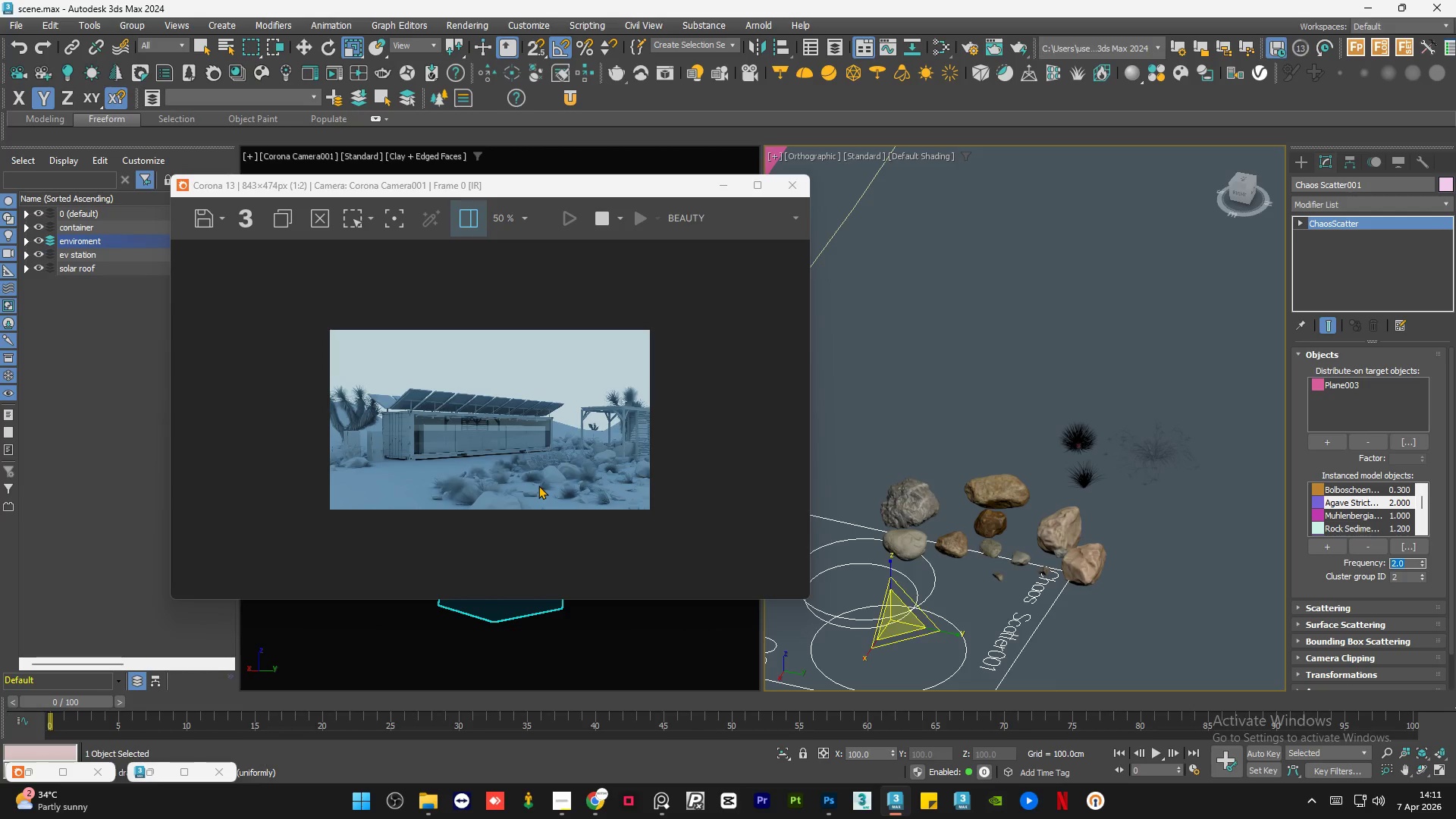 
scroll: coordinate [538, 485], scroll_direction: up, amount: 1.0
 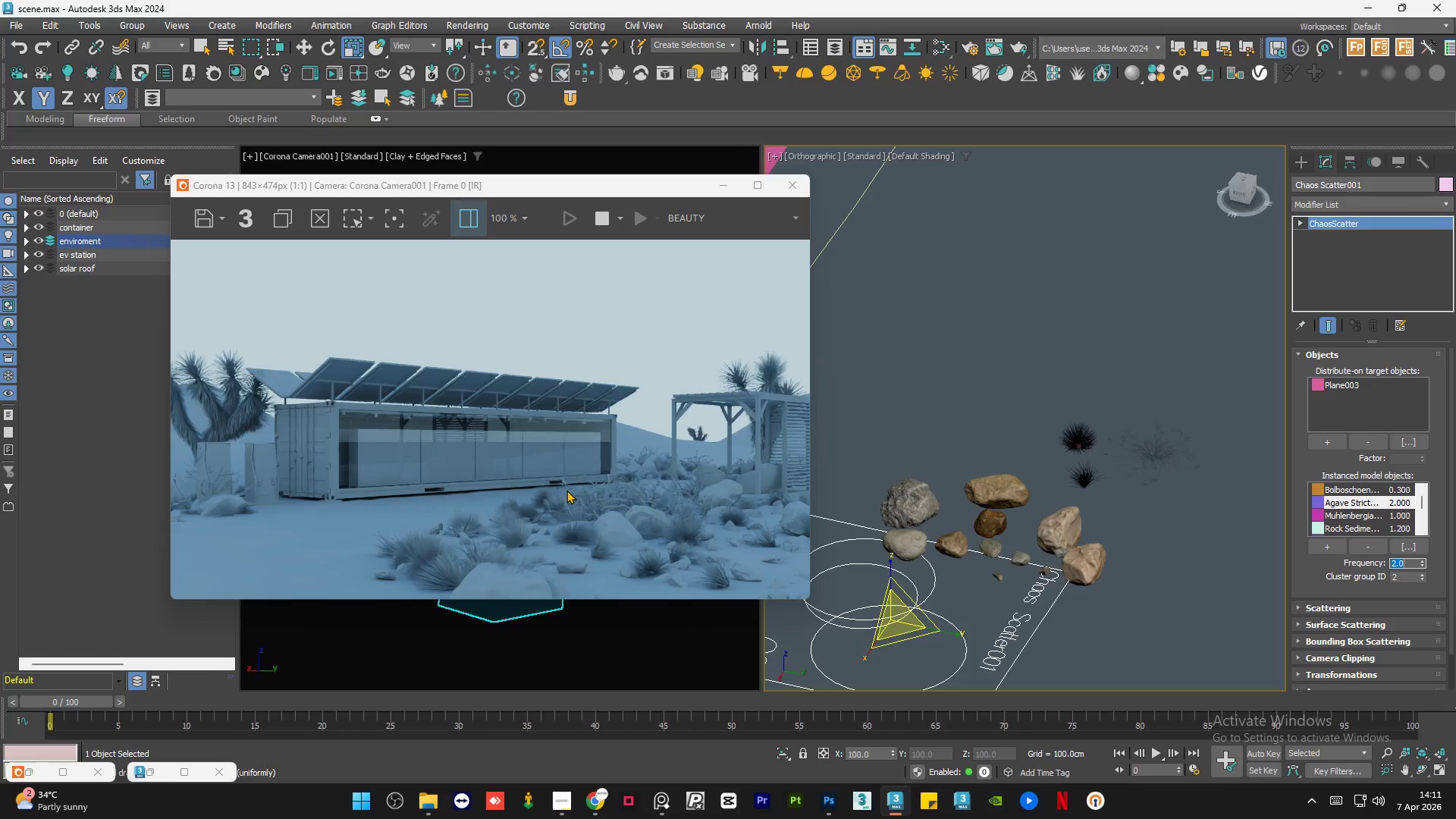 
scroll: coordinate [566, 490], scroll_direction: down, amount: 1.0
 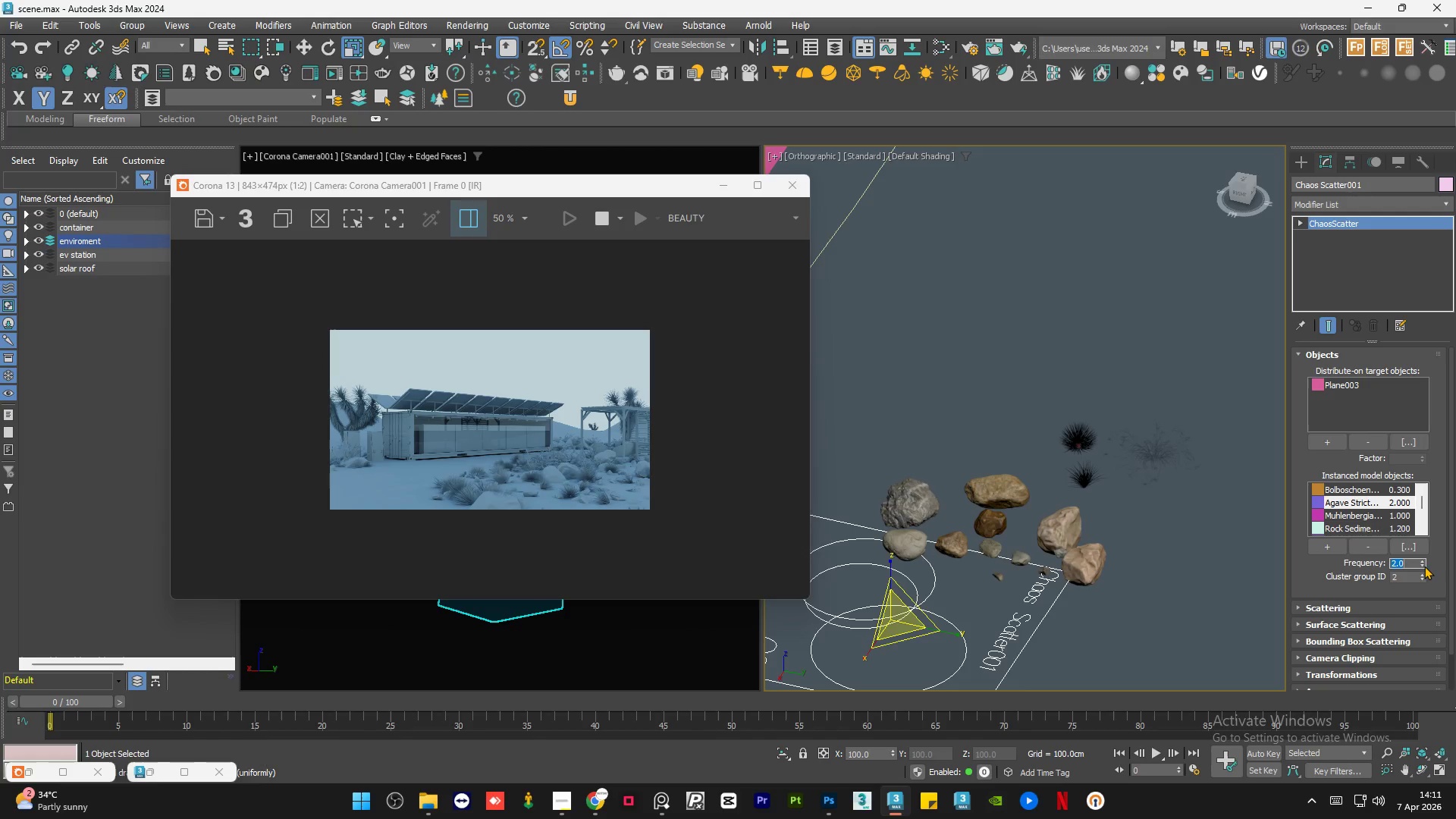 
key(Numpad1)
 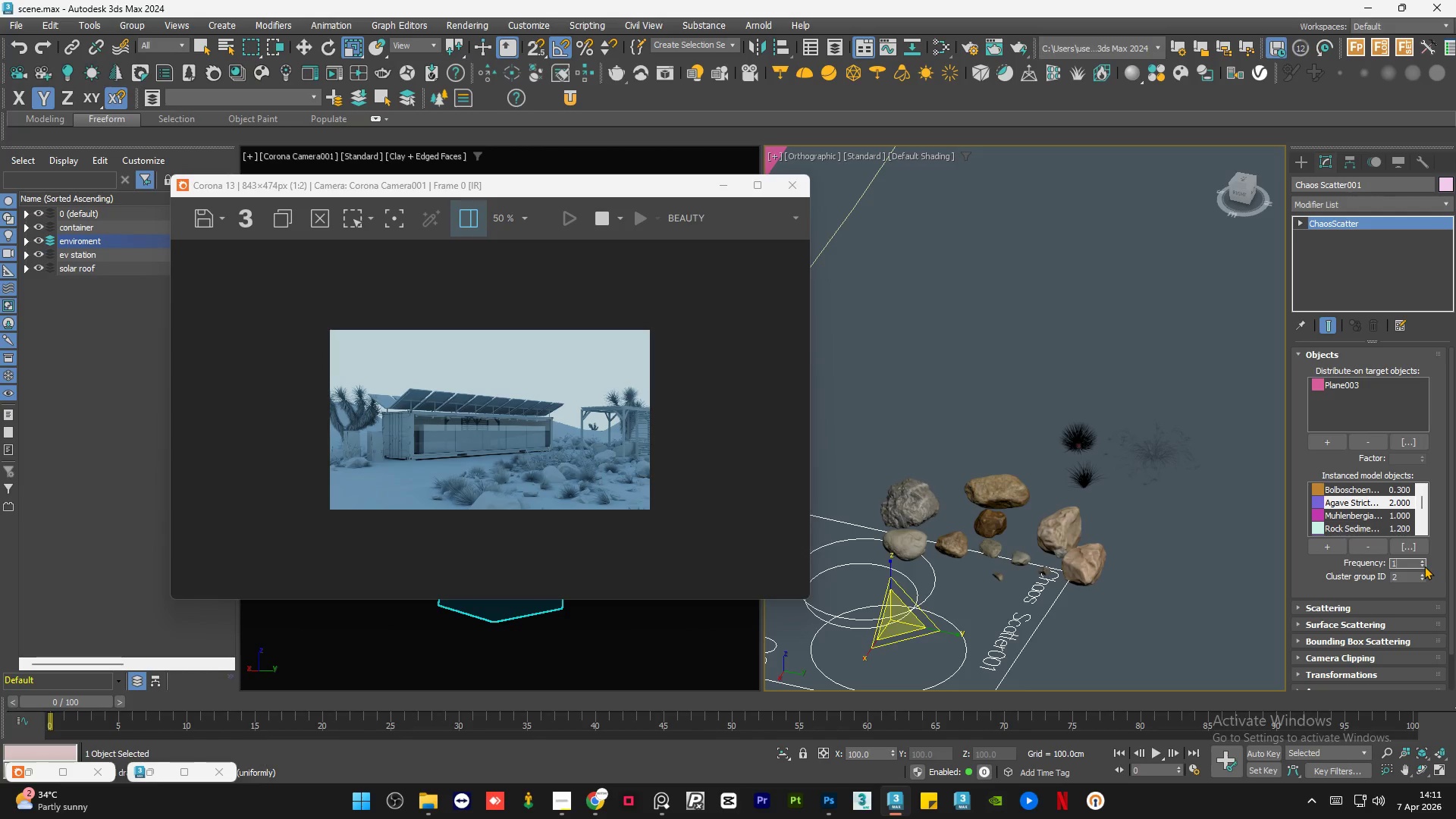 
key(NumpadDecimal)
 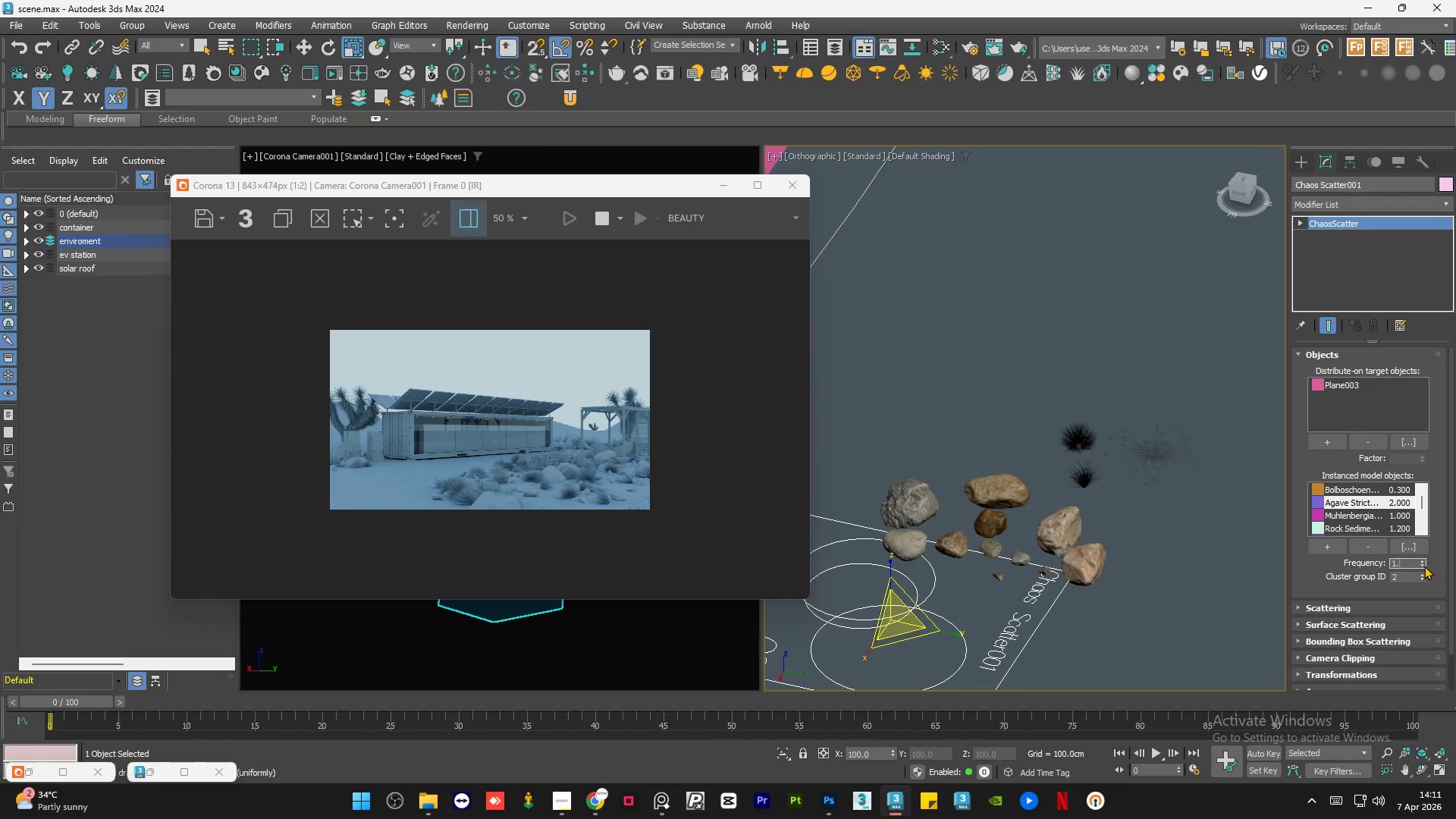 
key(Numpad5)
 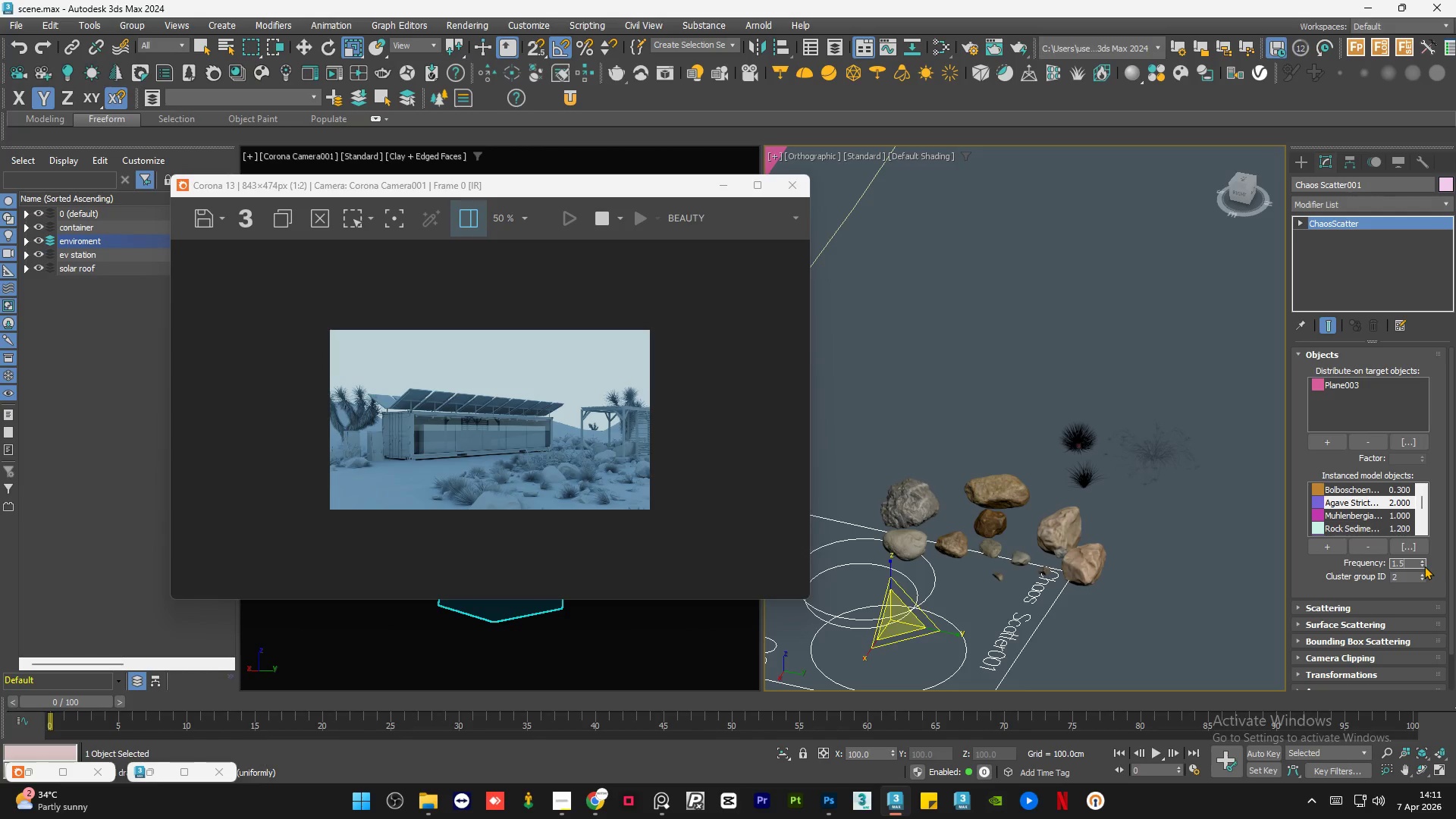 
key(NumpadEnter)
 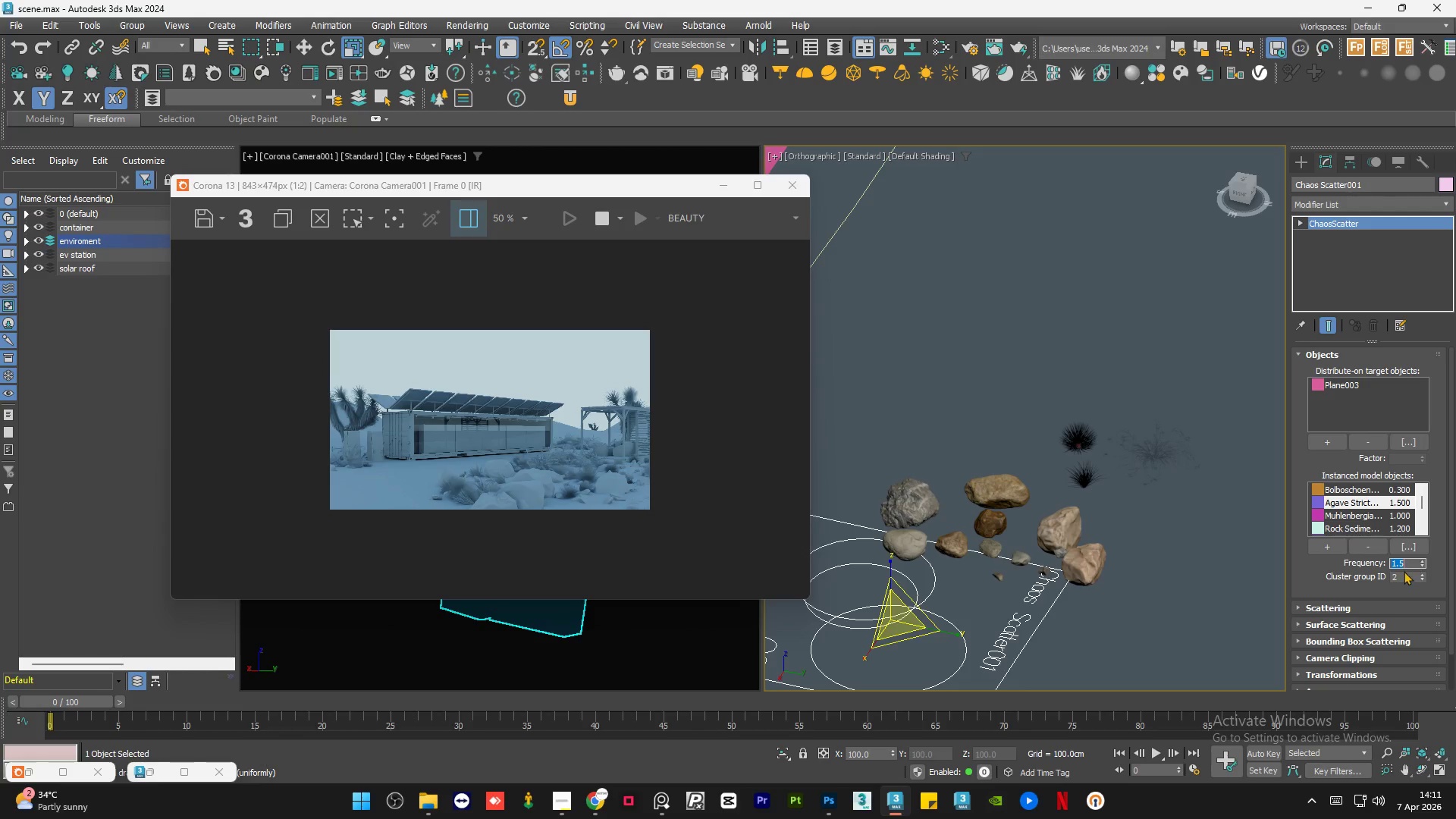 
left_click([1388, 511])
 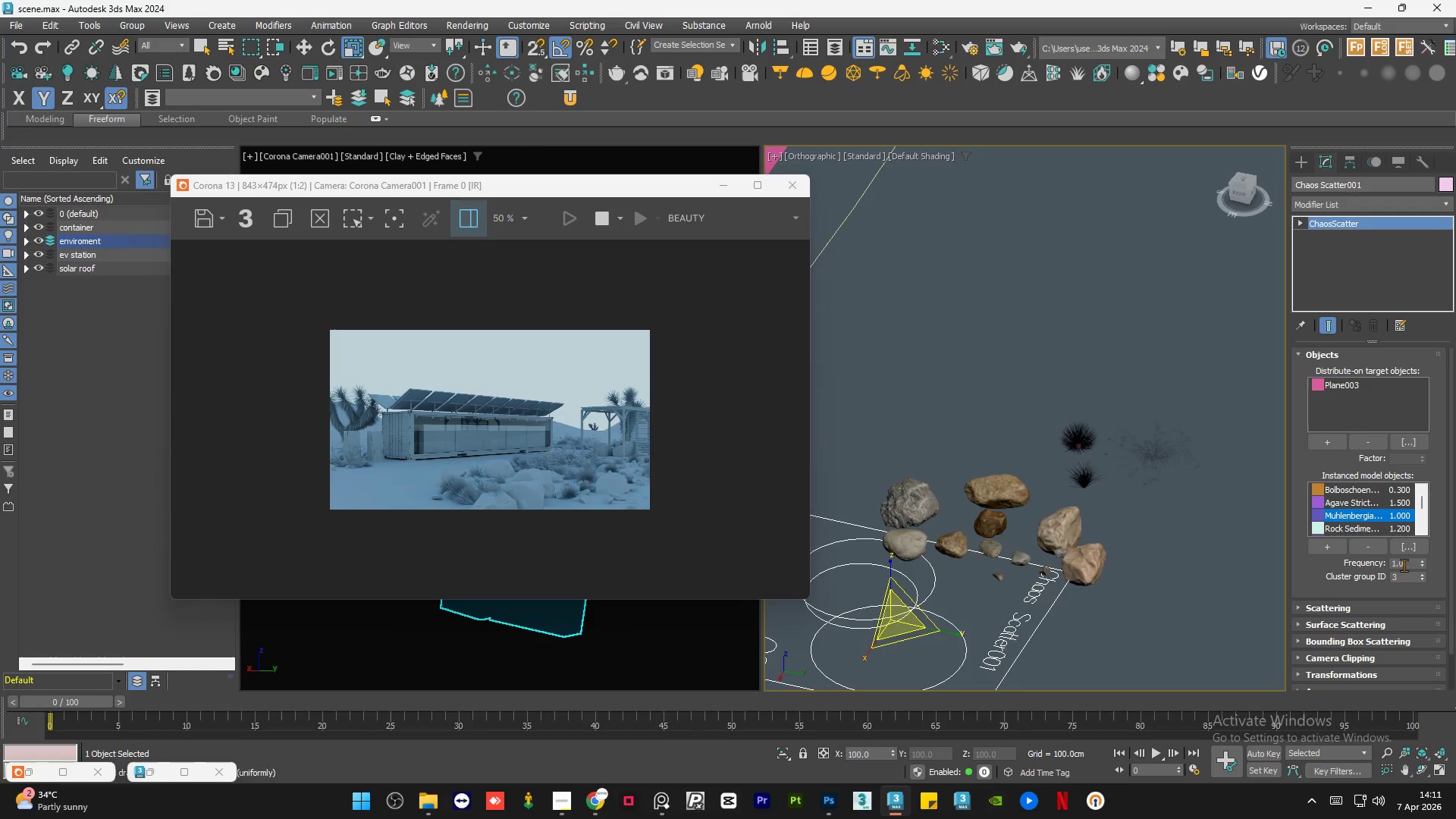 
double_click([1405, 566])
 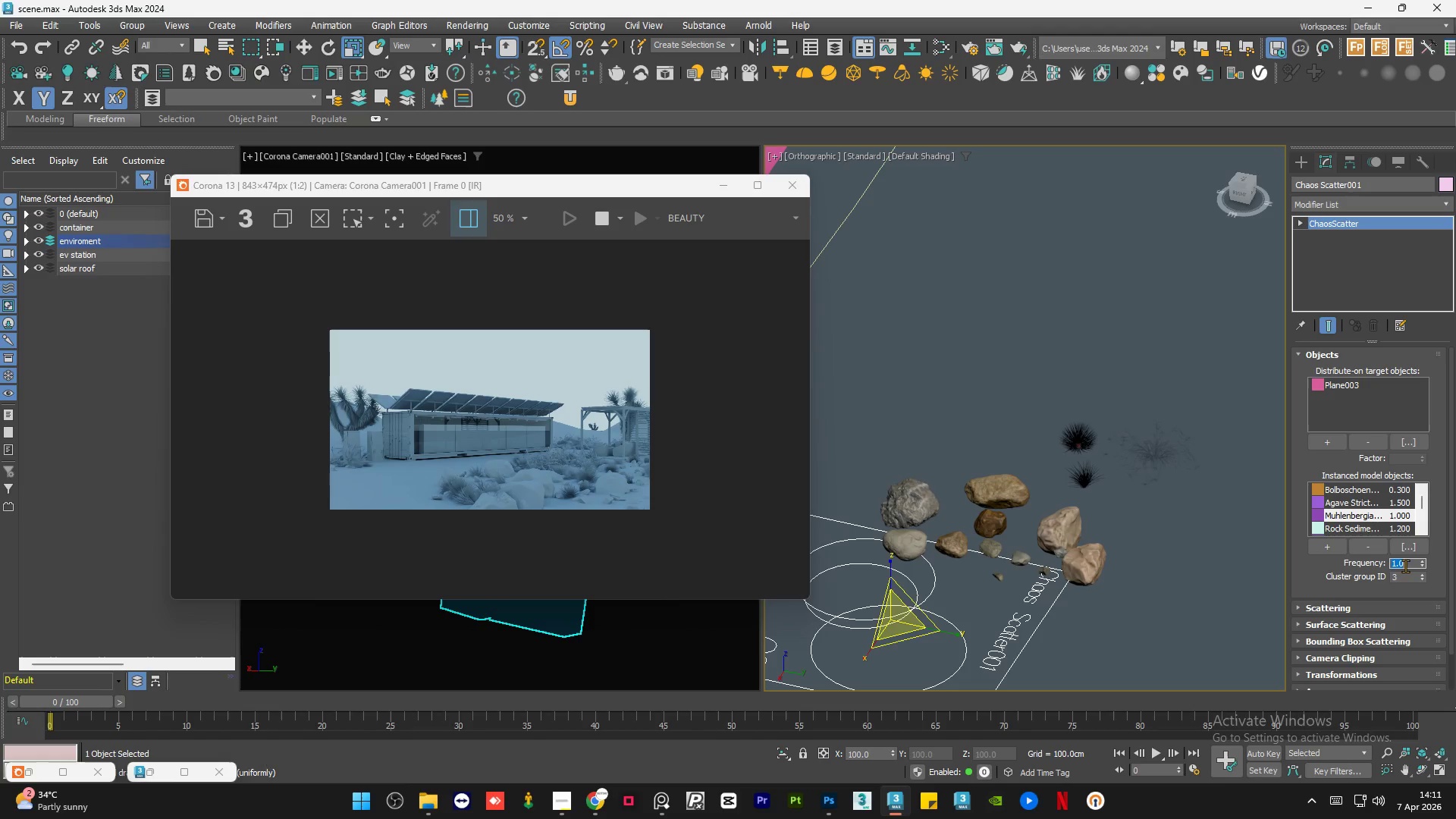 
key(Numpad2)
 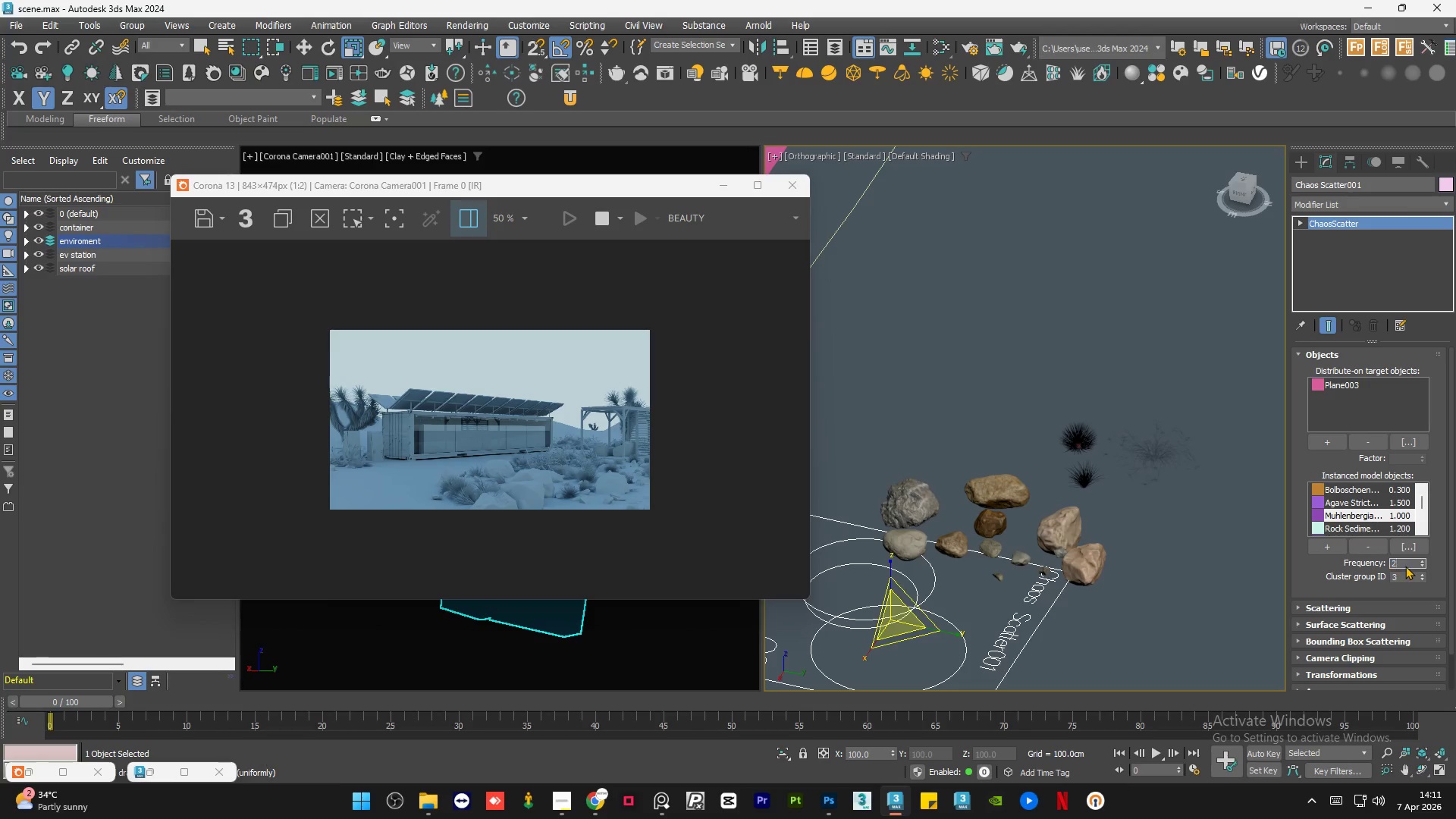 
key(NumpadEnter)
 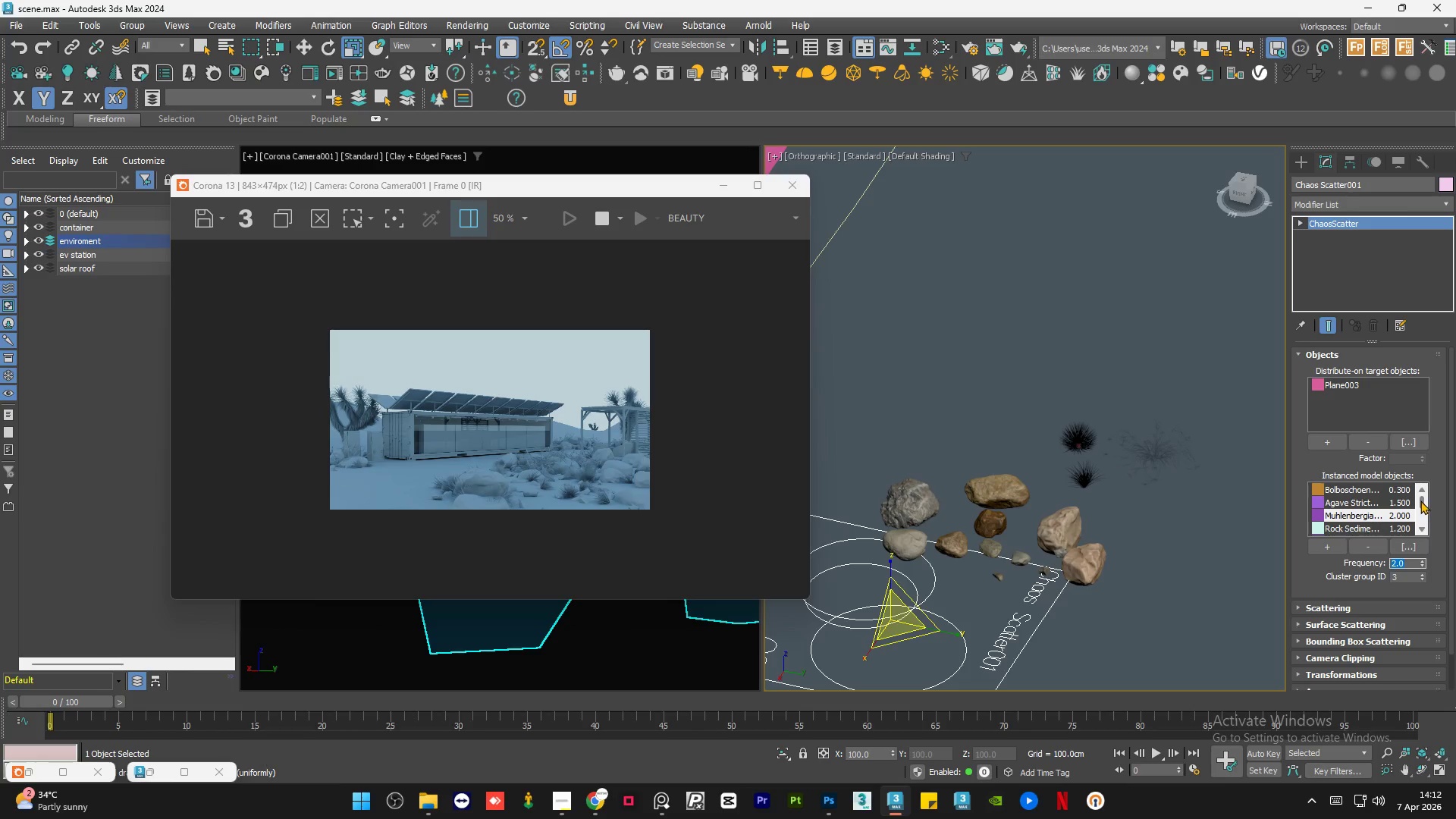 
wait(6.89)
 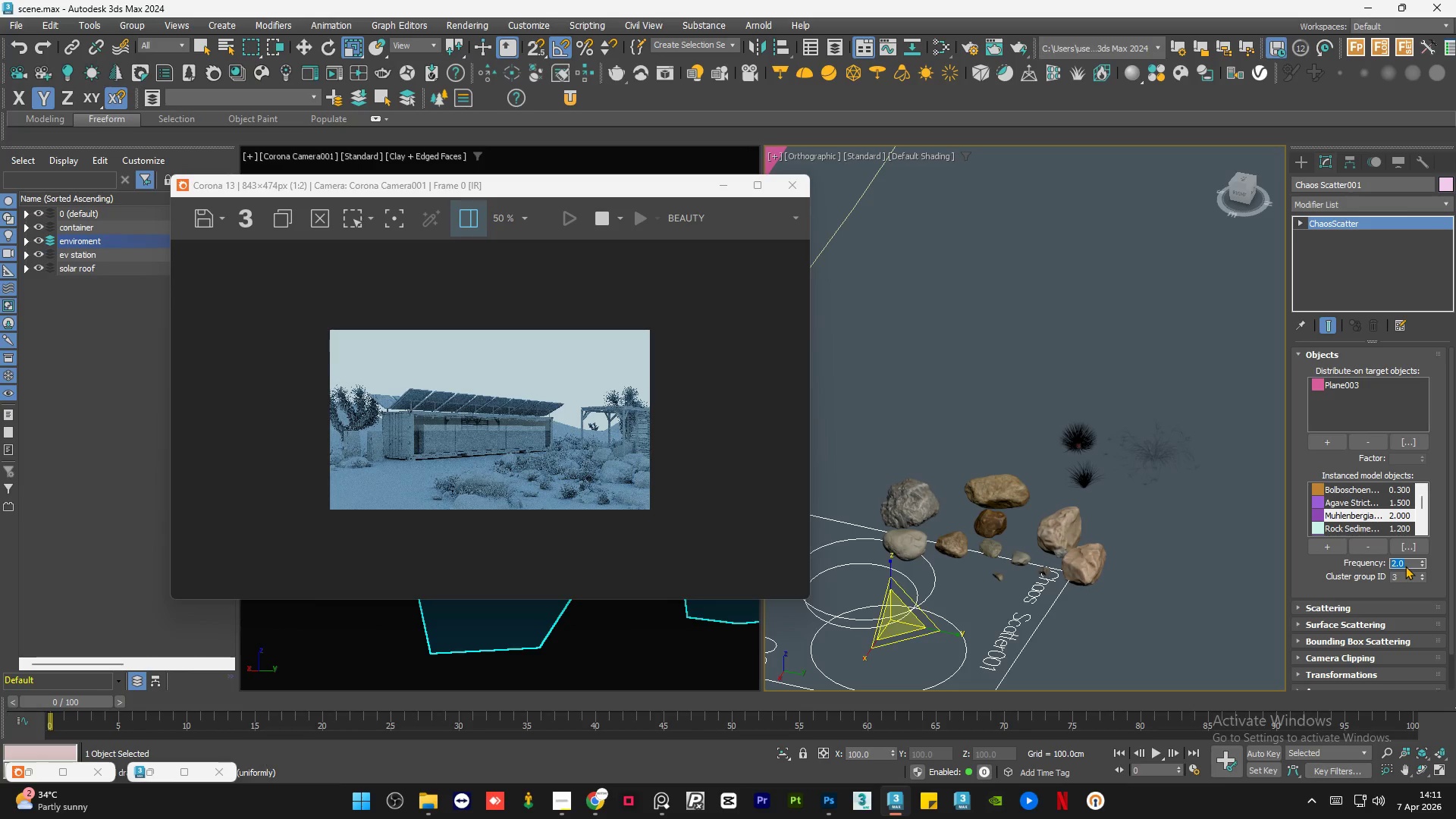 
key(Numpad1)
 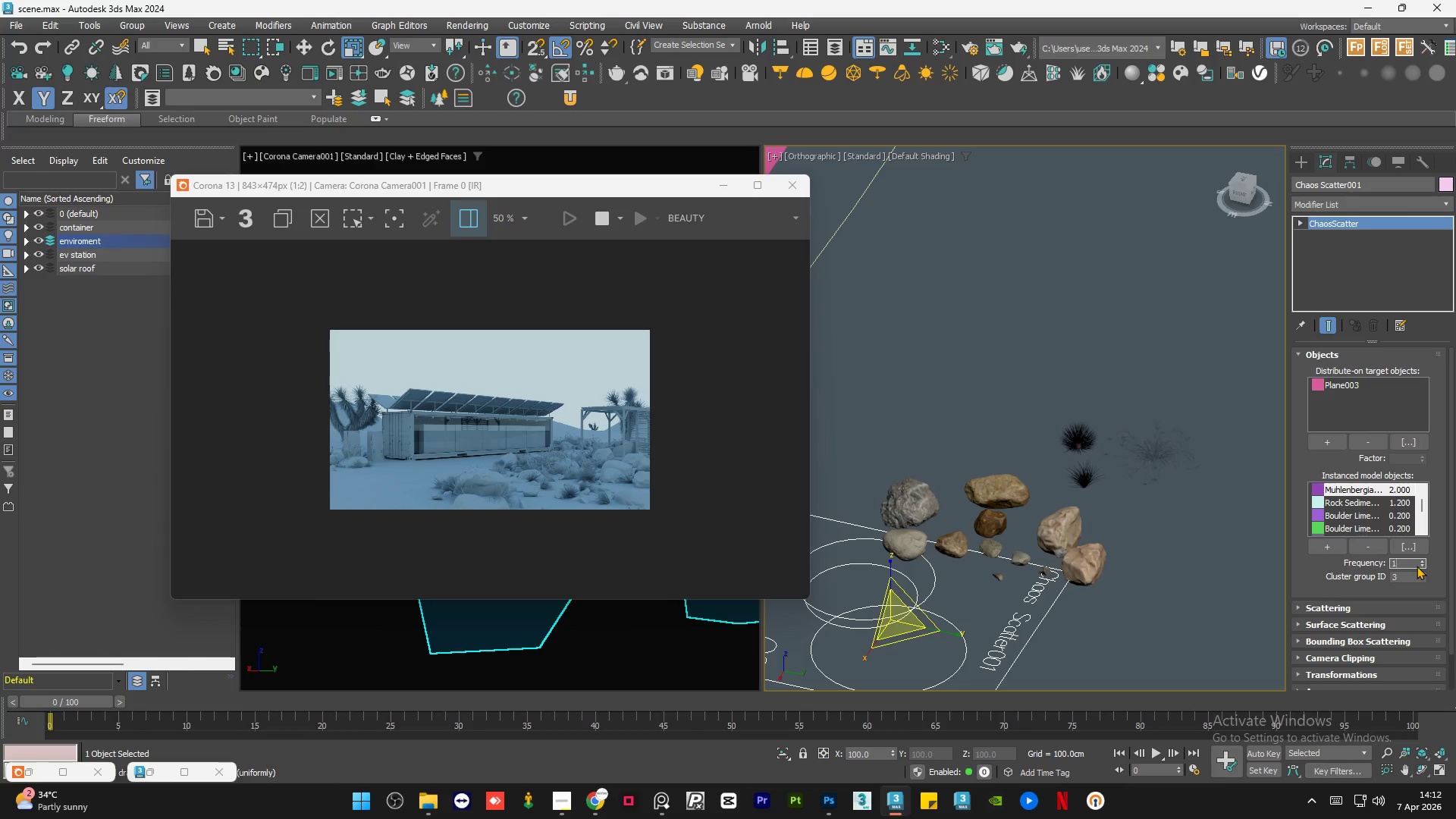 
key(NumpadDecimal)
 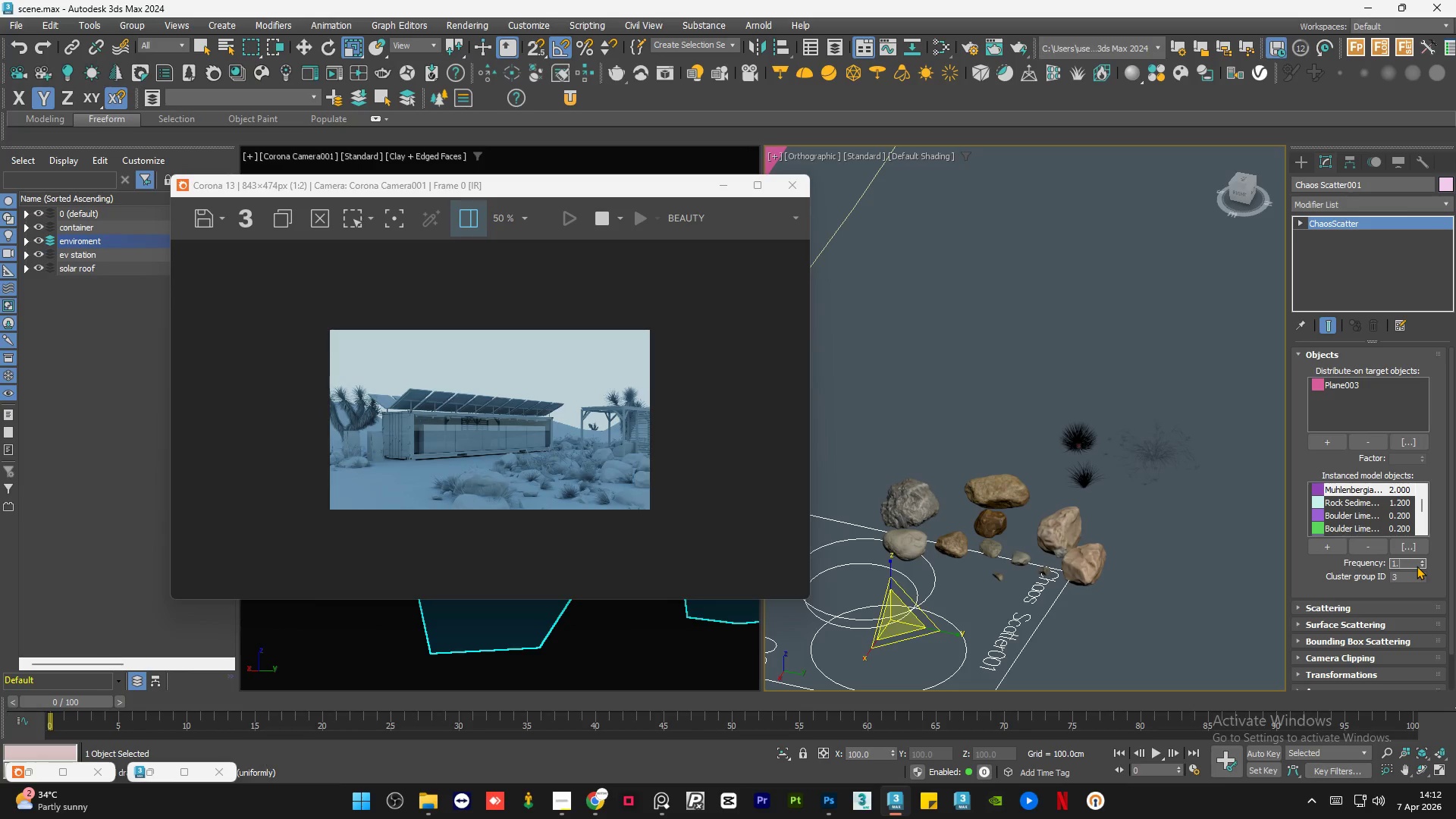 
key(Numpad6)
 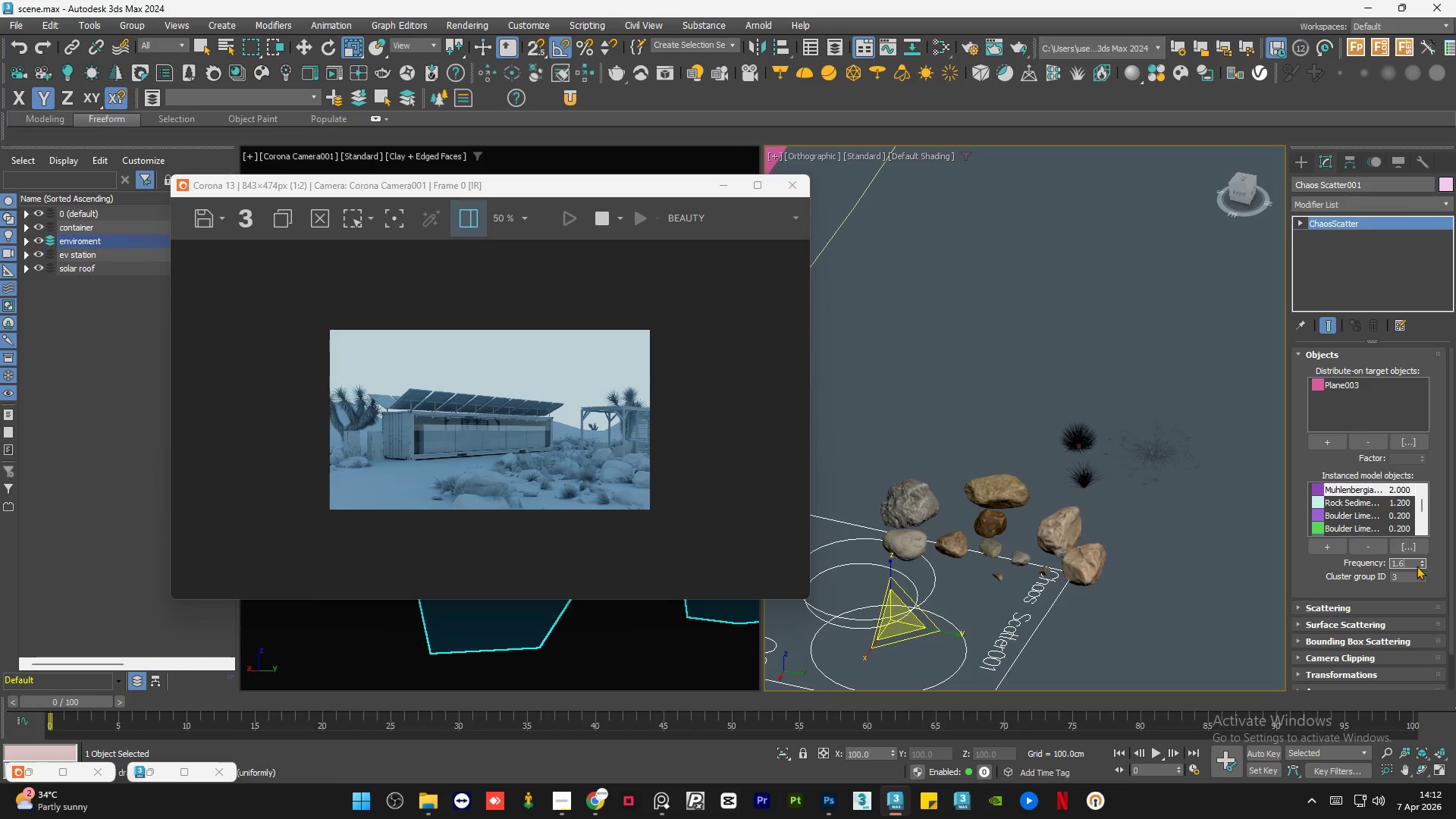 
key(NumpadEnter)
 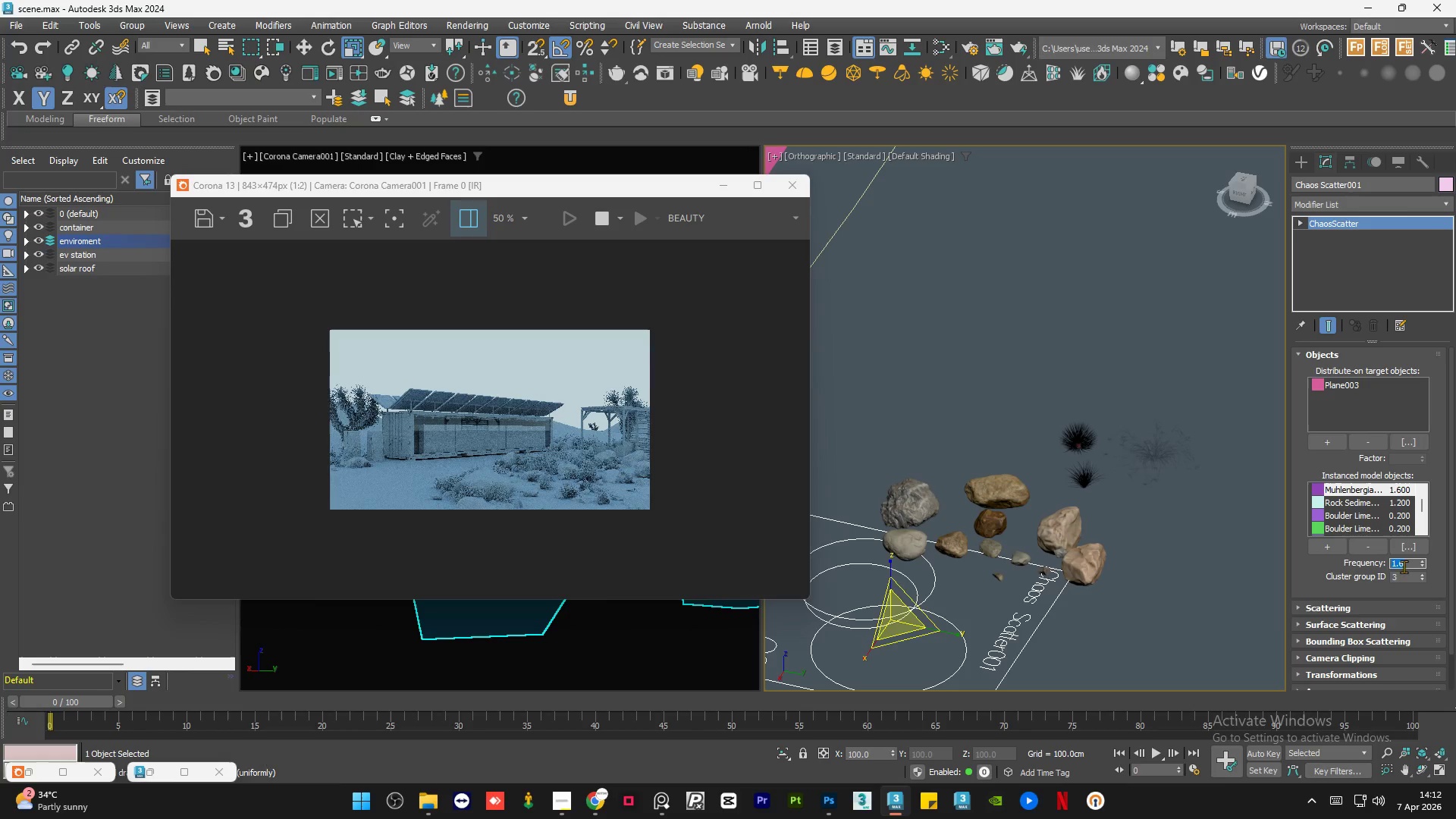 
left_click([1375, 498])
 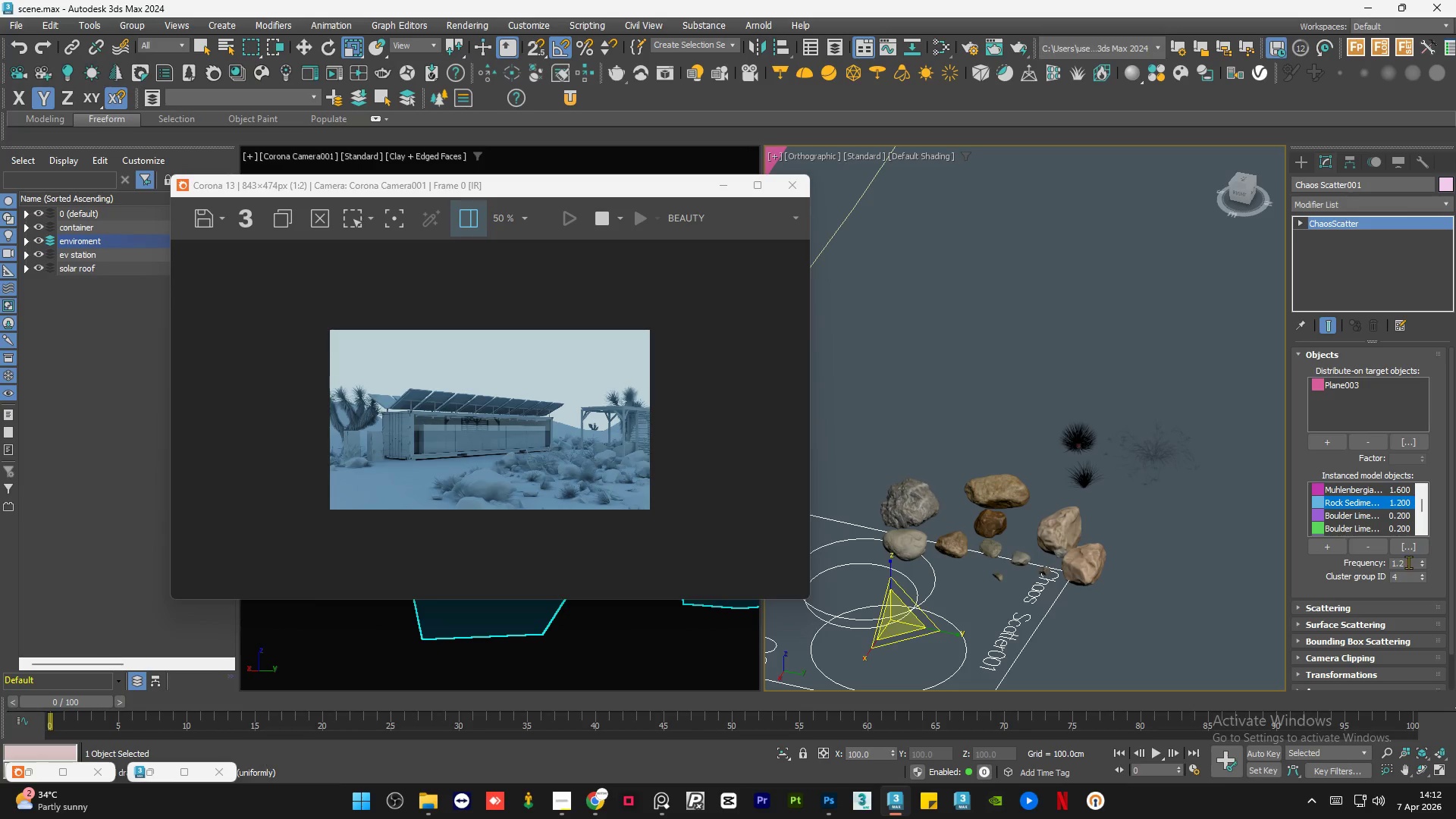 
double_click([1408, 562])
 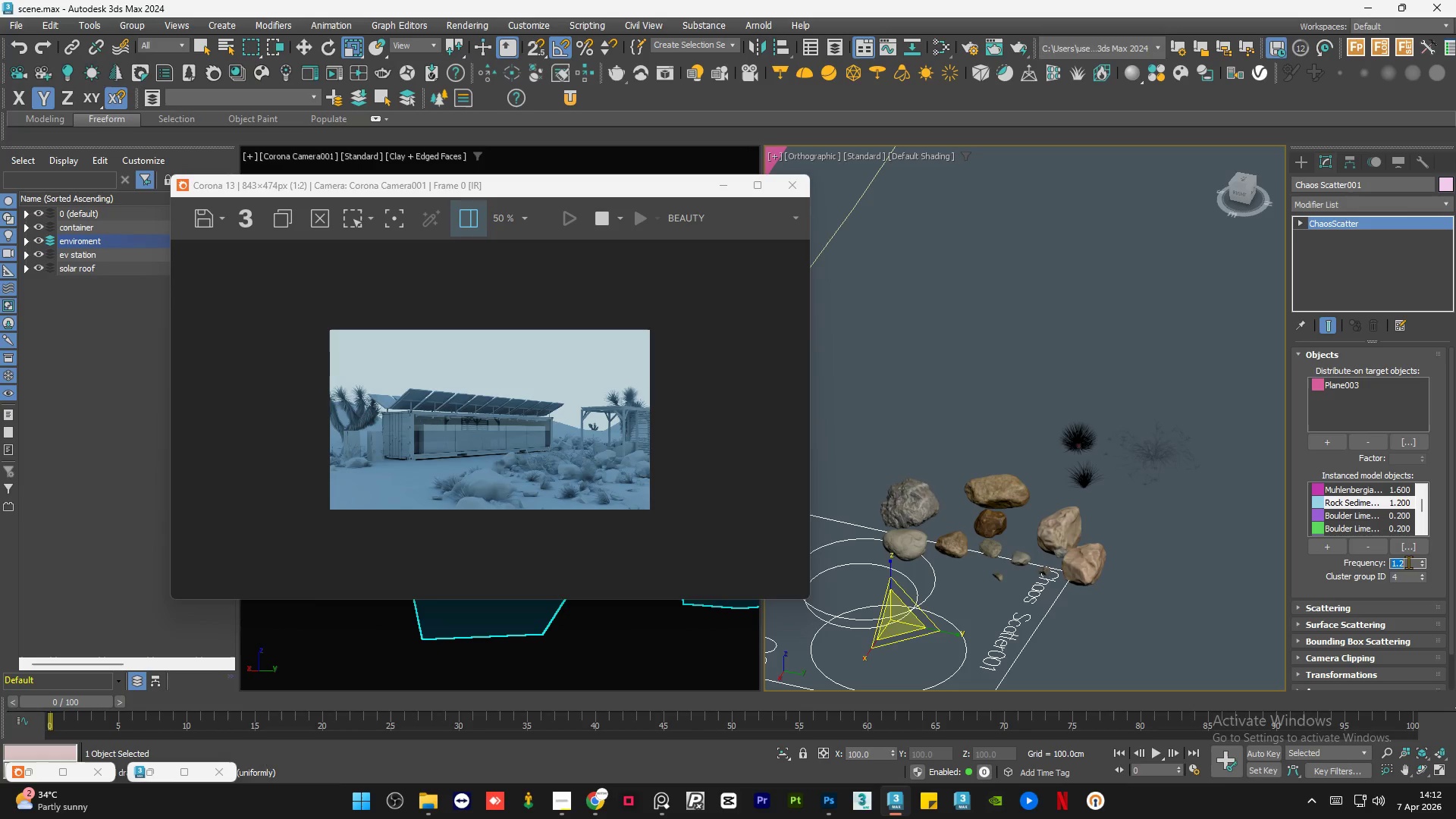 
key(Numpad2)
 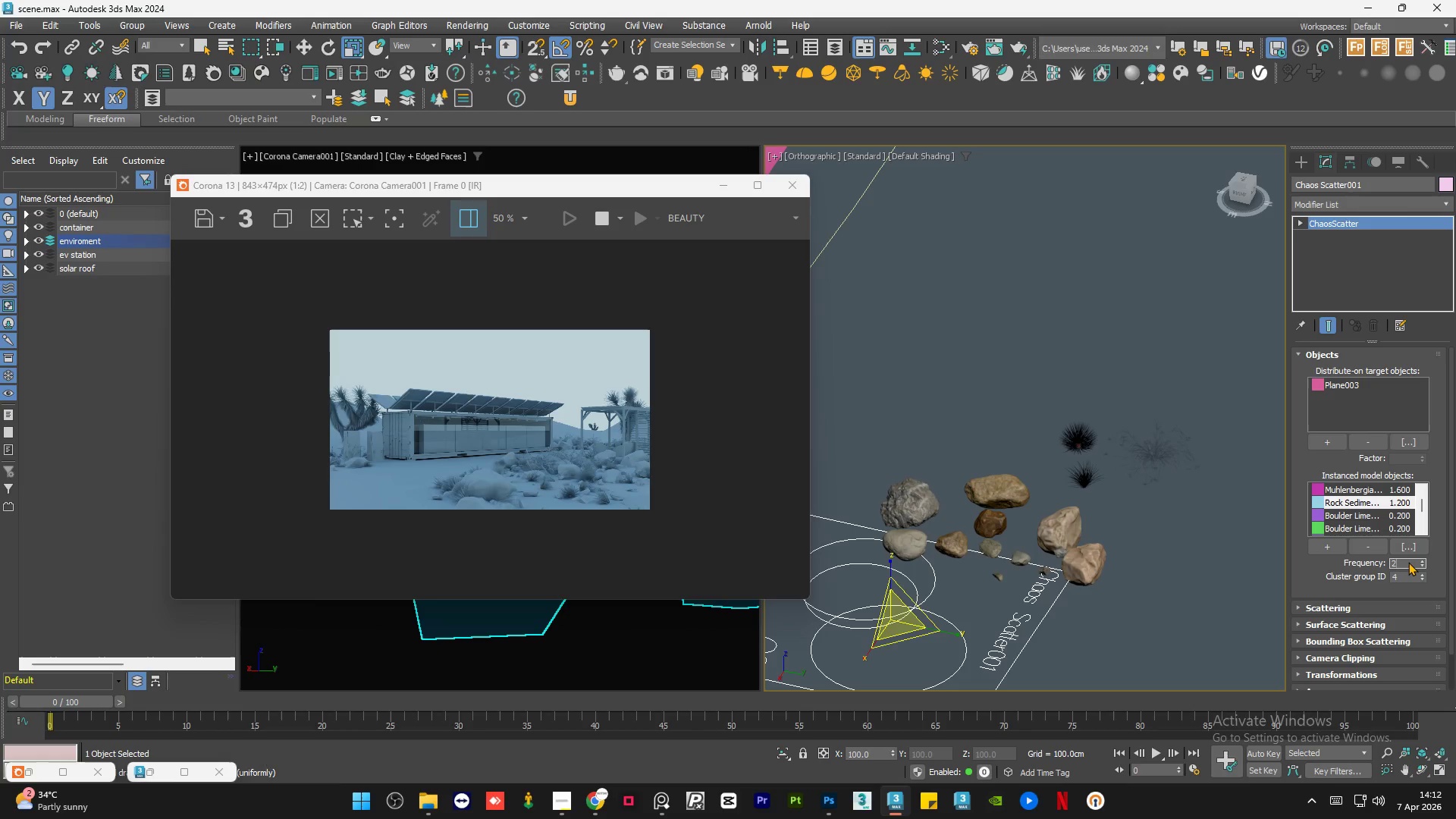 
key(NumpadEnter)
 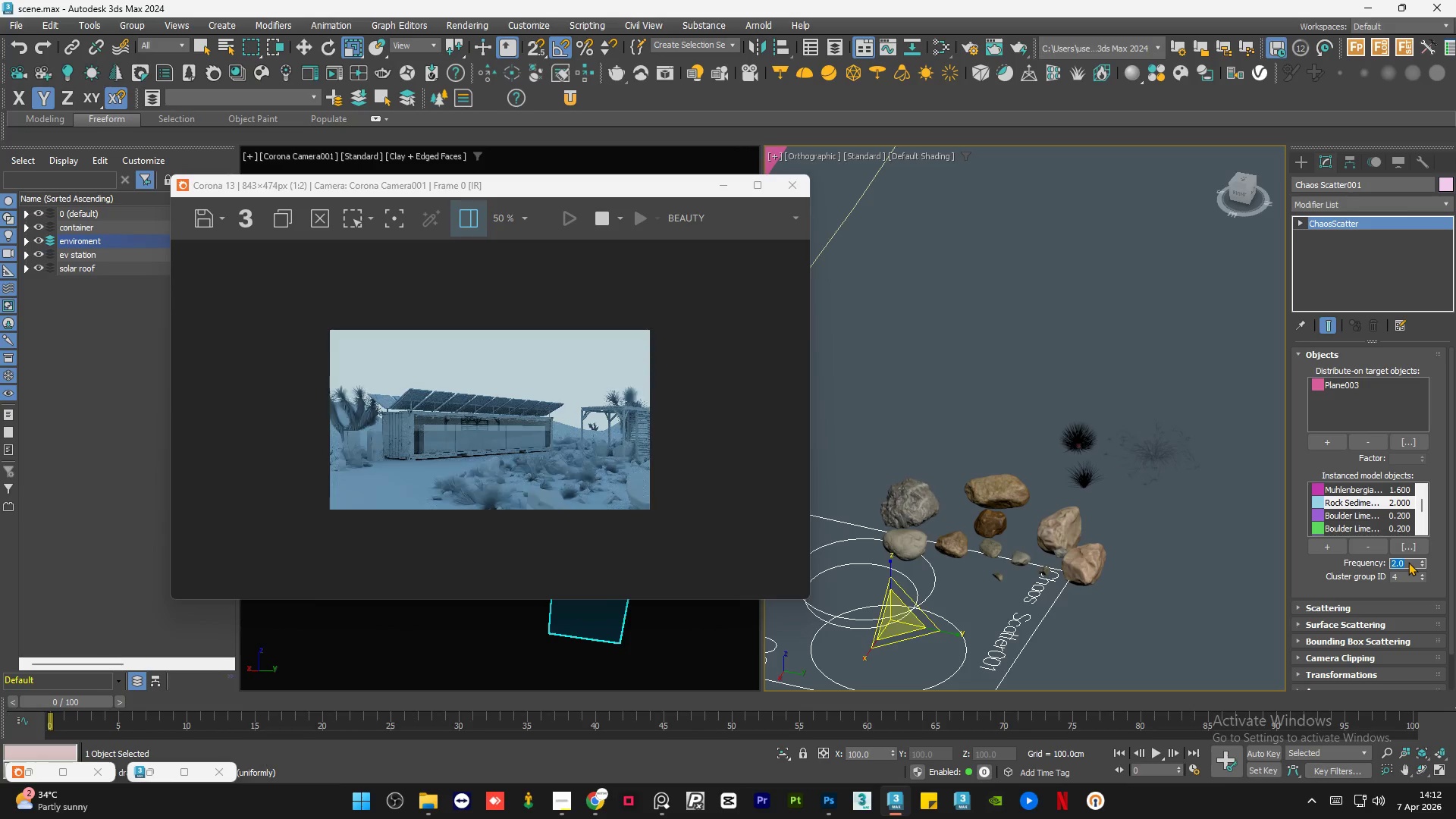 
key(Numpad1)
 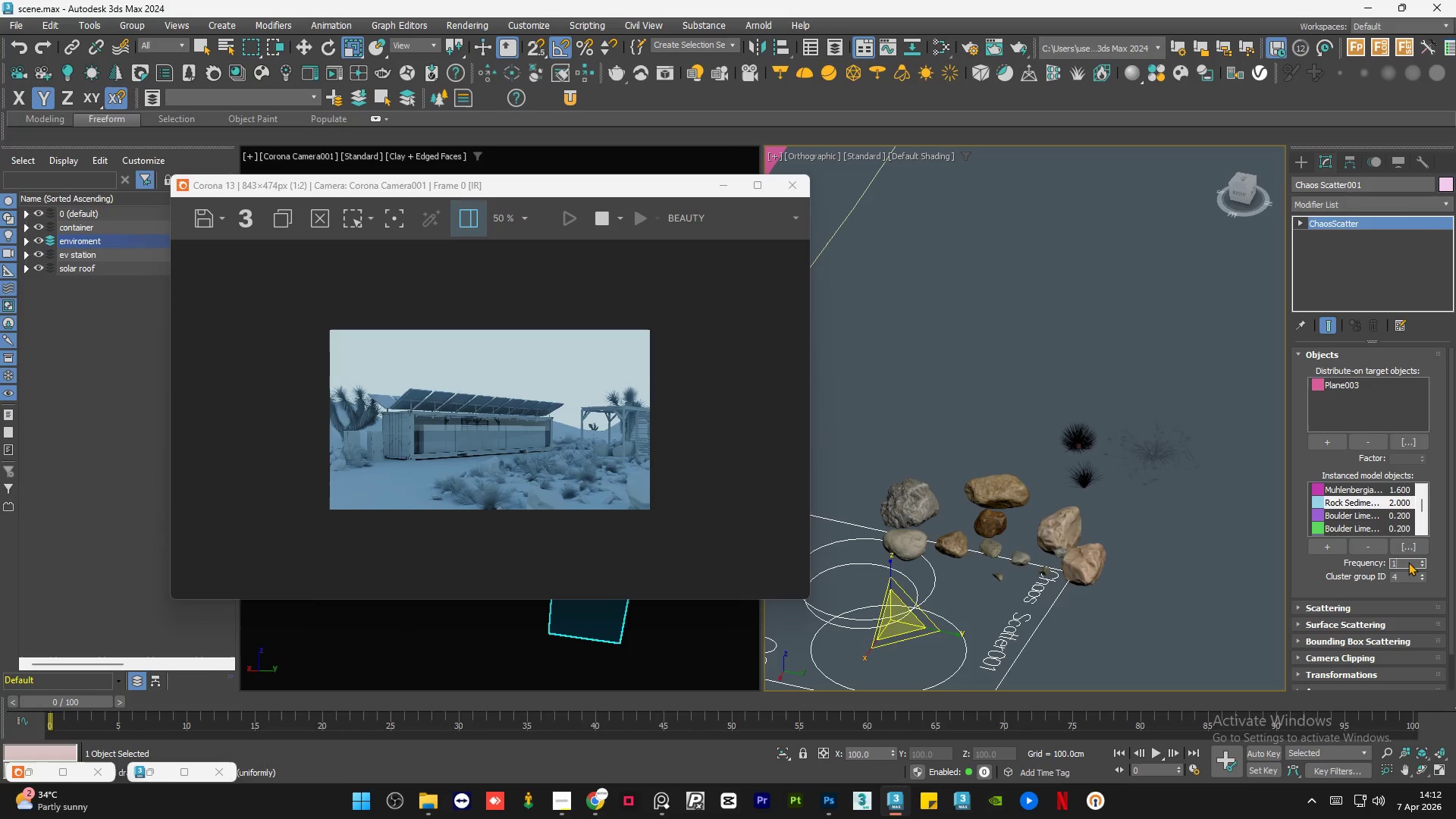 
key(NumpadEnter)
 